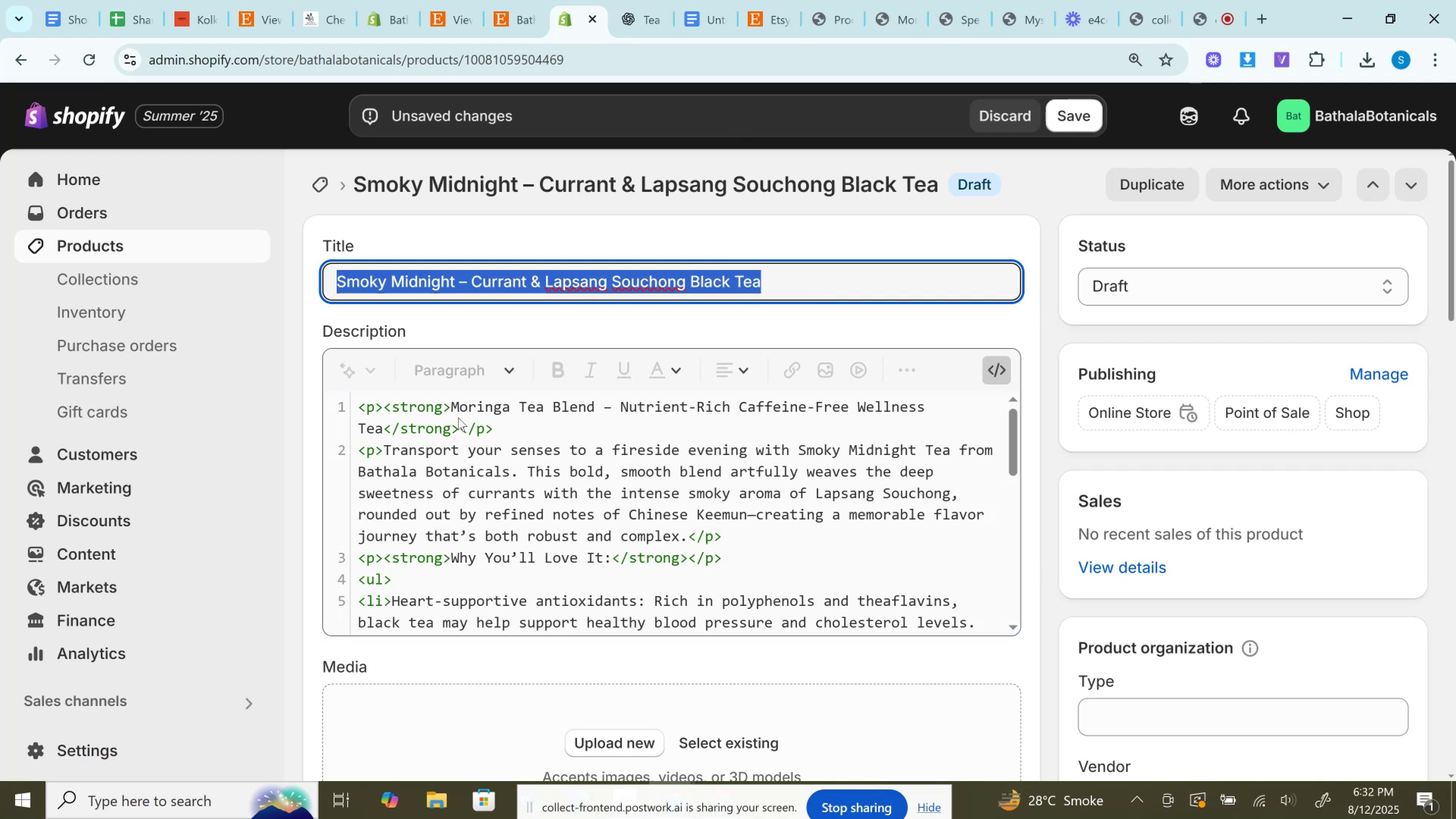 
left_click_drag(start_coordinate=[455, 407], to_coordinate=[935, 412])
 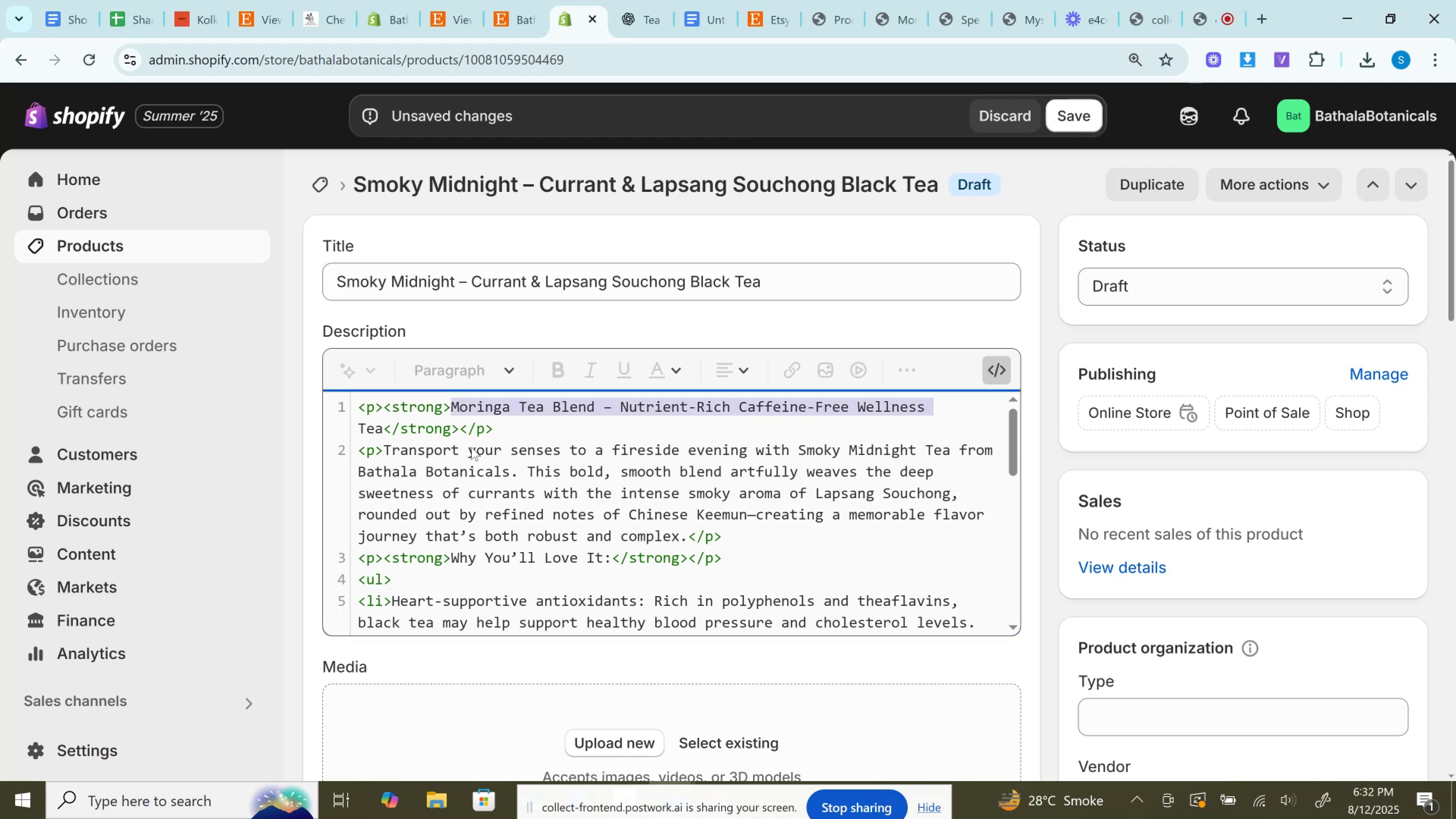 
hold_key(key=ControlLeft, duration=0.37)
 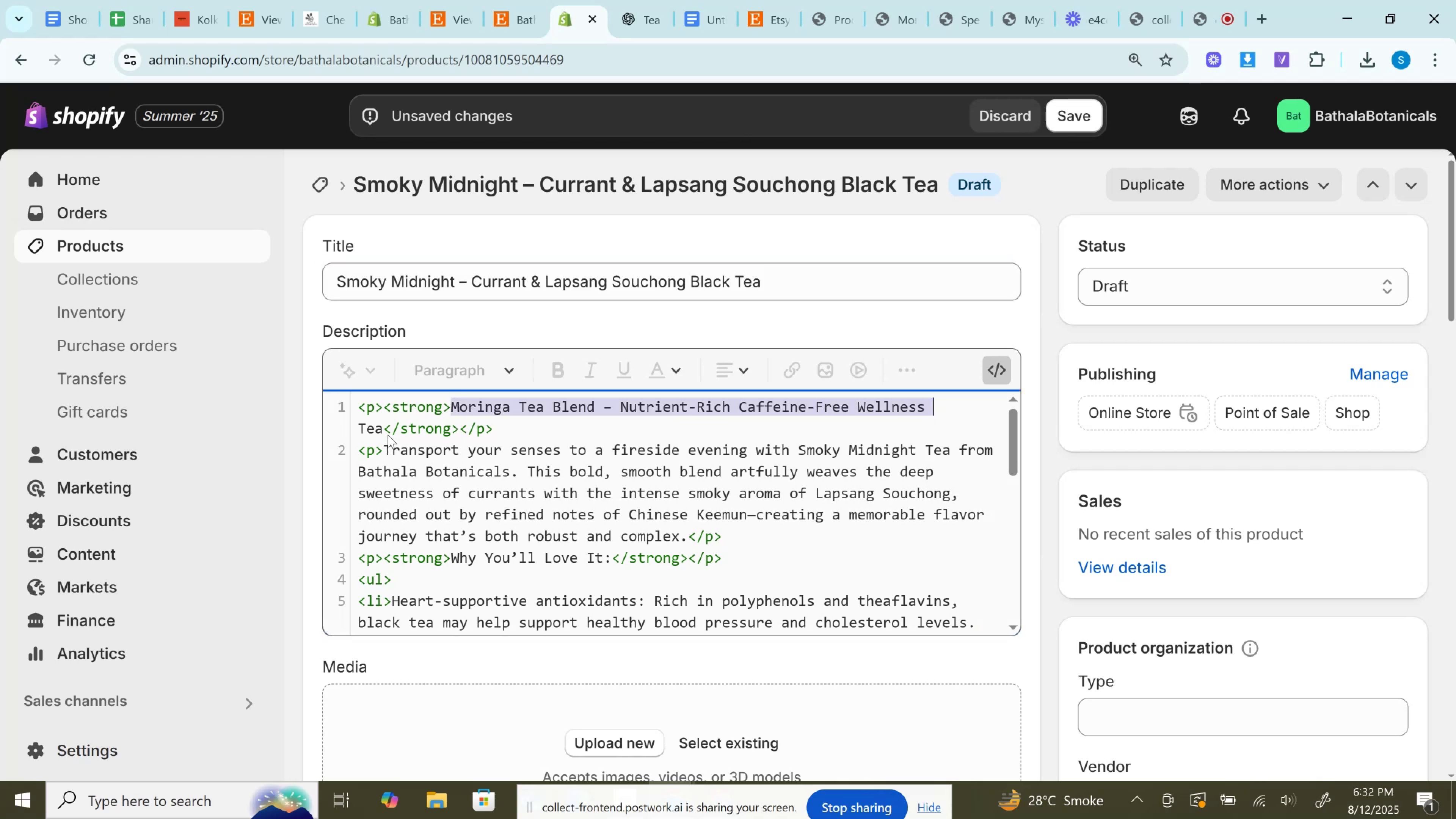 
left_click_drag(start_coordinate=[386, 426], to_coordinate=[455, 404])
 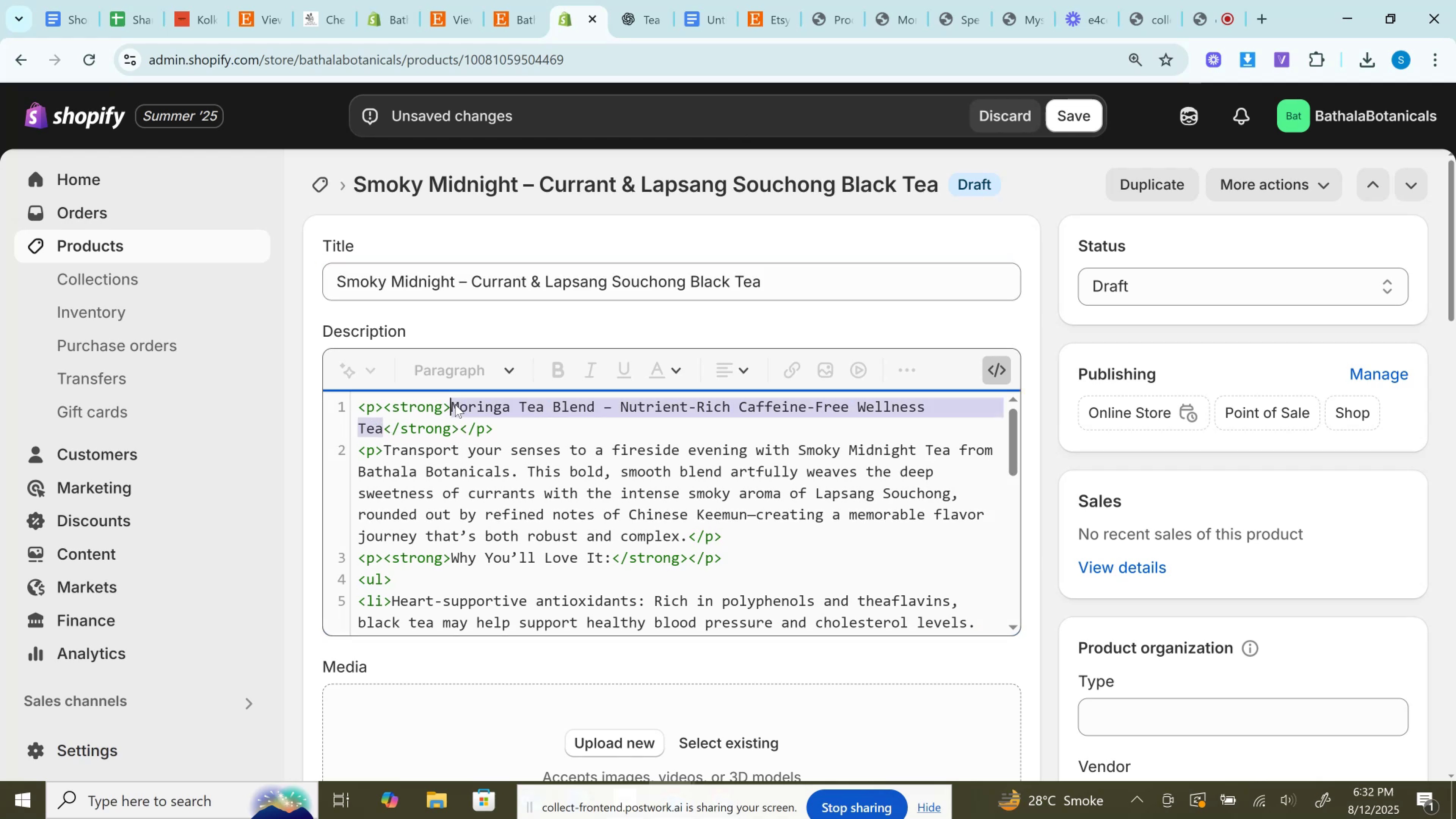 
key(Control+V)
 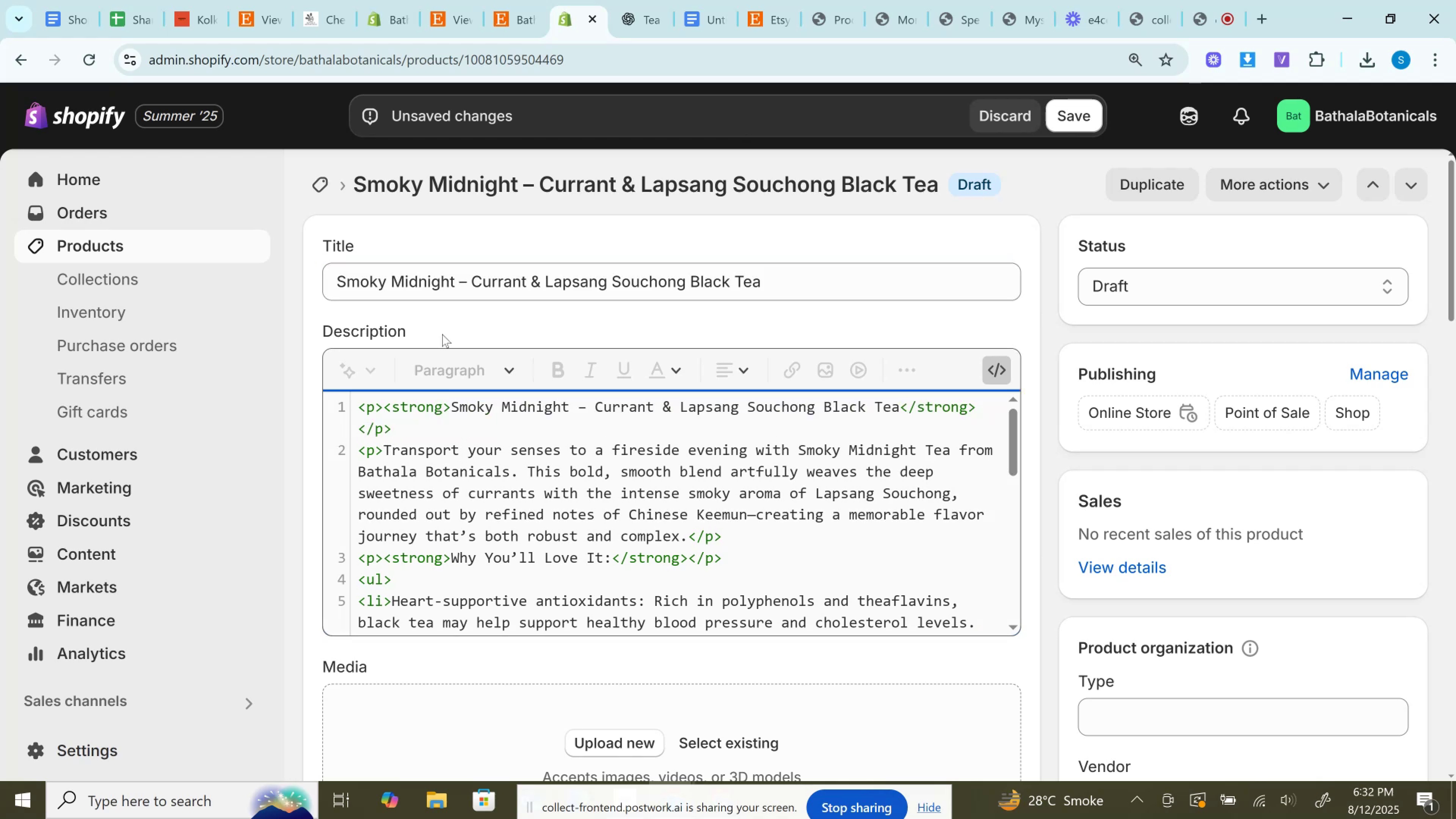 
left_click([631, 0])
 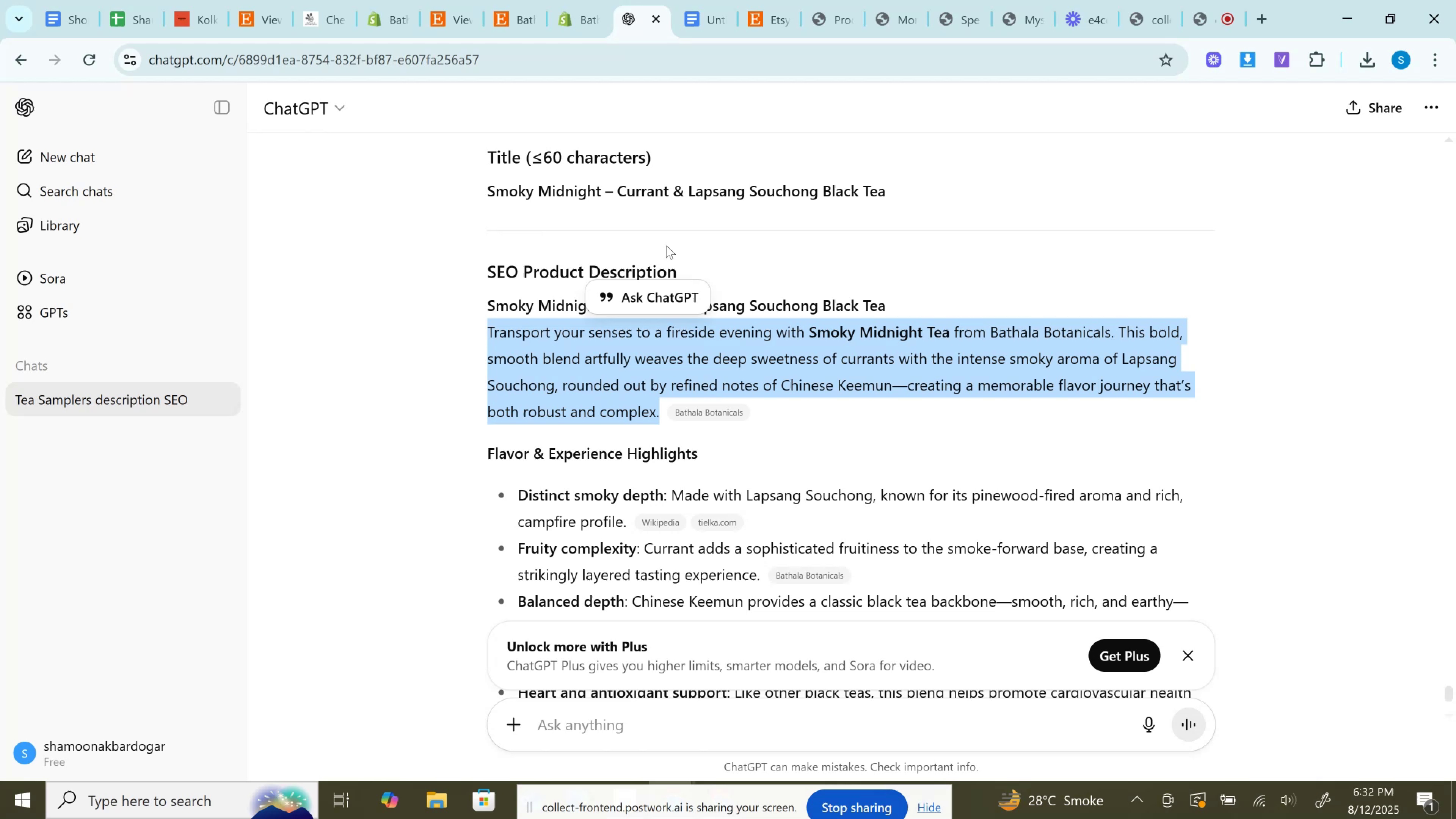 
scroll: coordinate [666, 286], scroll_direction: down, amount: 2.0
 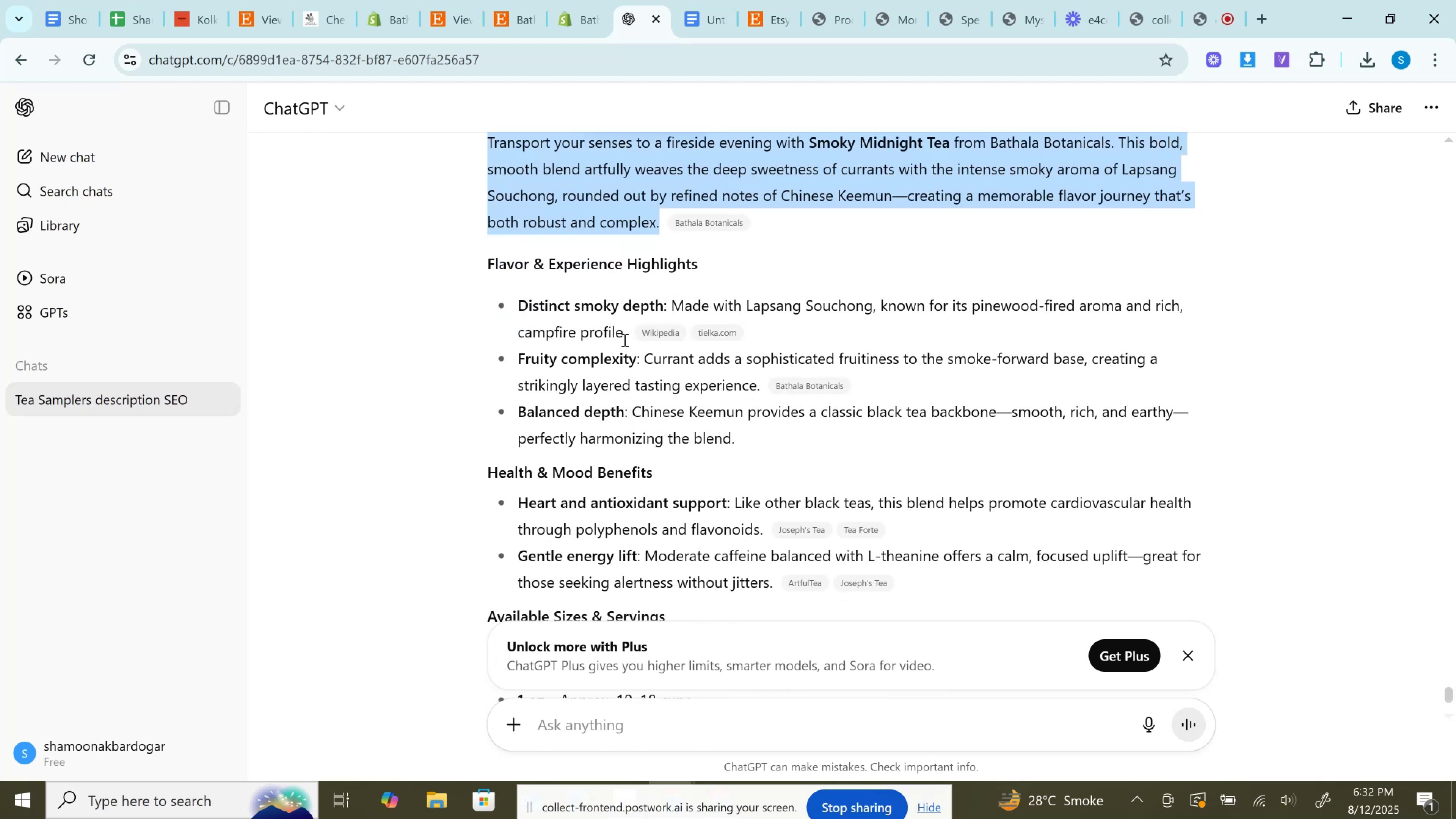 
left_click_drag(start_coordinate=[628, 336], to_coordinate=[503, 303])
 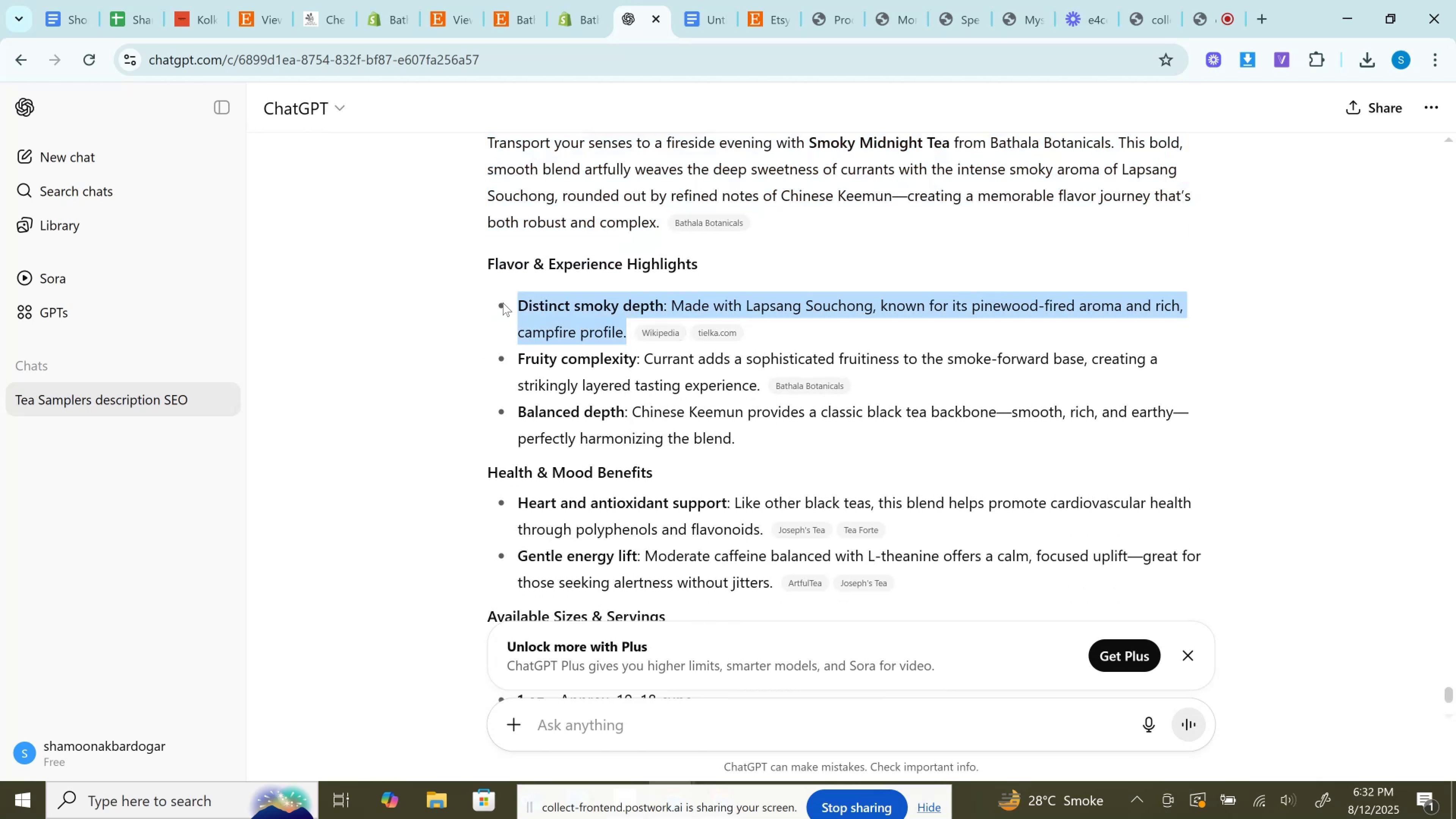 
key(Control+C)
 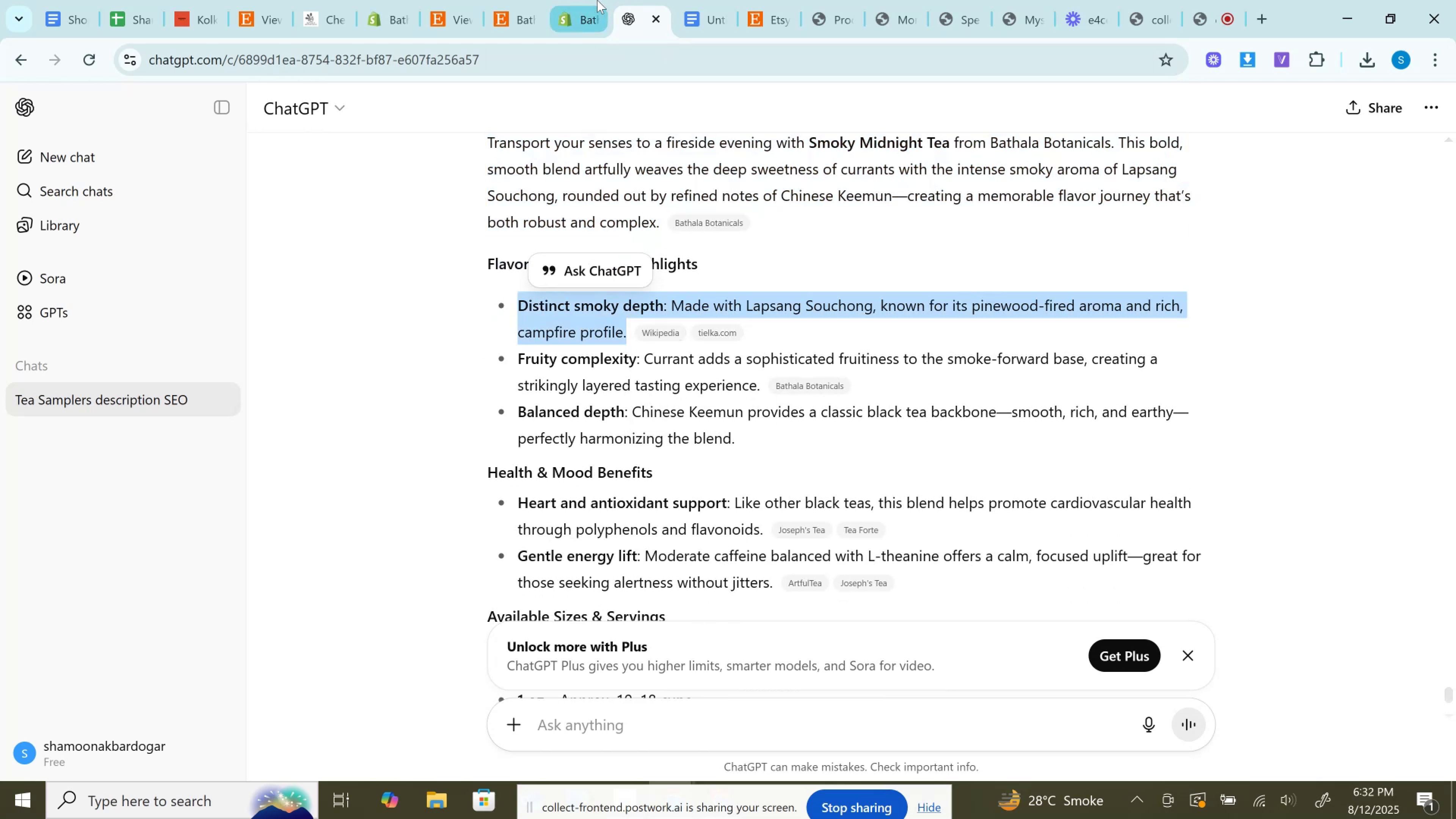 
left_click([597, 0])
 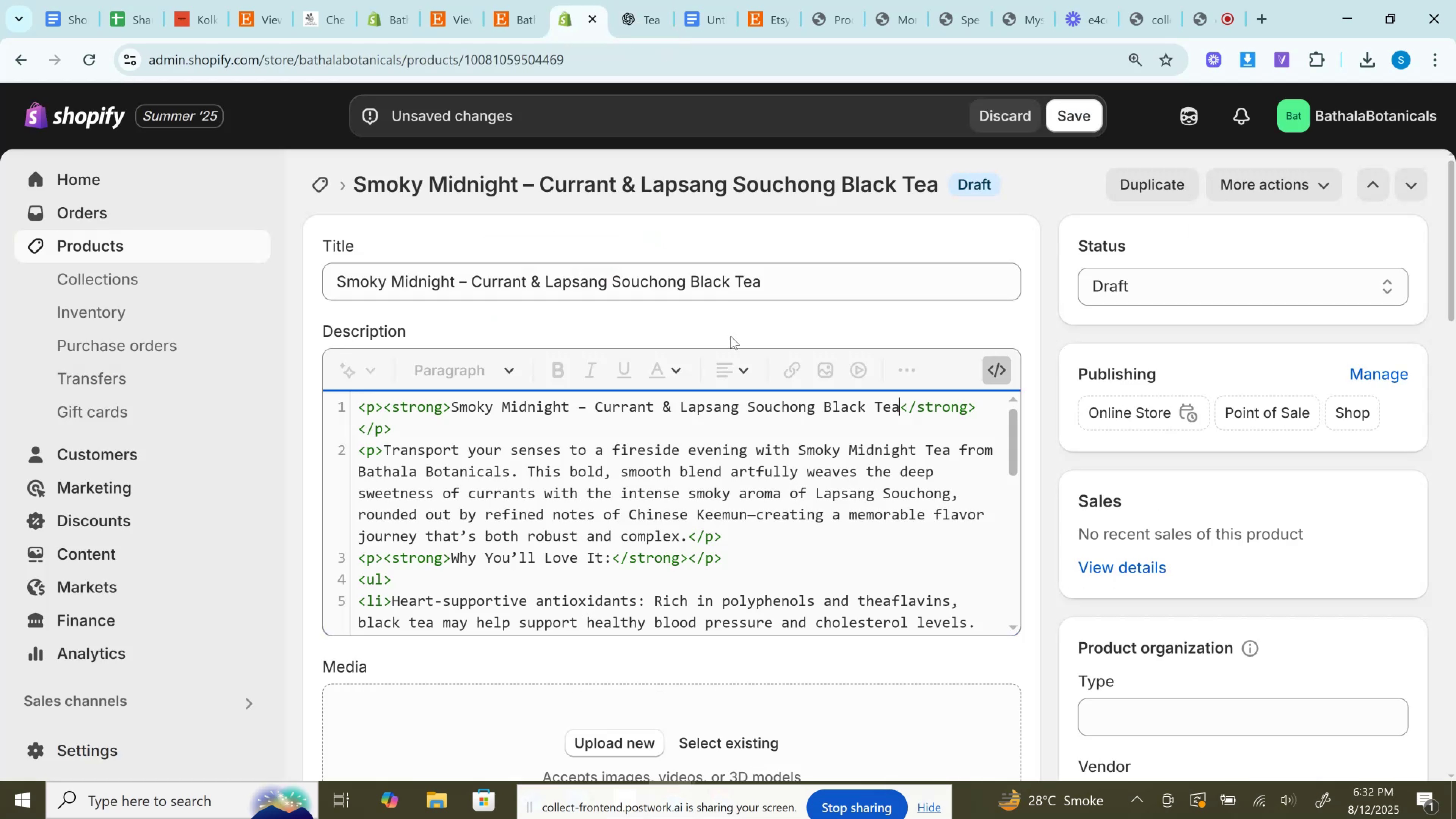 
scroll: coordinate [646, 431], scroll_direction: down, amount: 1.0
 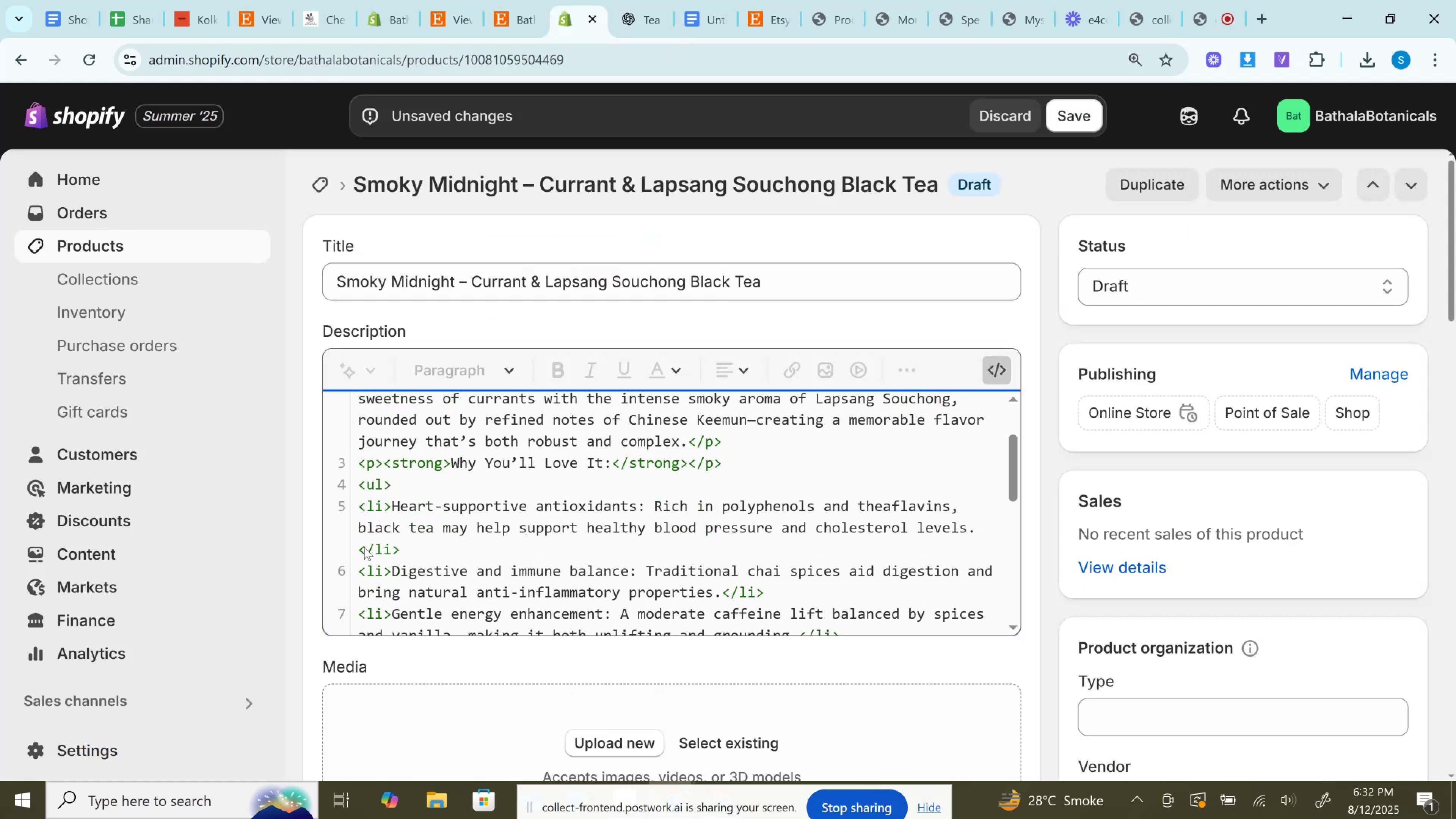 
left_click_drag(start_coordinate=[357, 548], to_coordinate=[395, 503])
 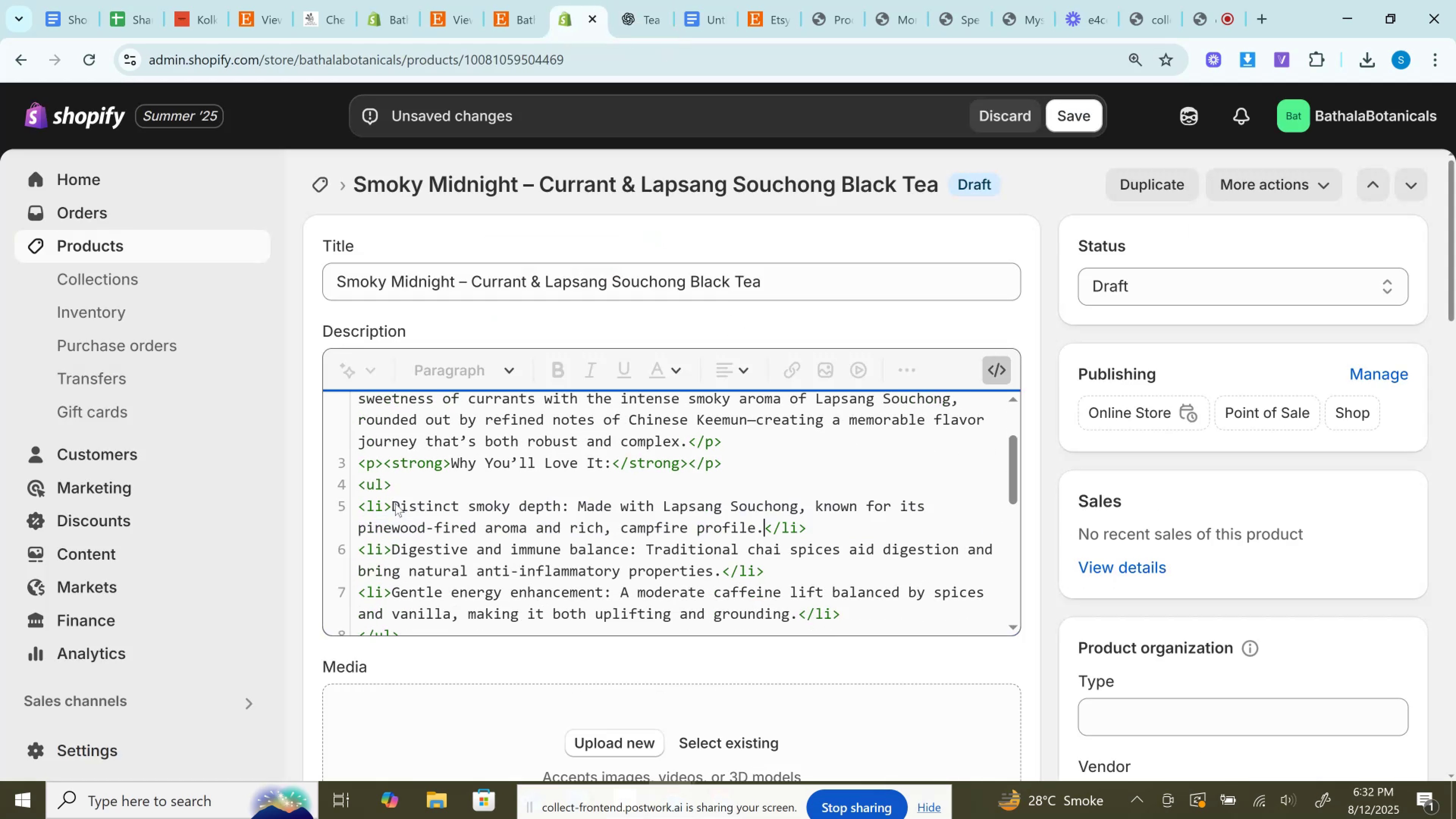 
key(Control+V)
 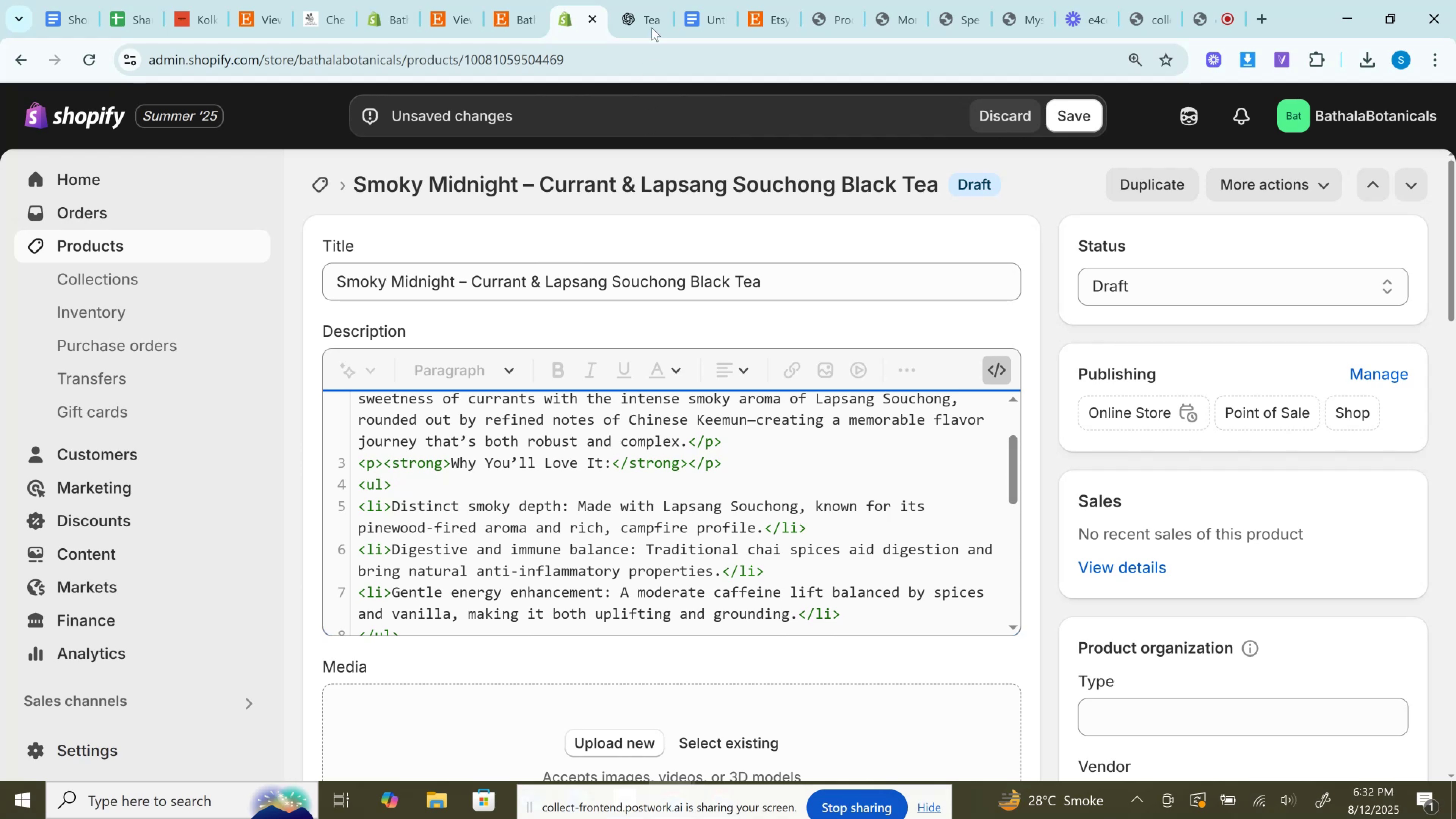 
left_click([647, 0])
 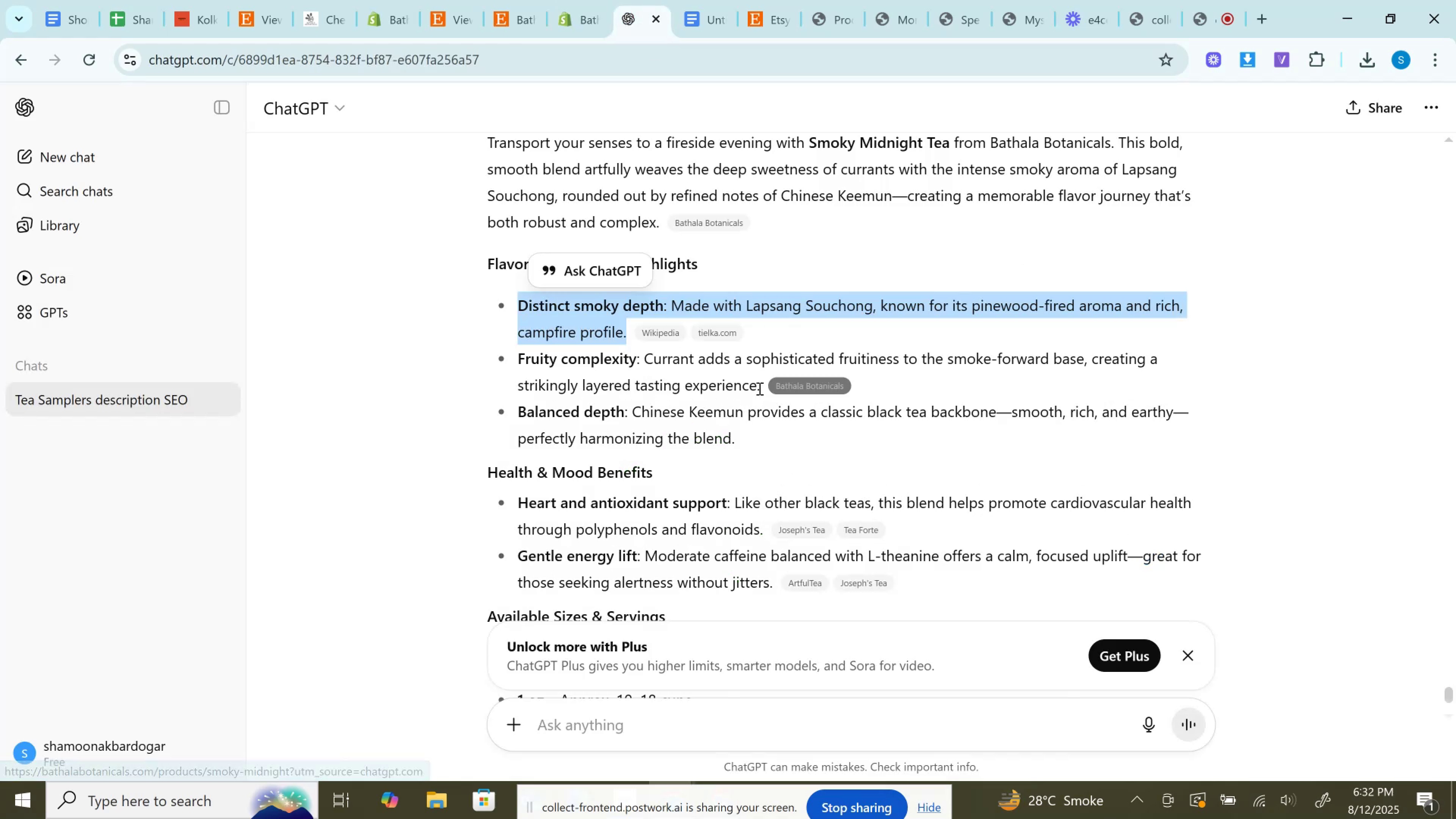 
left_click([758, 389])
 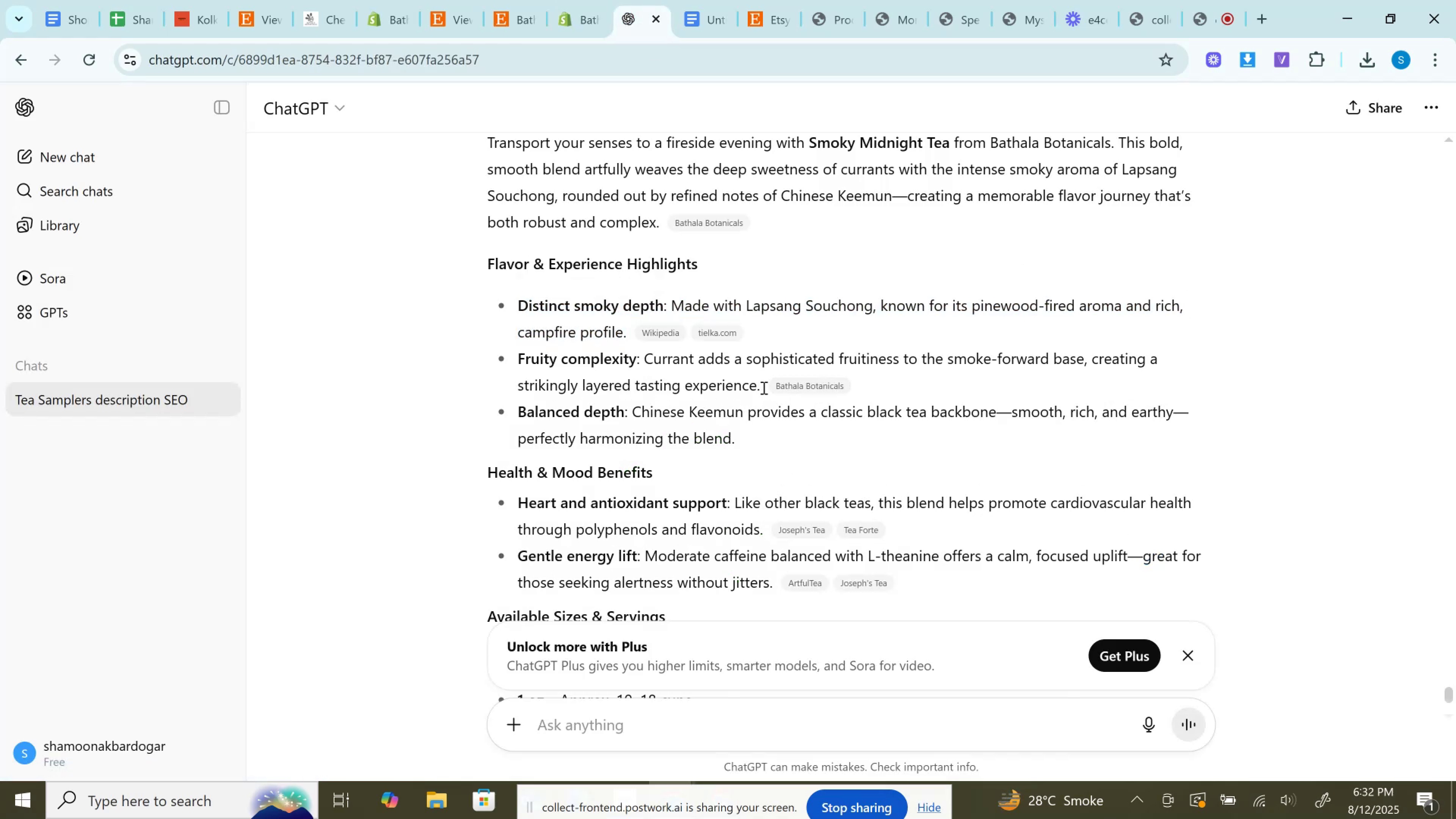 
left_click_drag(start_coordinate=[763, 388], to_coordinate=[517, 356])
 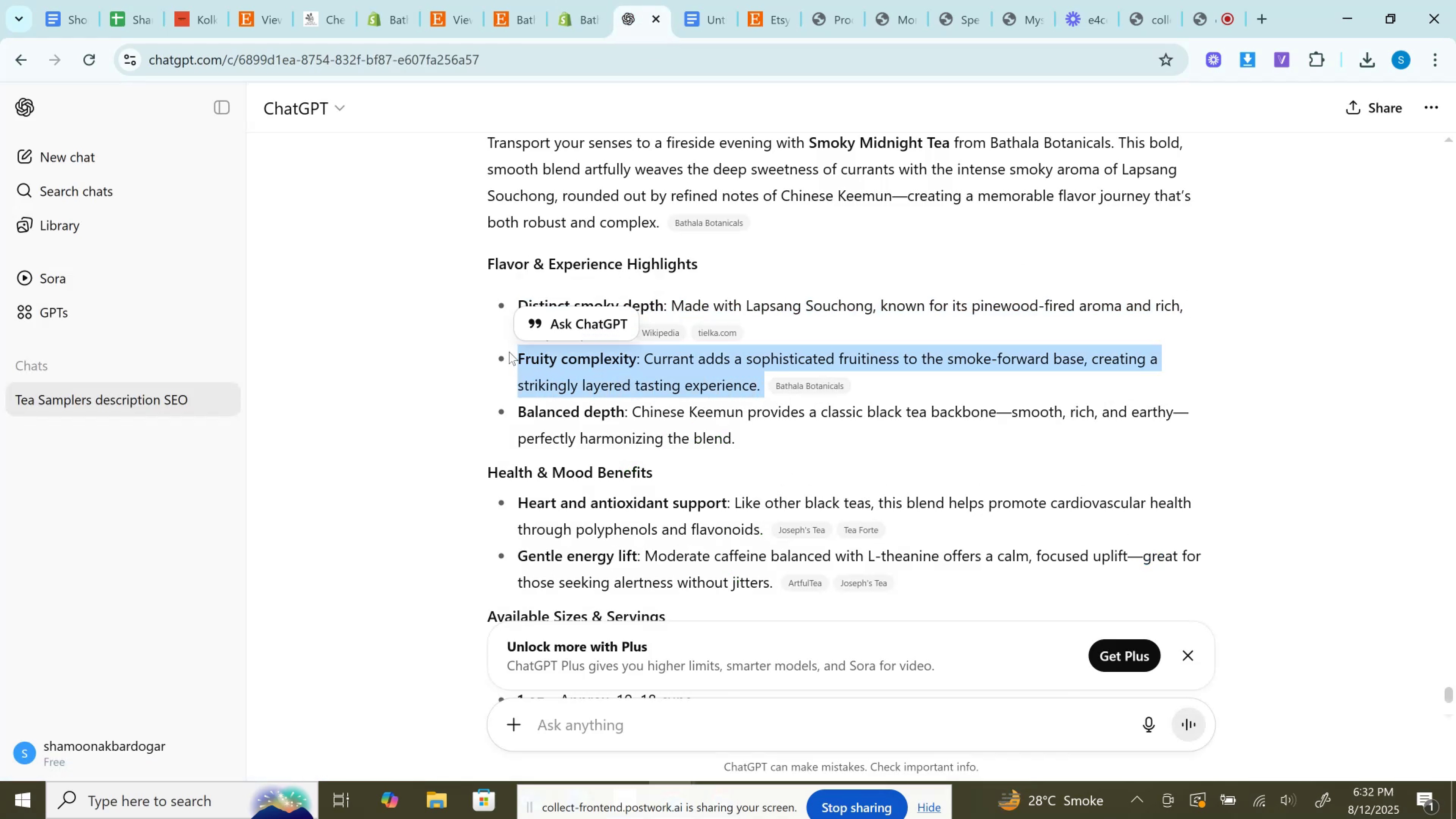 
key(Control+C)
 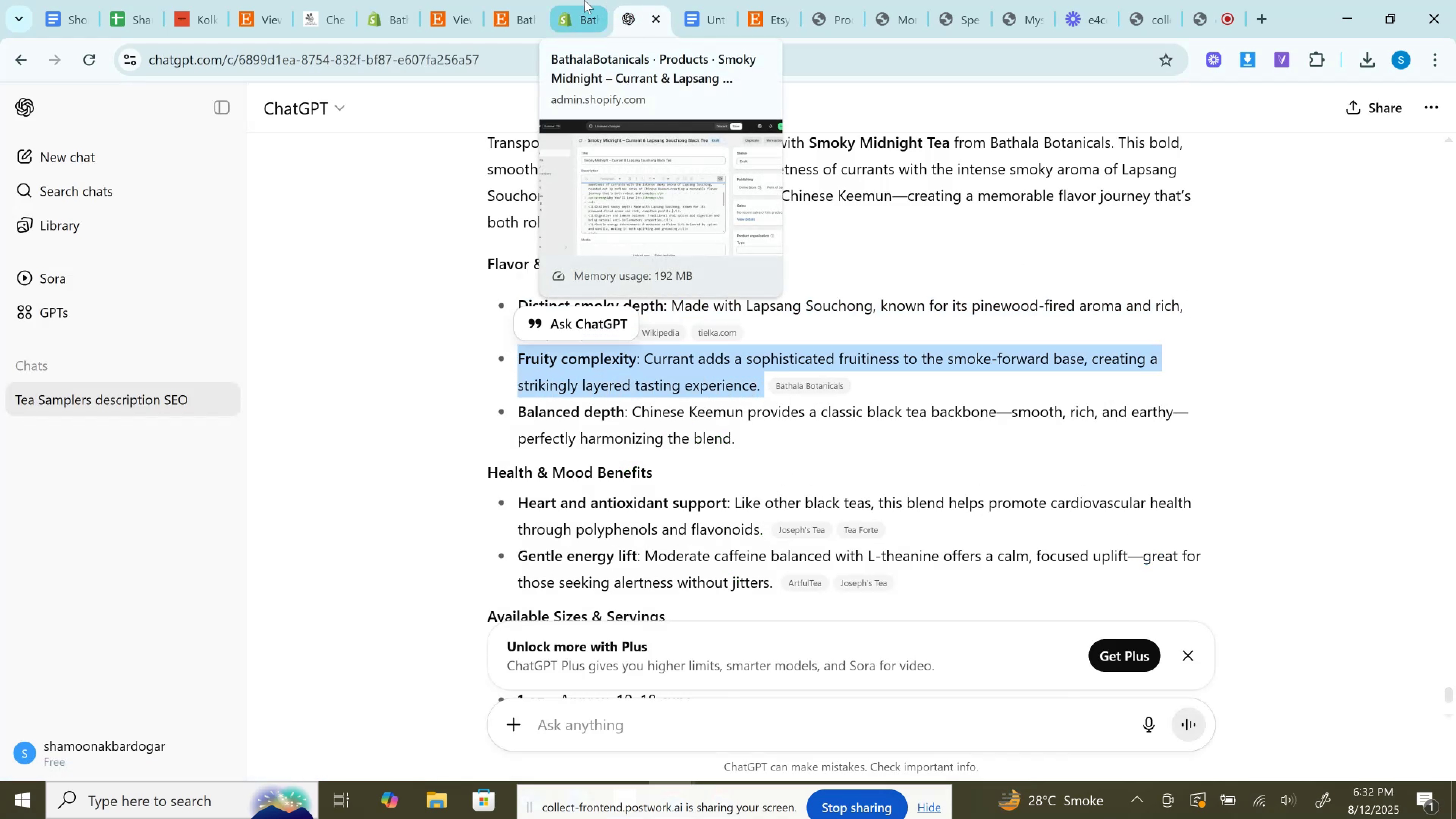 
left_click([579, 0])
 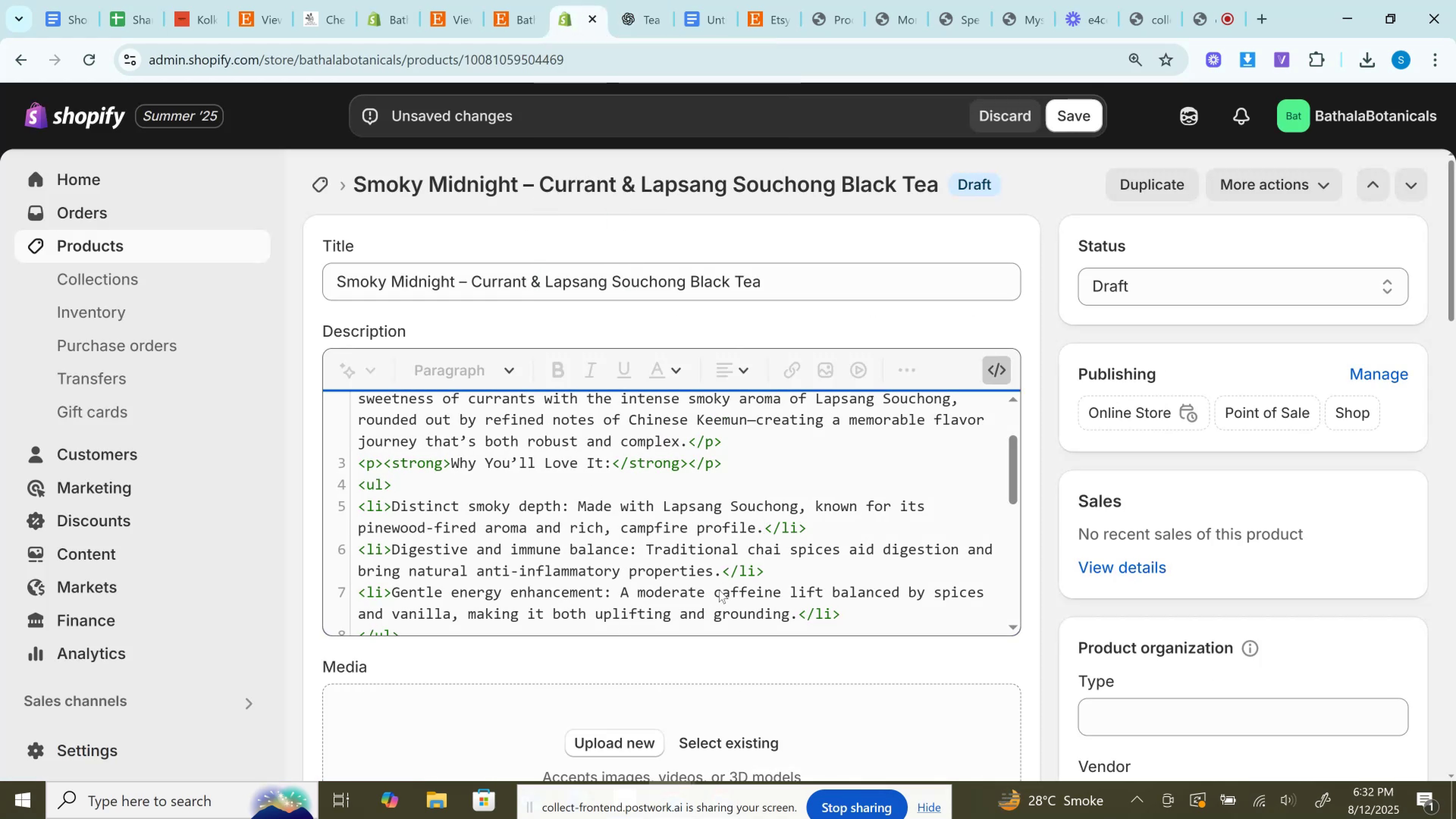 
left_click_drag(start_coordinate=[721, 571], to_coordinate=[395, 545])
 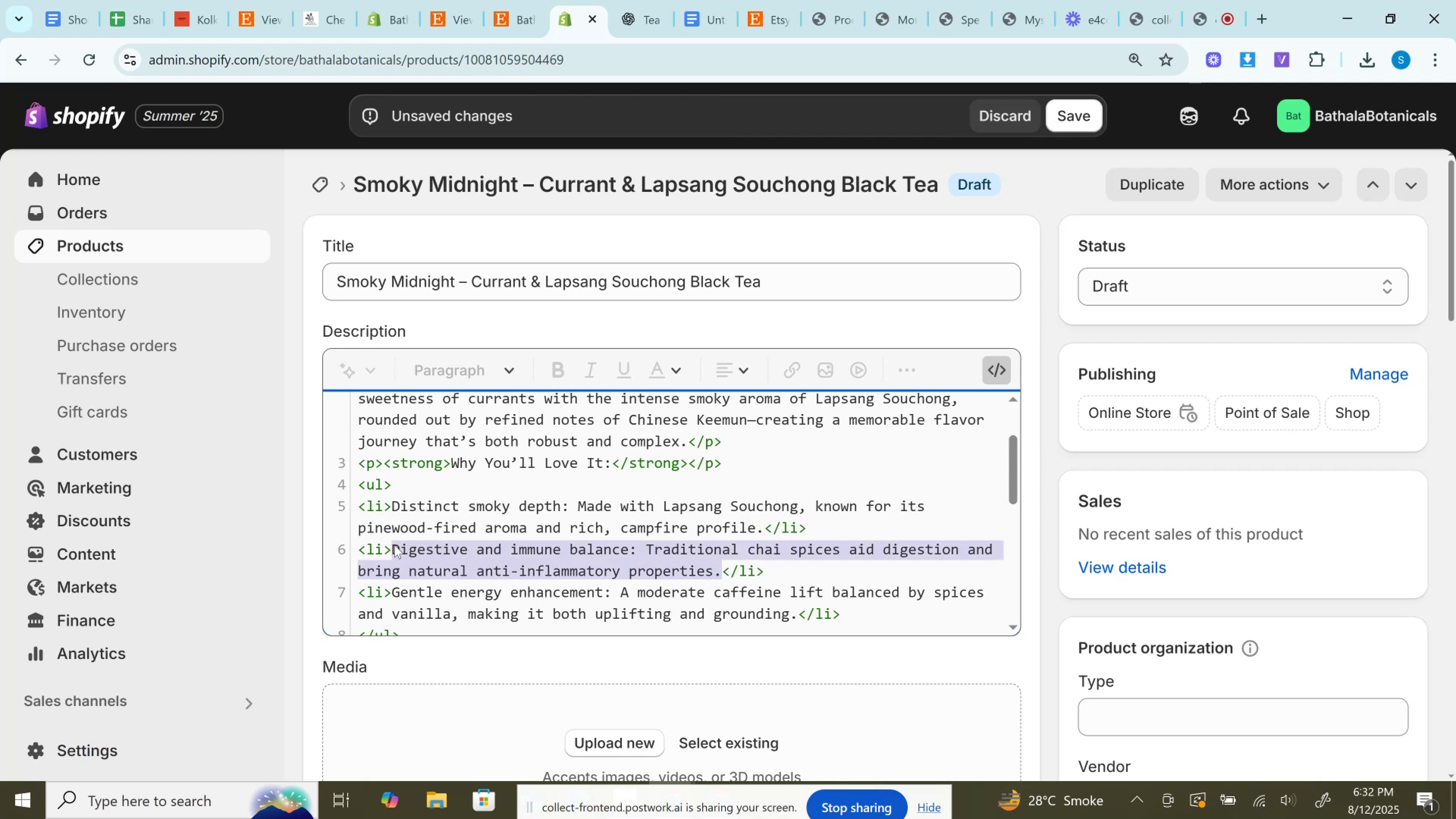 
key(Control+V)
 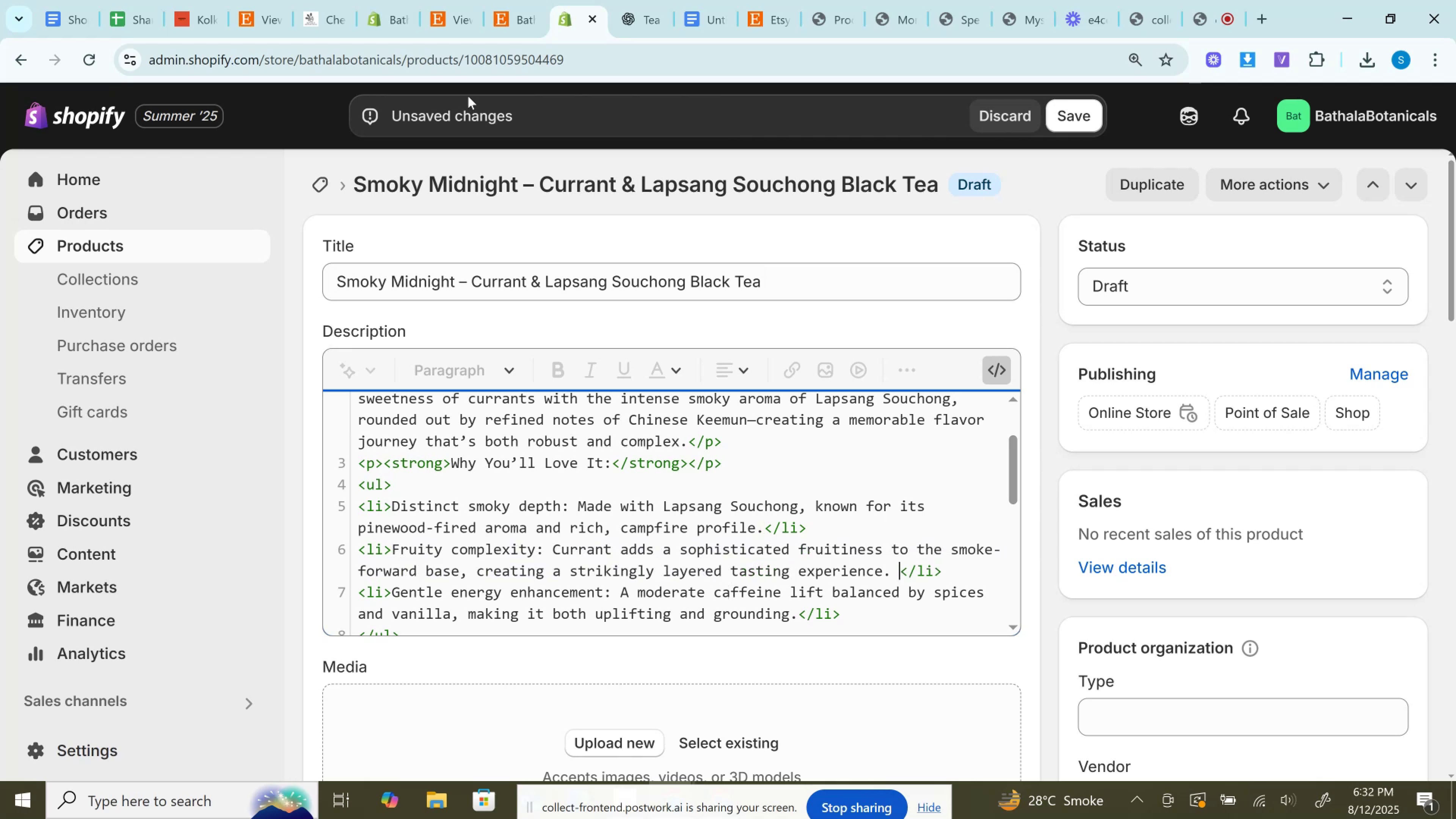 
left_click([657, 0])
 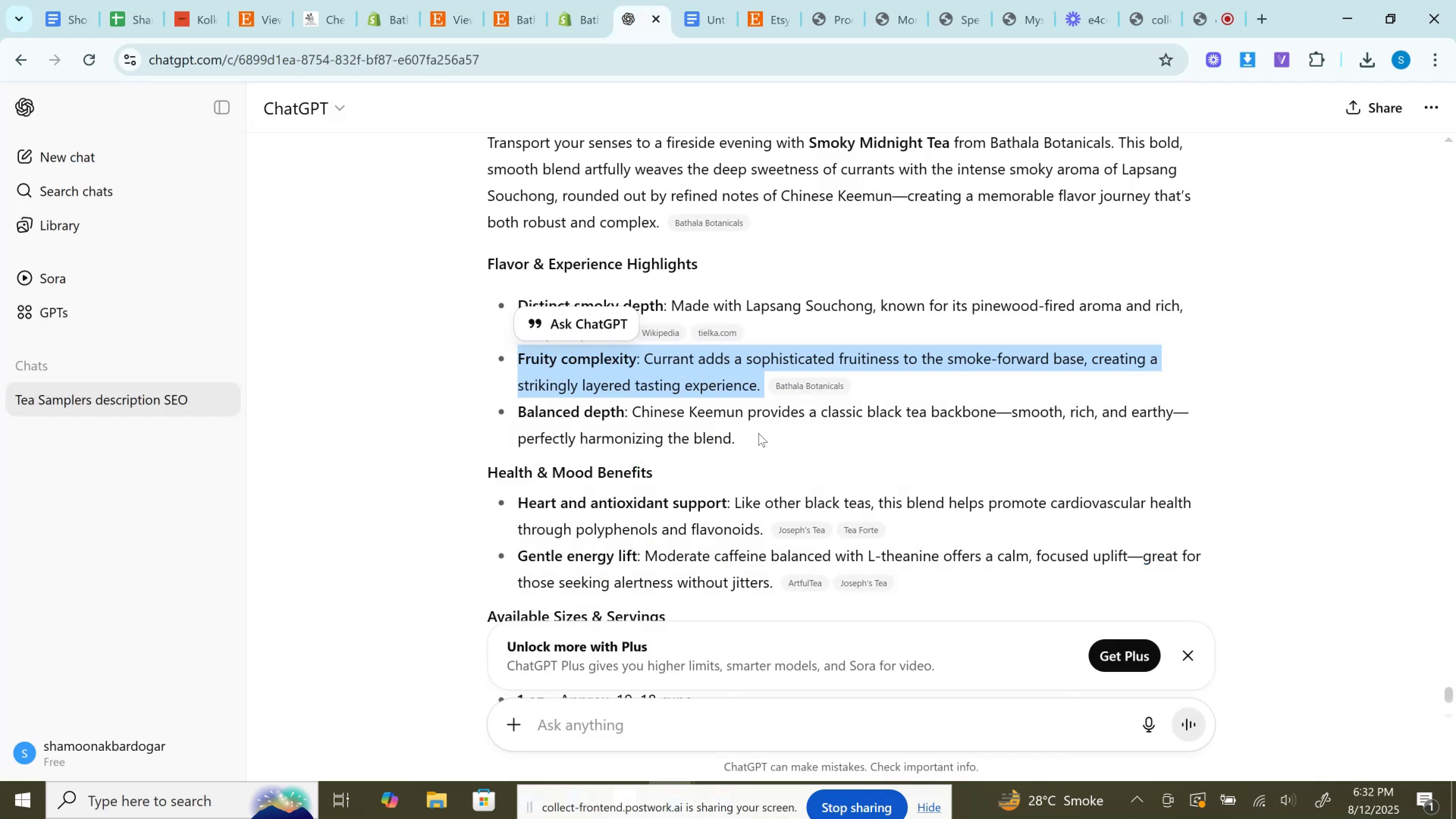 
left_click_drag(start_coordinate=[754, 435], to_coordinate=[508, 415])
 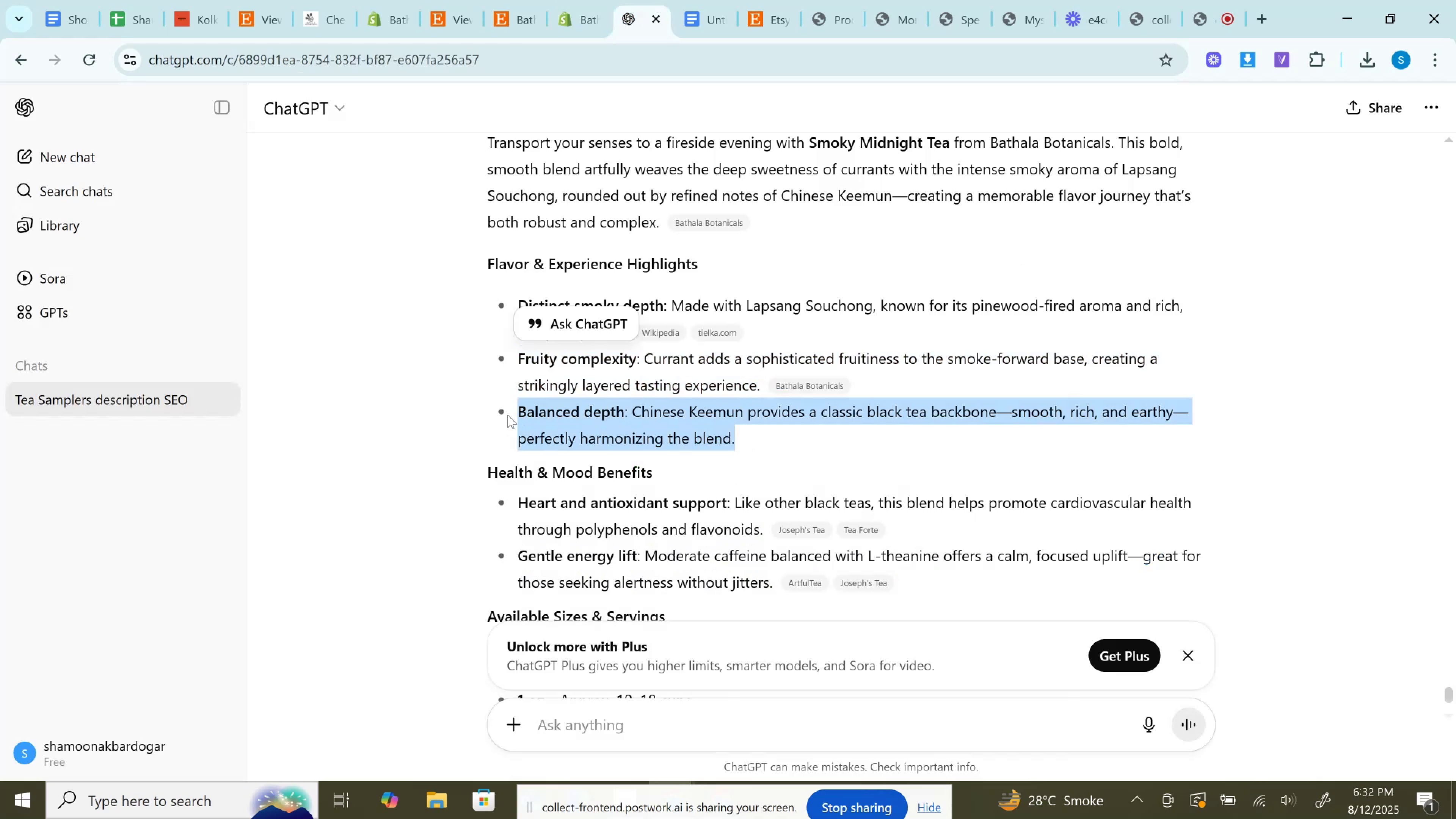 
key(Control+C)
 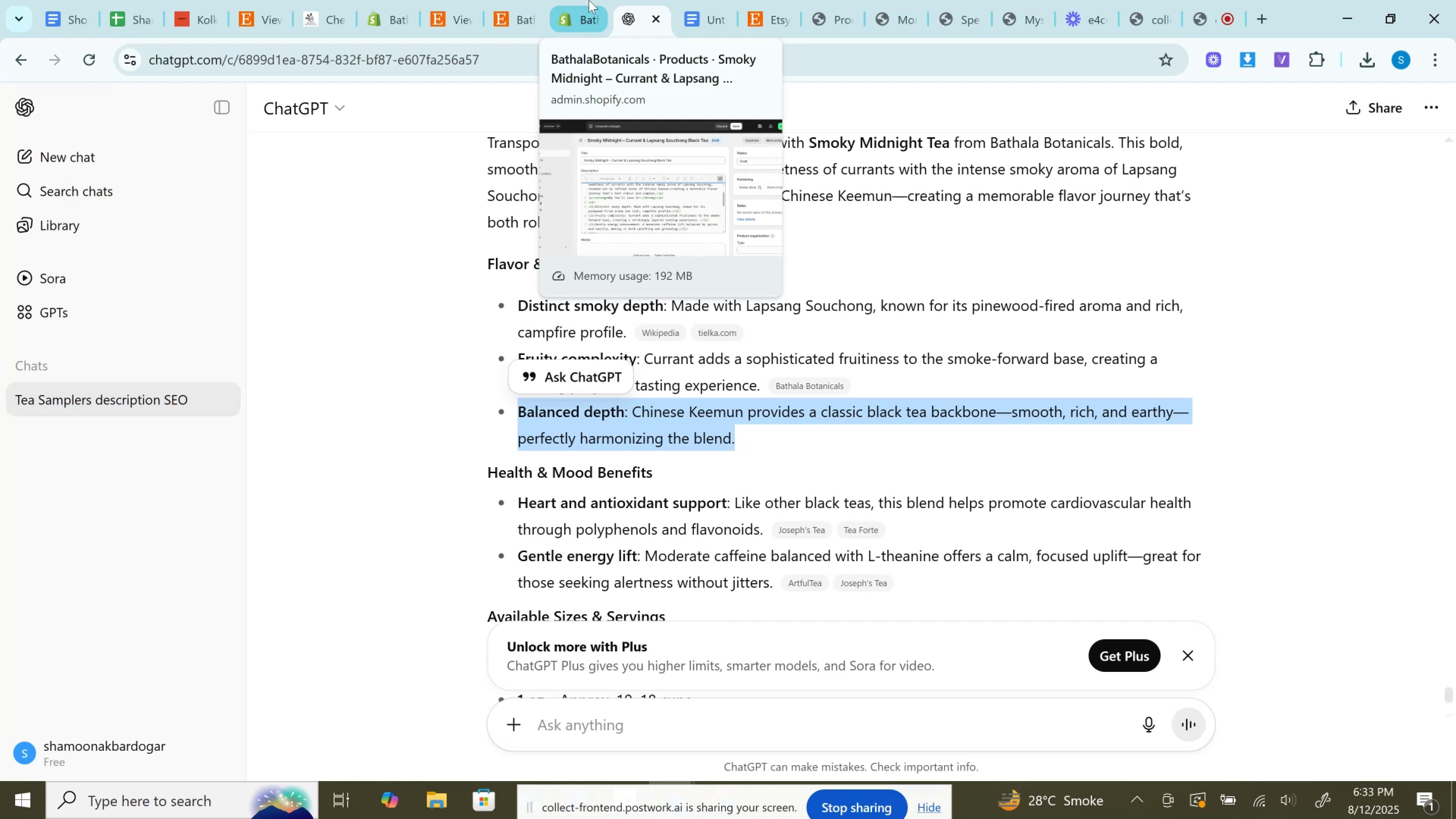 
wait(24.17)
 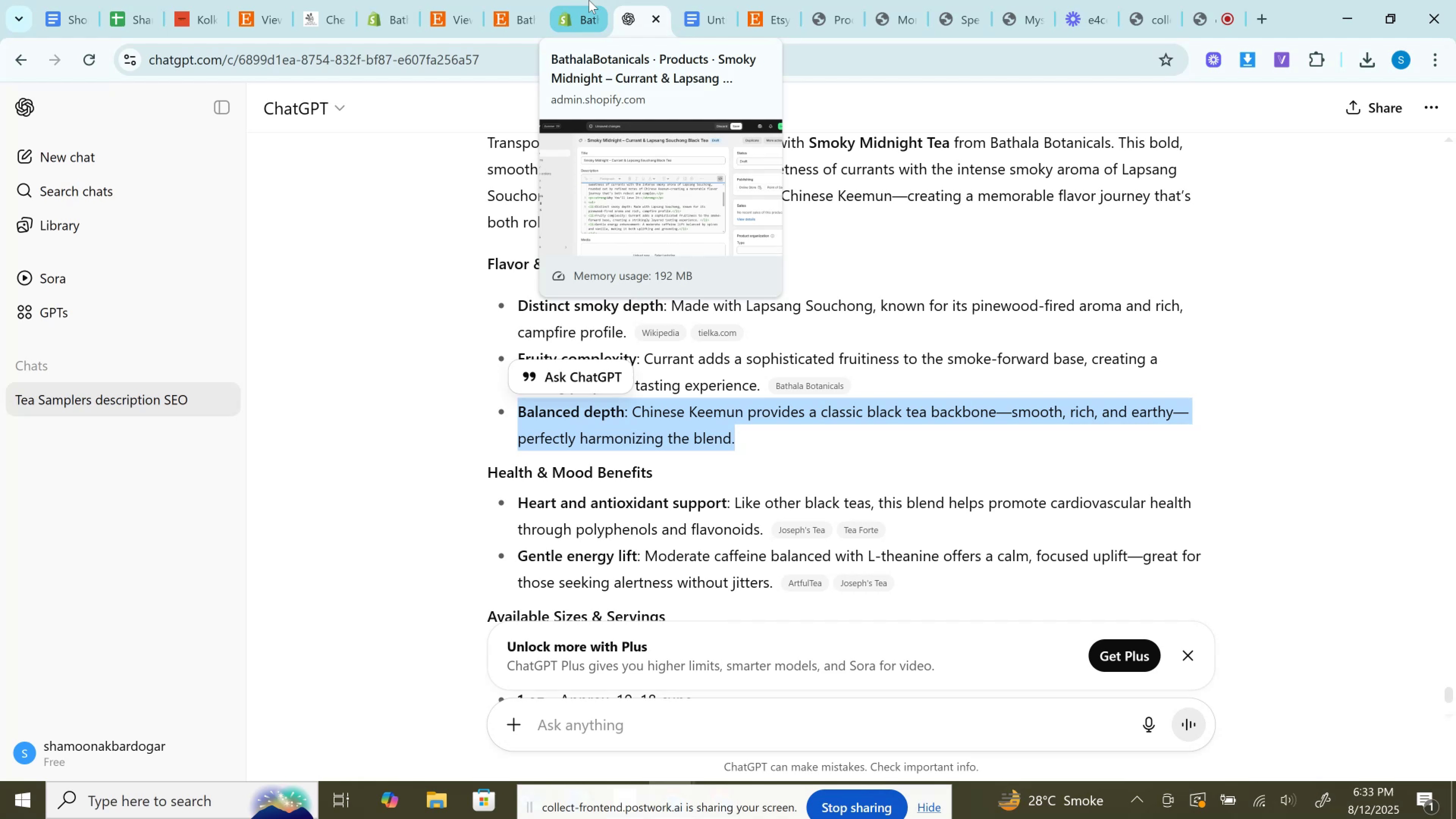 
key(Control+C)
 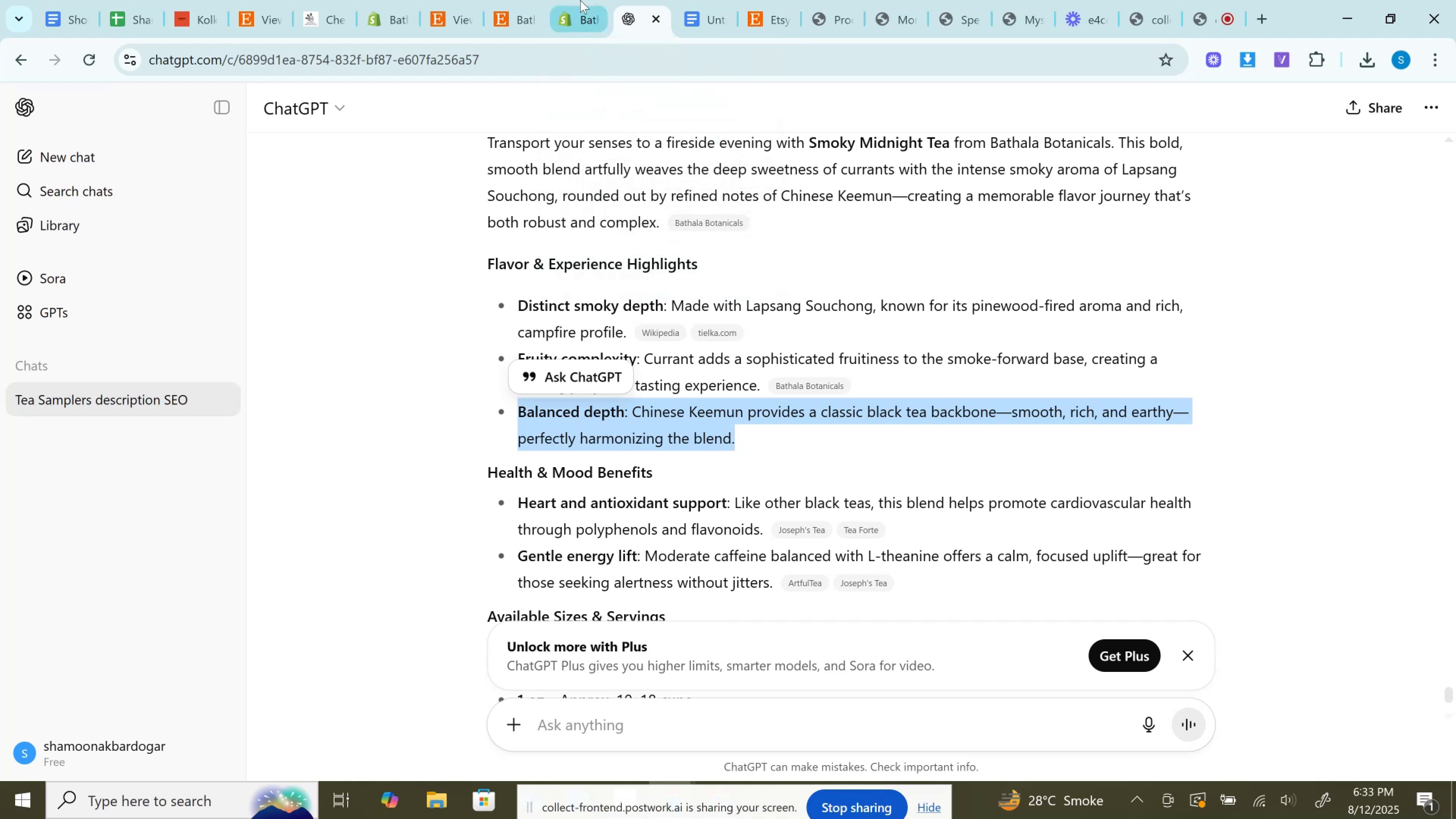 
left_click([578, 0])
 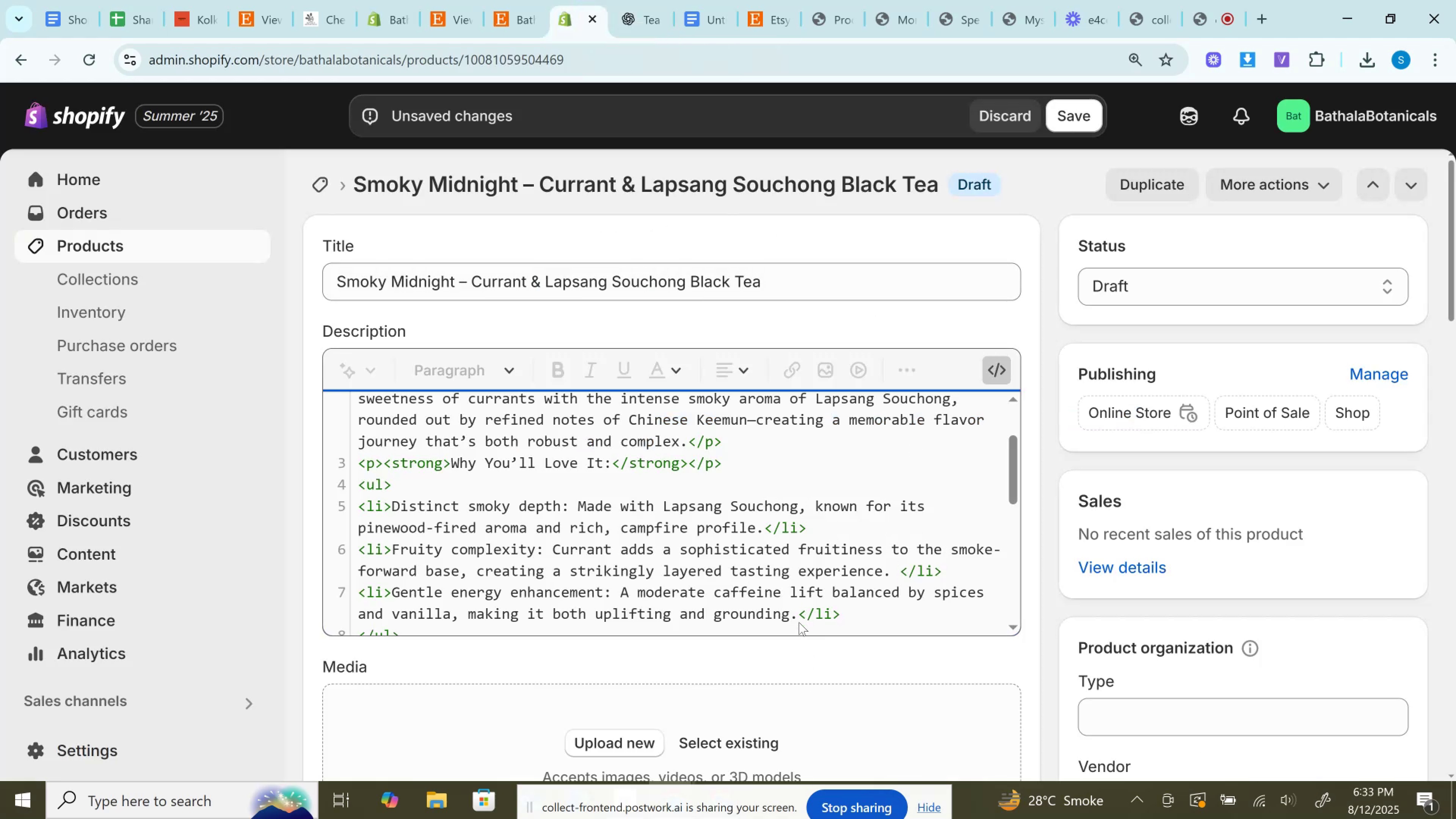 
left_click_drag(start_coordinate=[801, 613], to_coordinate=[386, 593])
 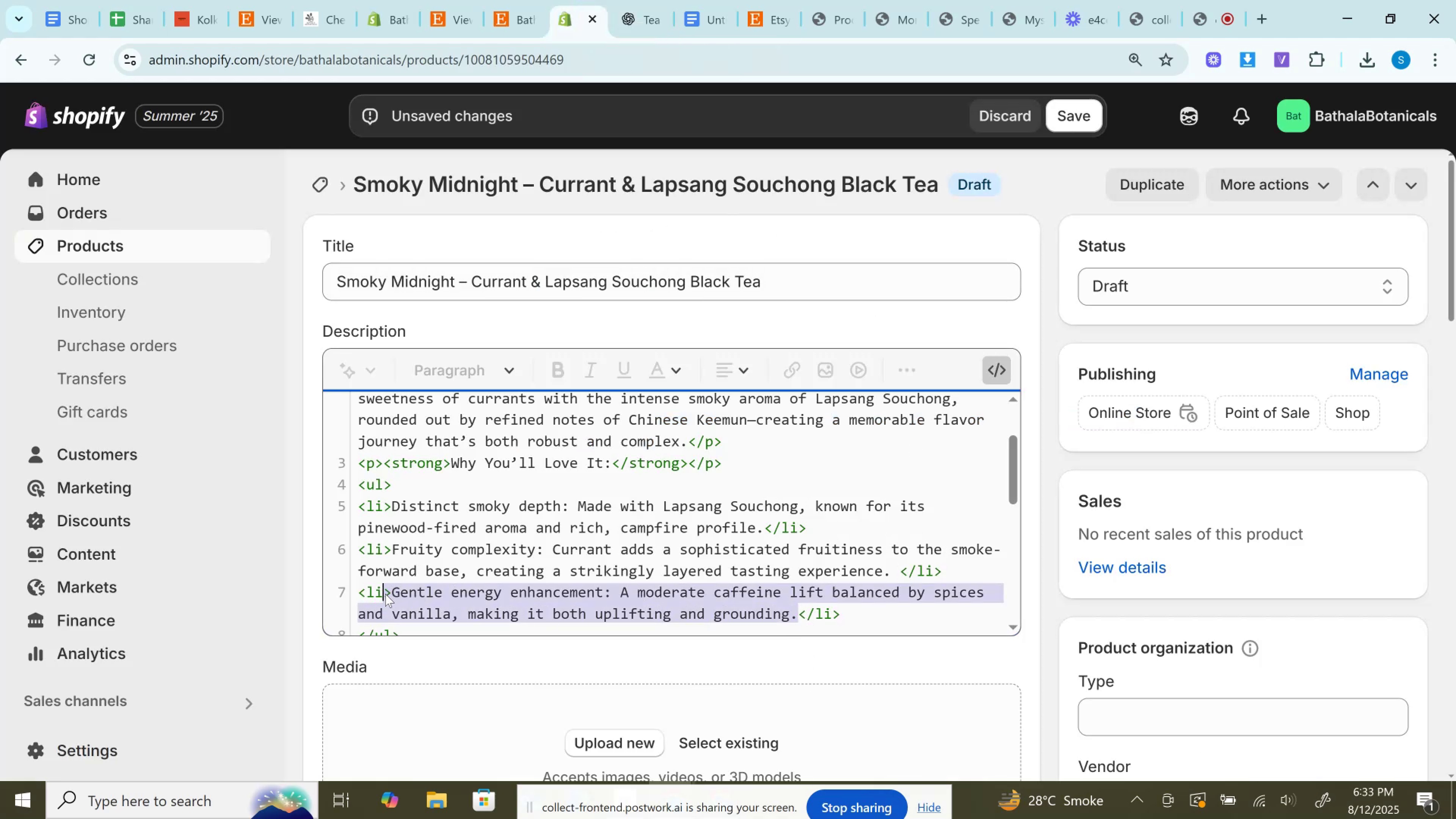 
hold_key(key=ControlLeft, duration=0.44)
 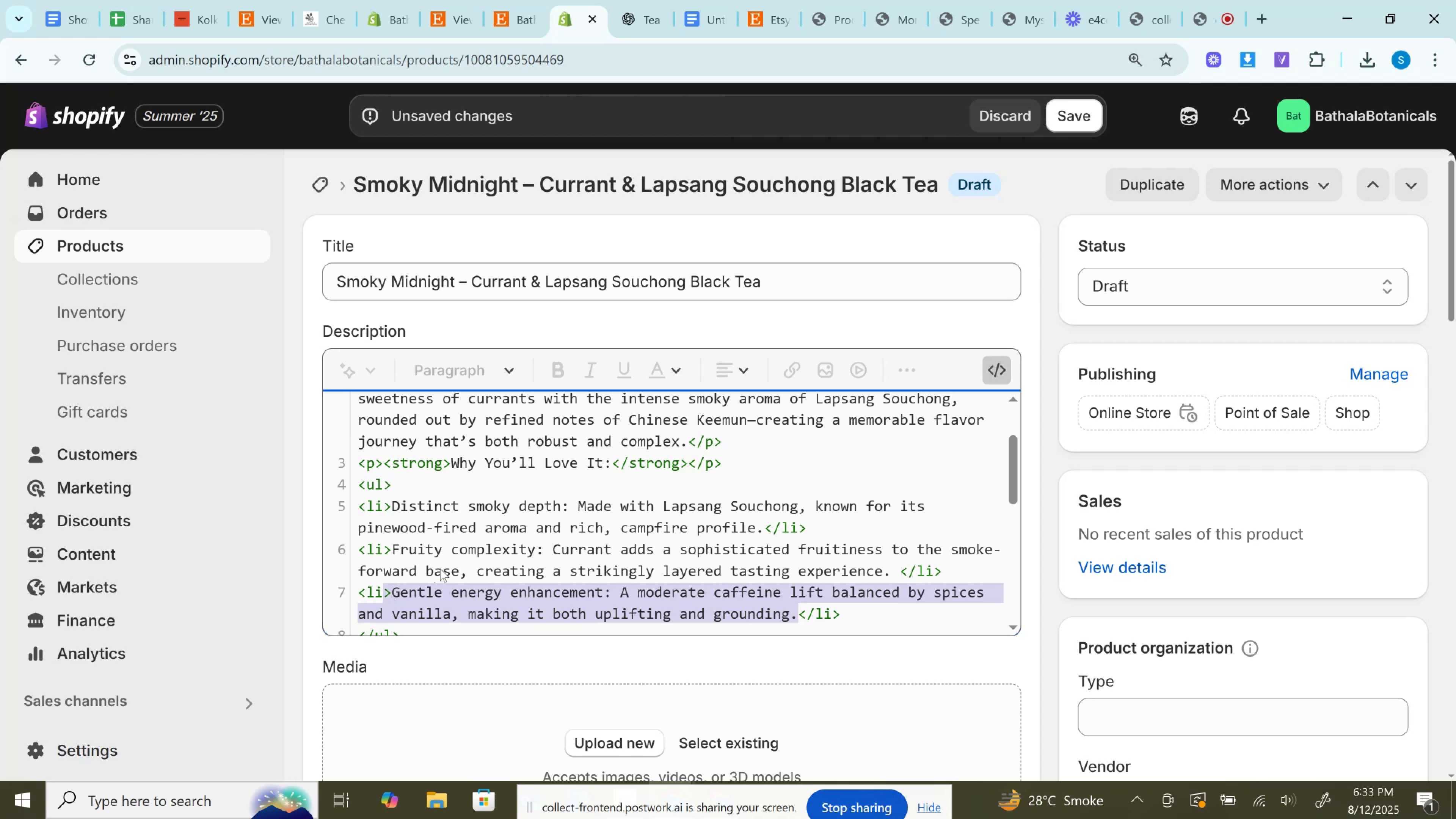 
key(Shift+ShiftRight)
 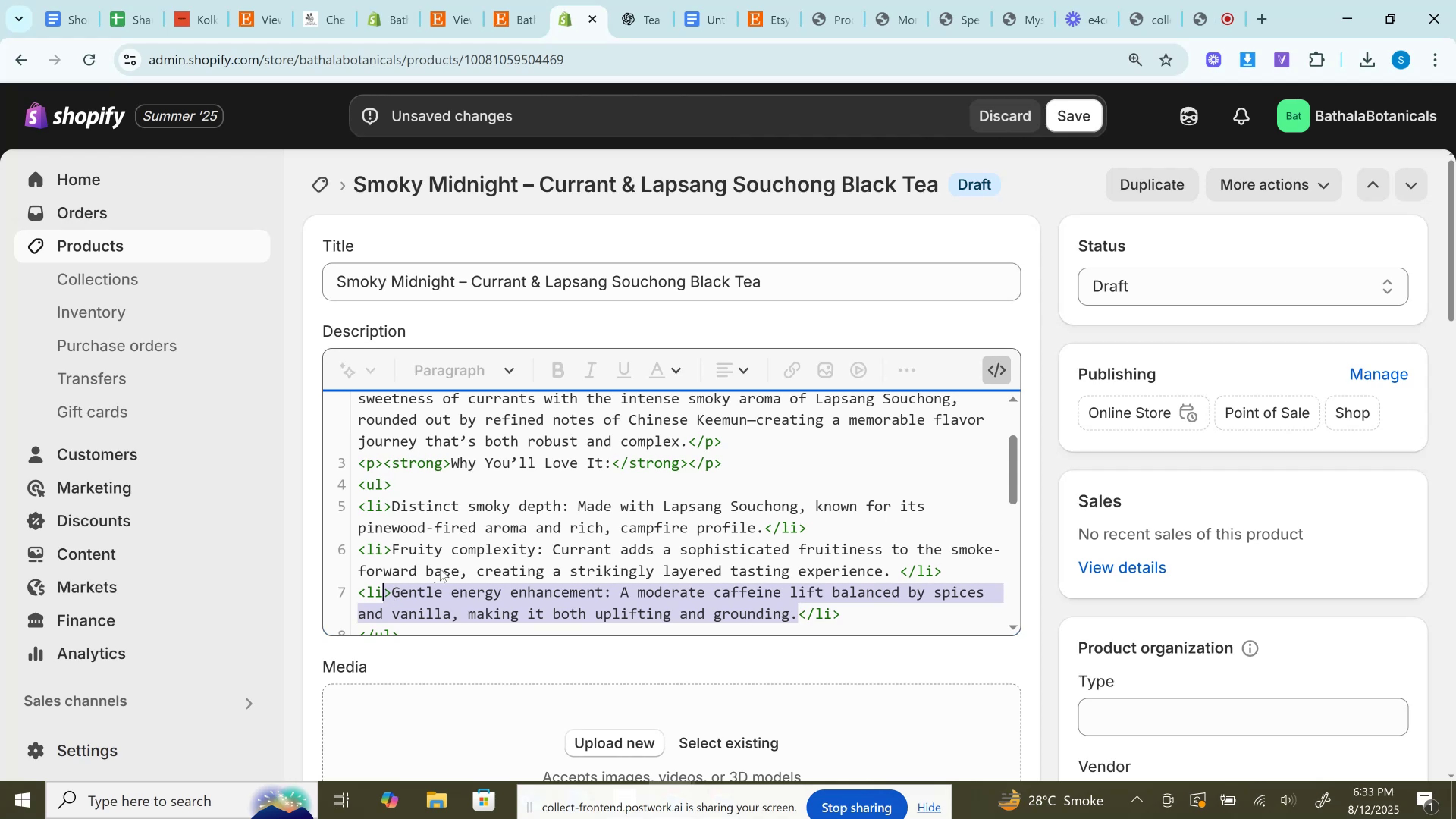 
key(Shift+ArrowRight)
 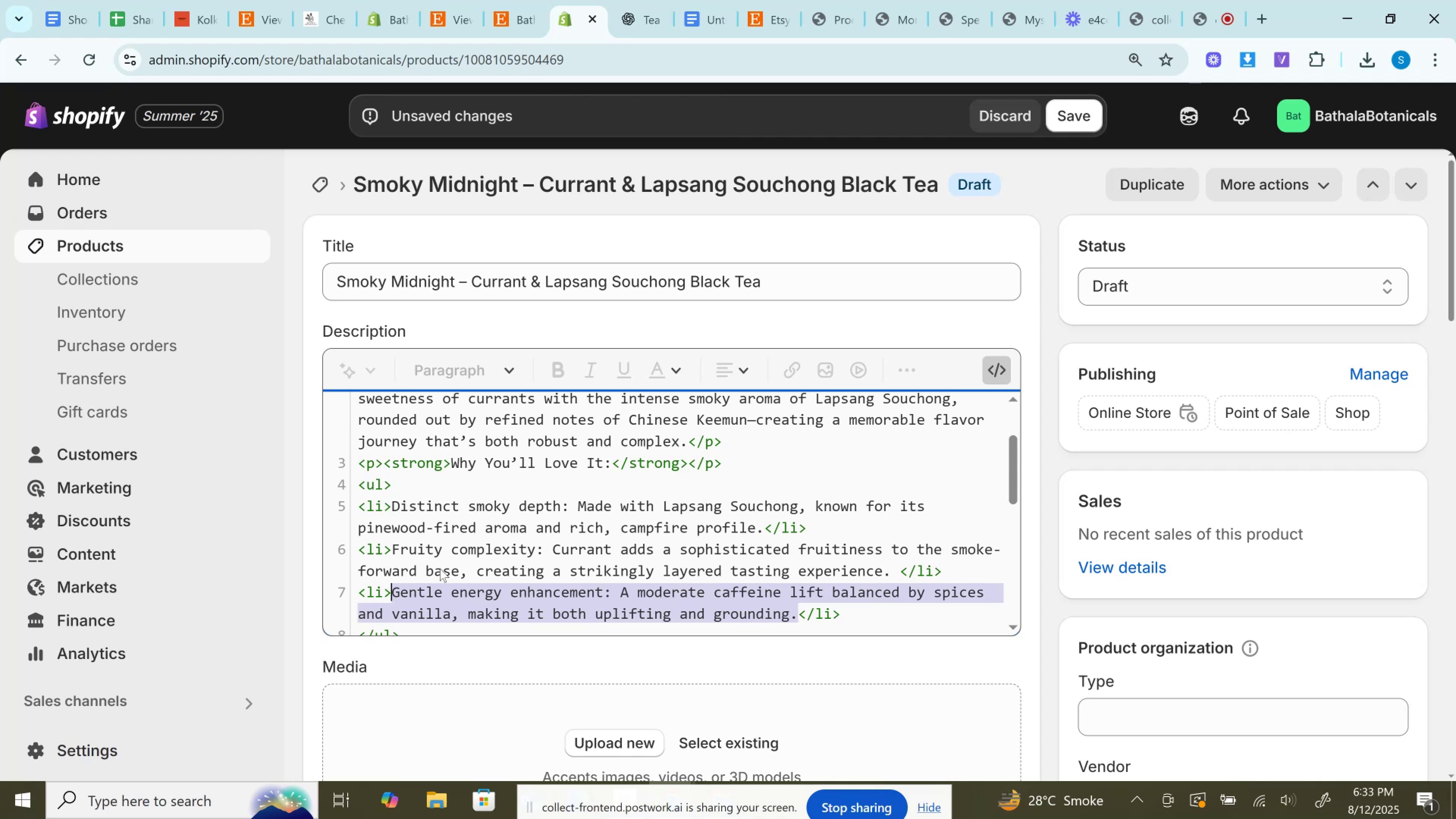 
key(Control+V)
 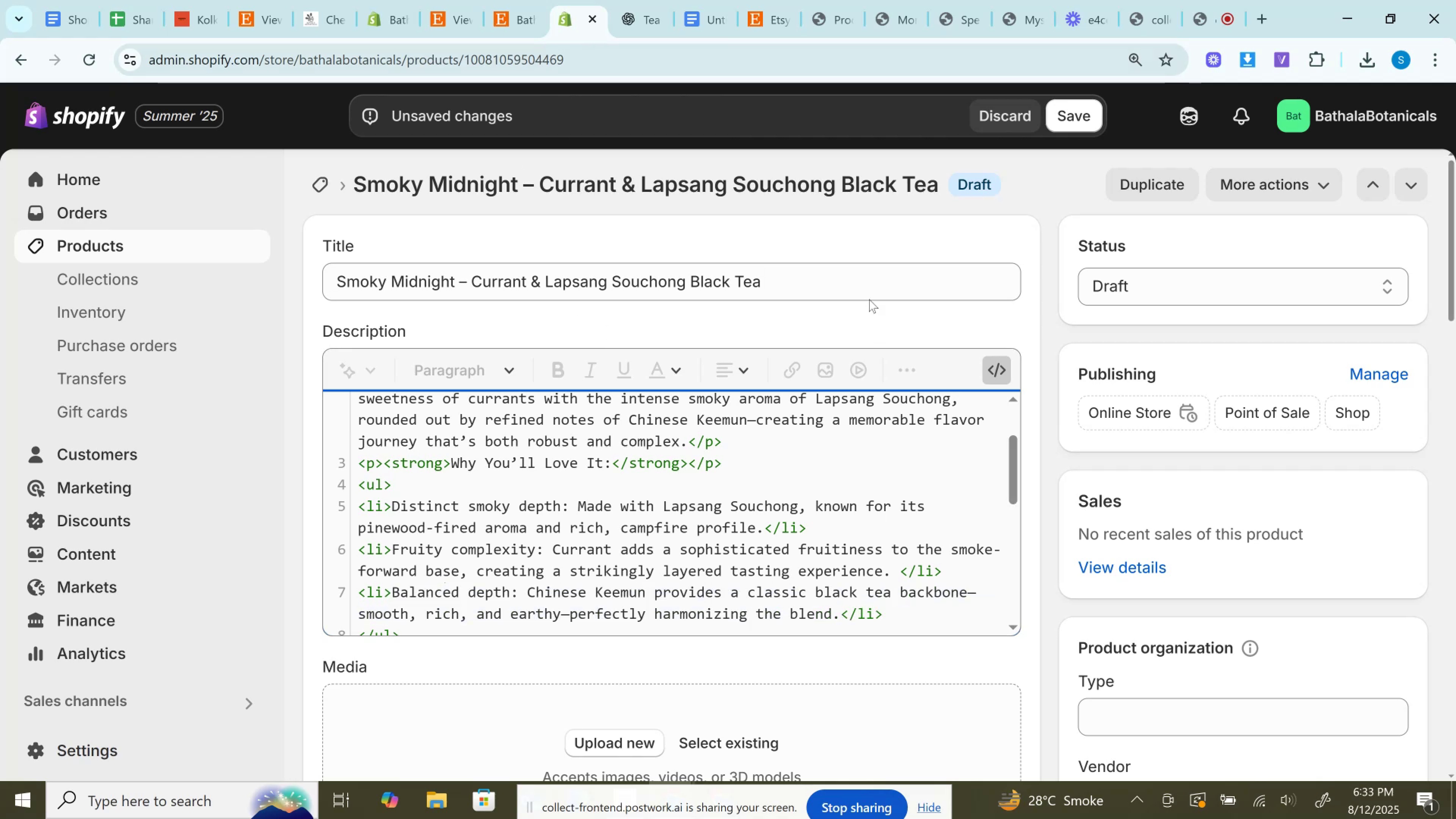 
left_click([645, 0])
 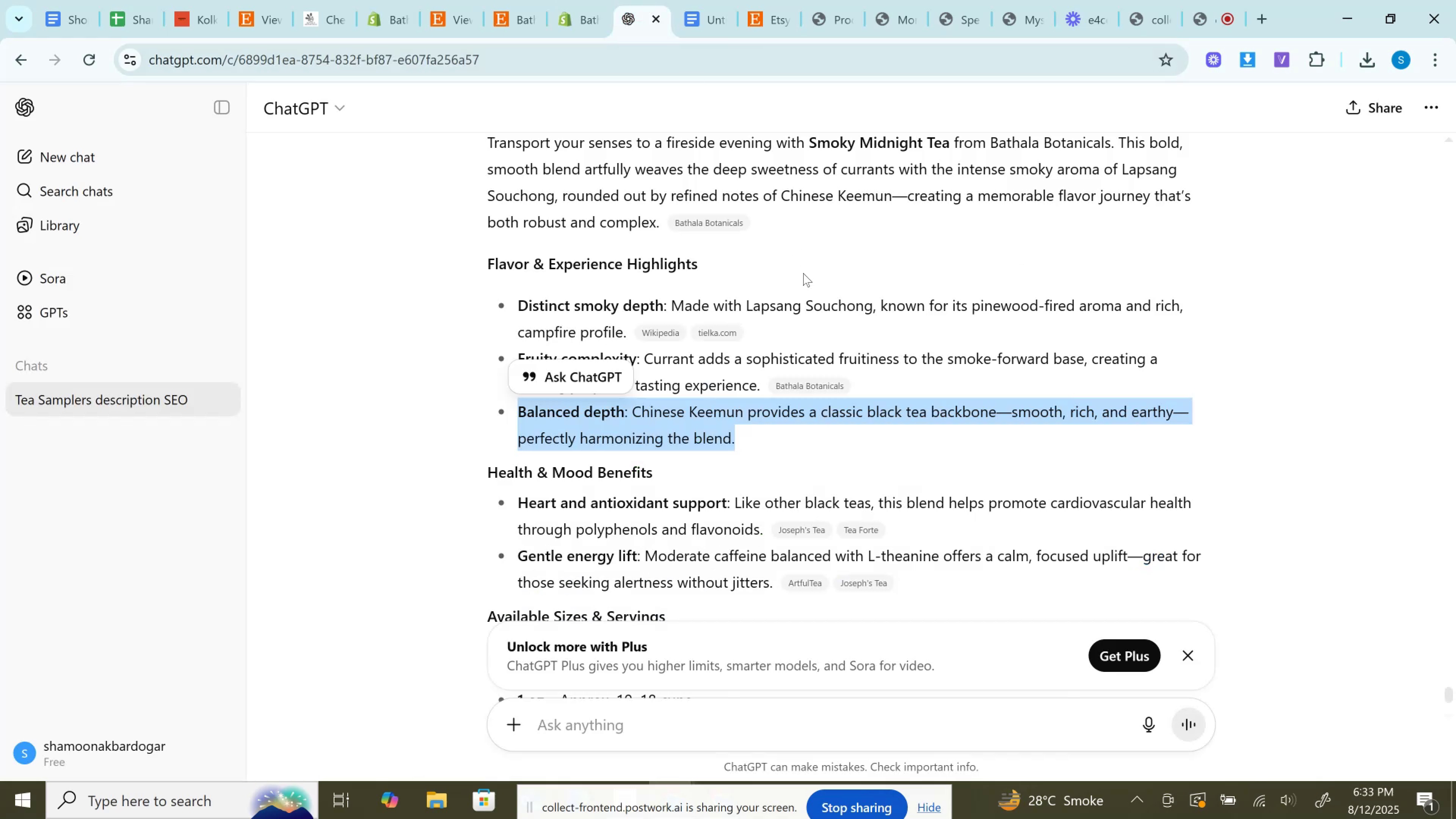 
scroll: coordinate [620, 307], scroll_direction: down, amount: 5.0
 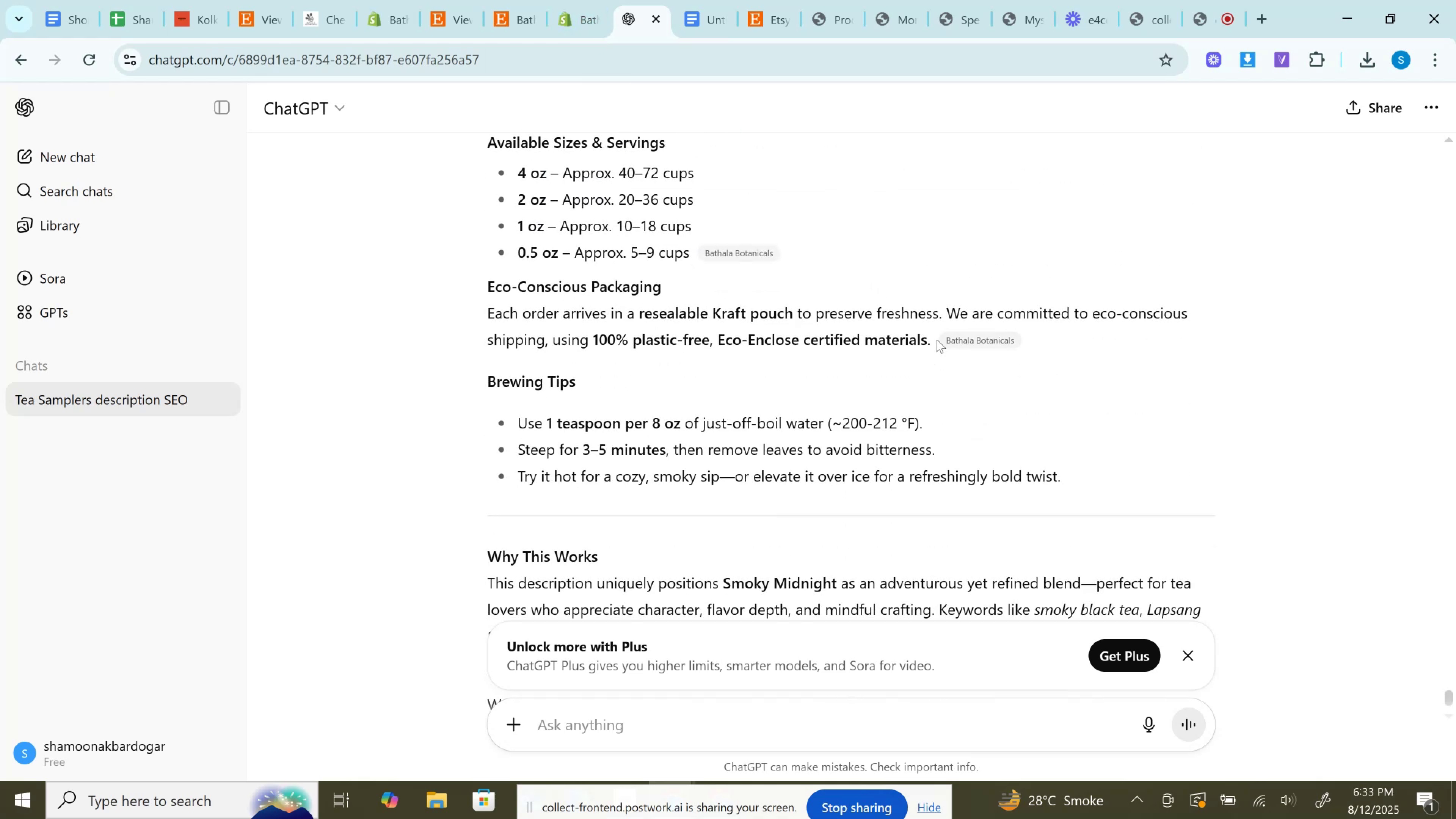 
left_click_drag(start_coordinate=[932, 339], to_coordinate=[483, 308])
 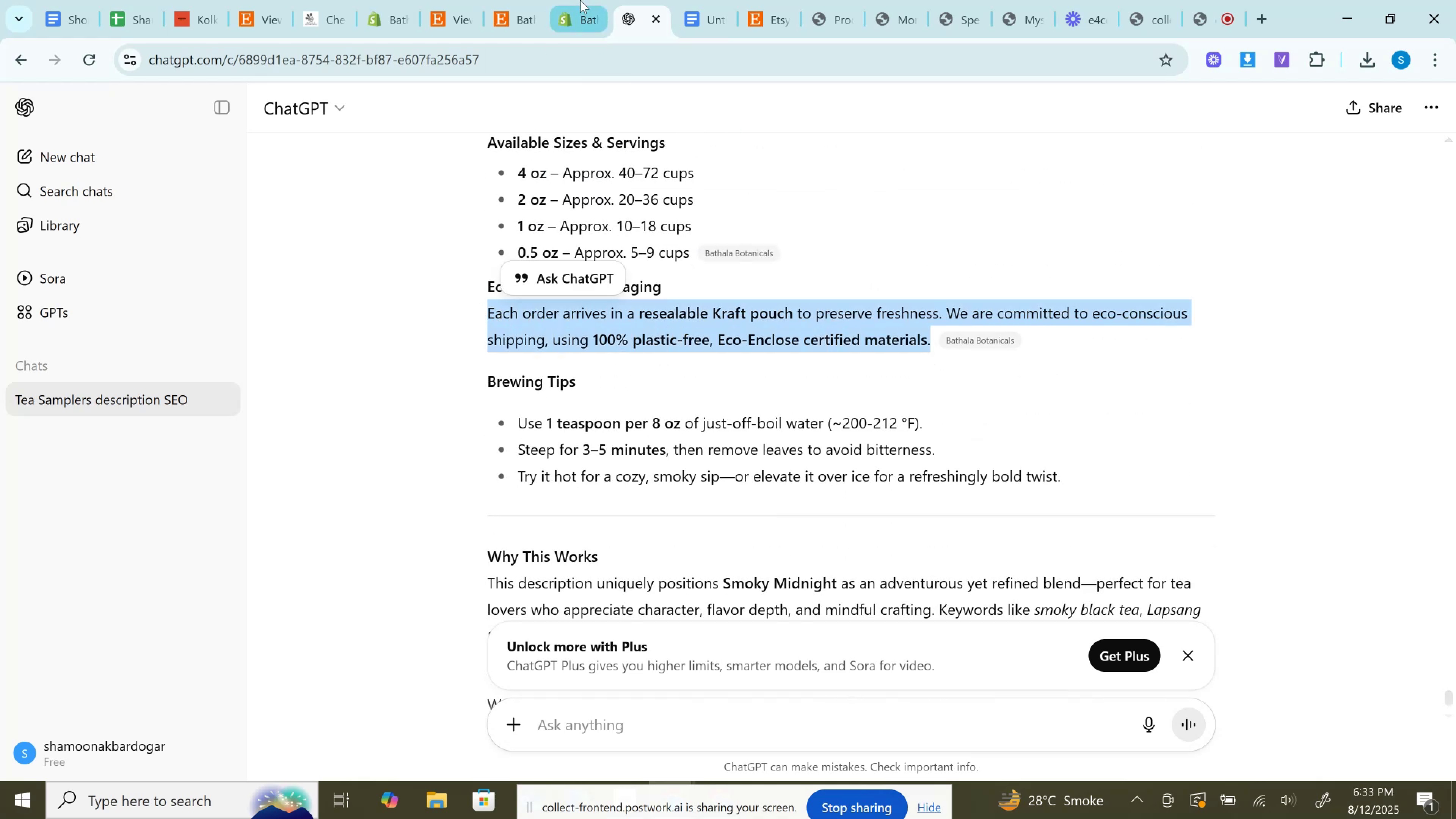 
key(Control+C)
 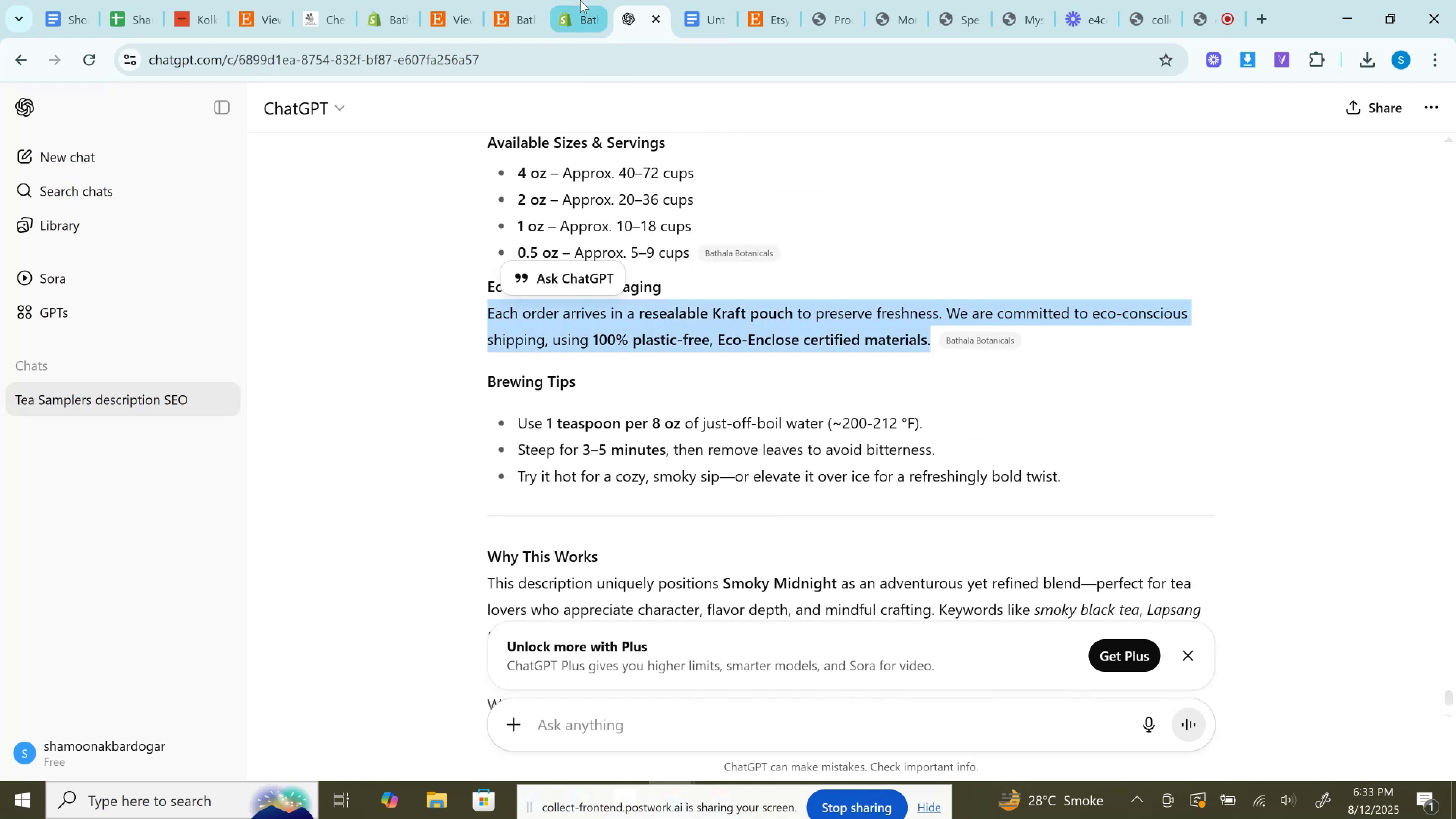 
left_click([580, 0])
 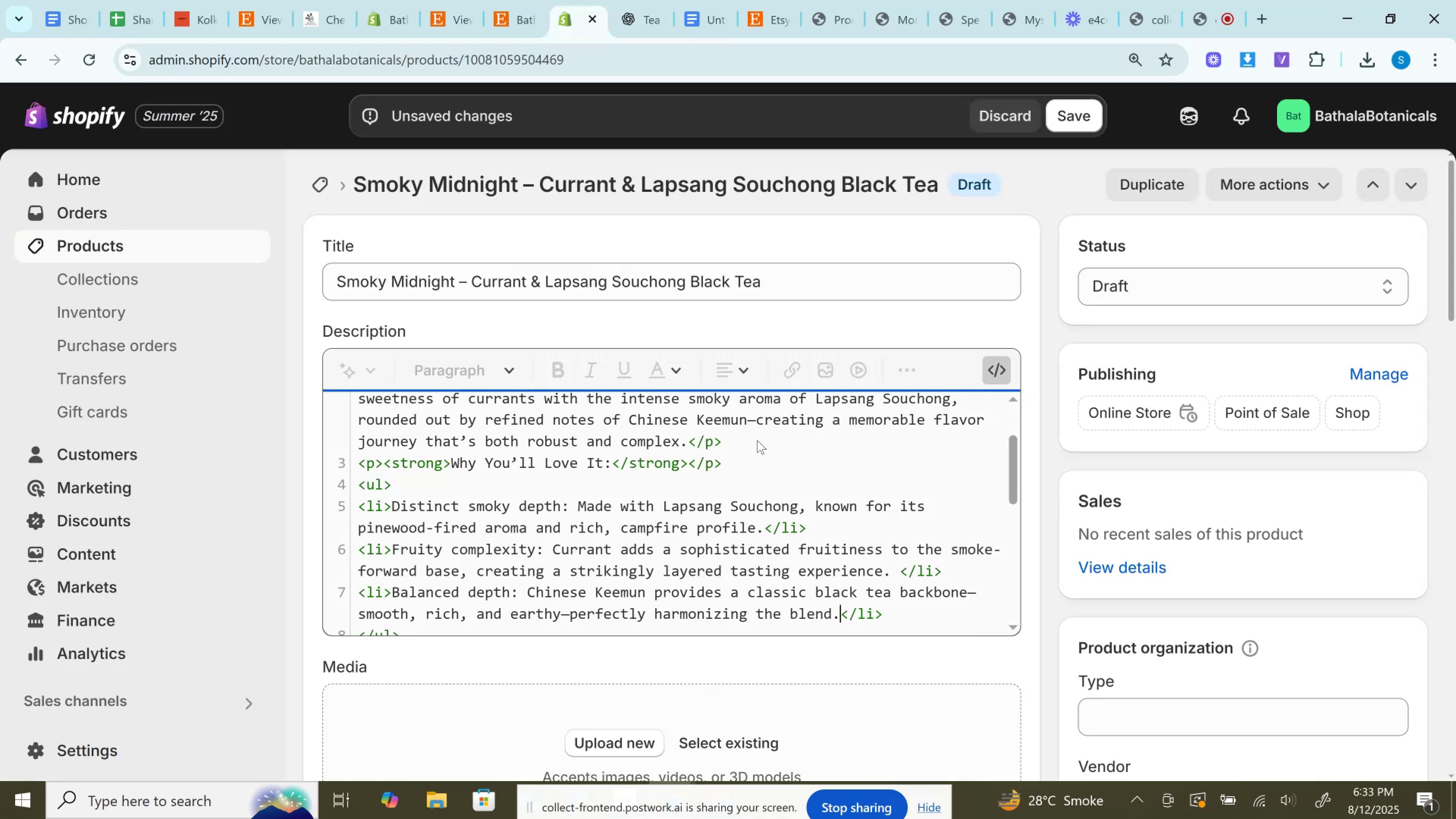 
scroll: coordinate [757, 513], scroll_direction: down, amount: 2.0
 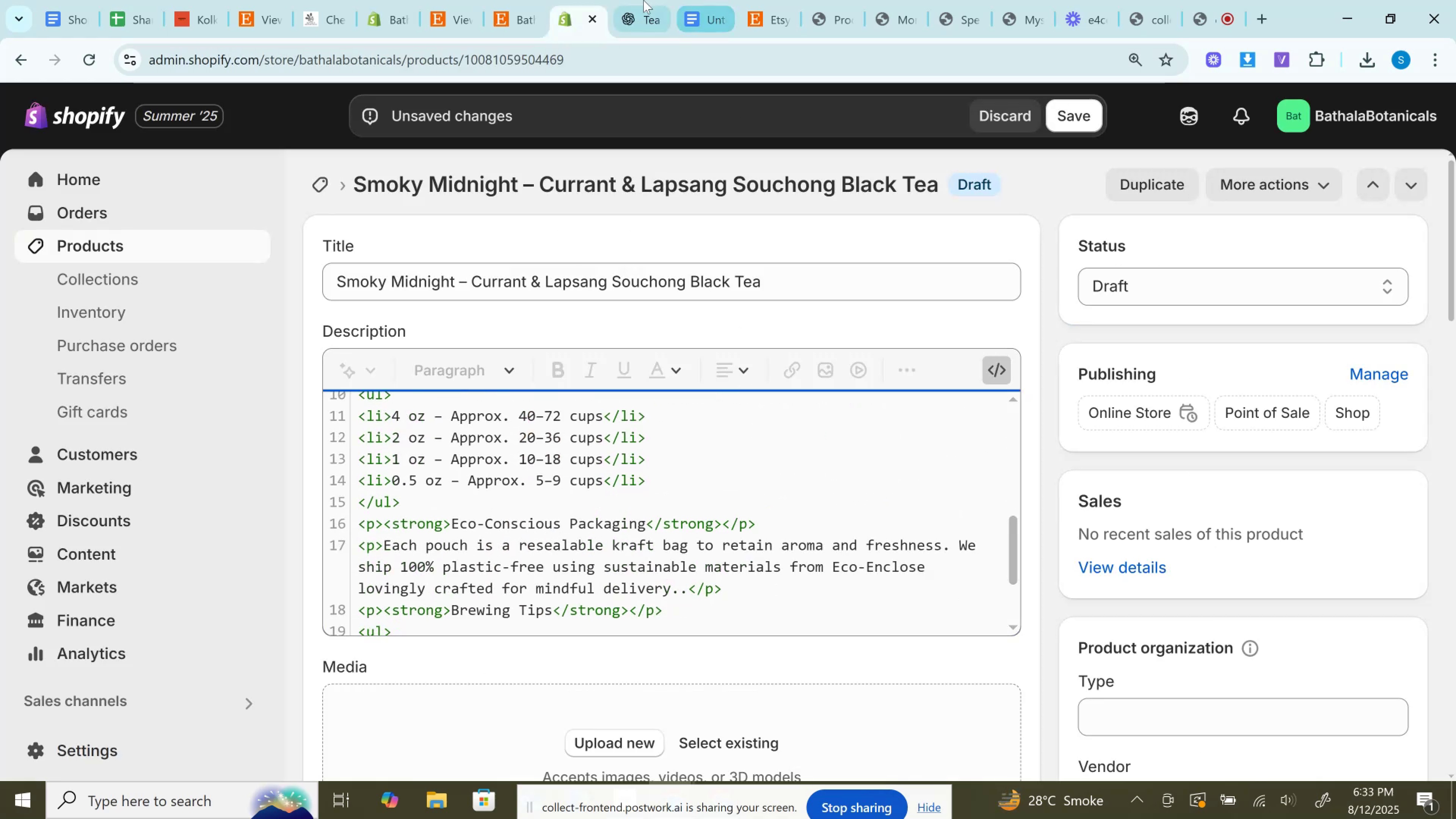 
left_click([637, 0])
 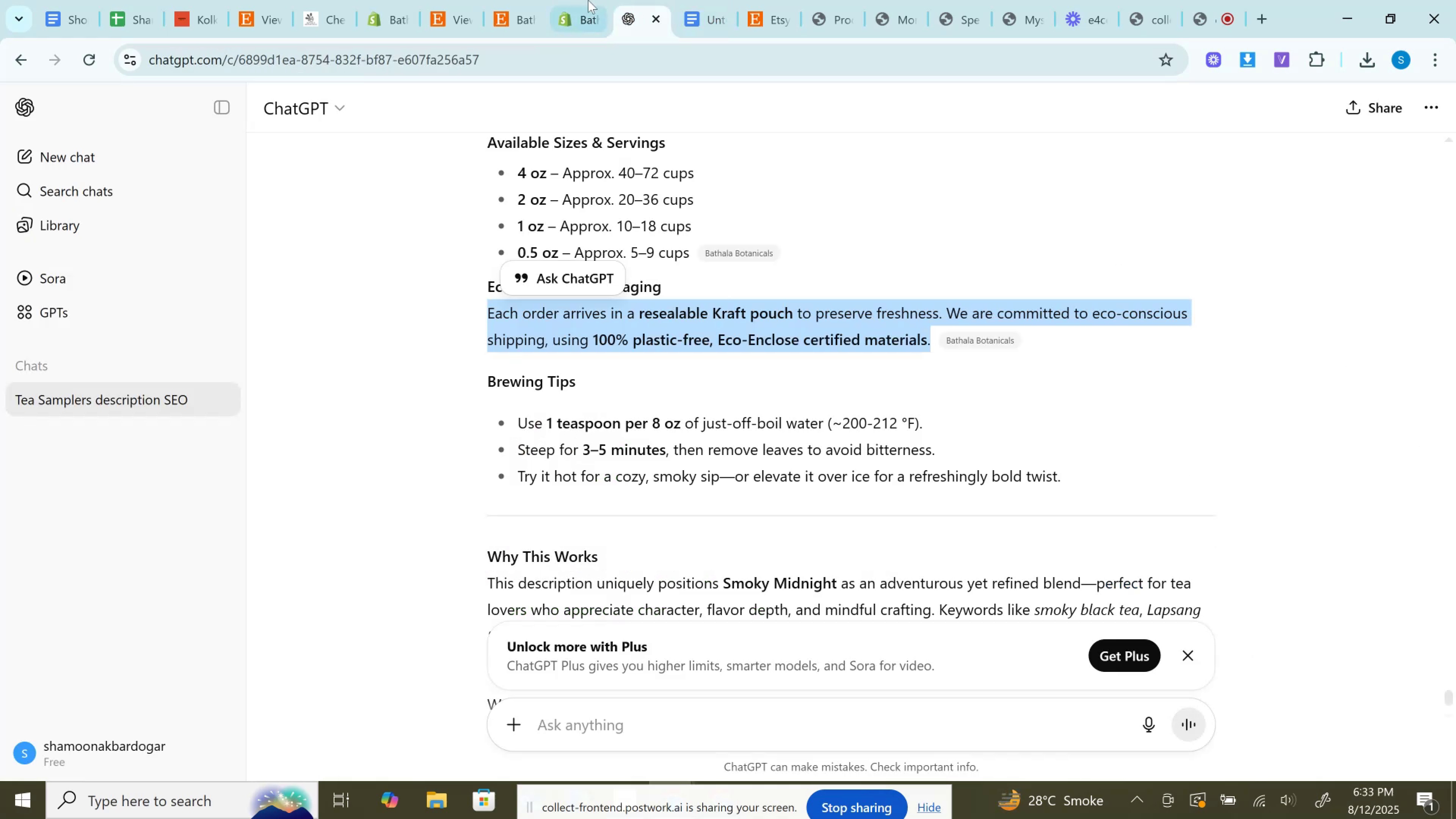 
left_click([580, 0])
 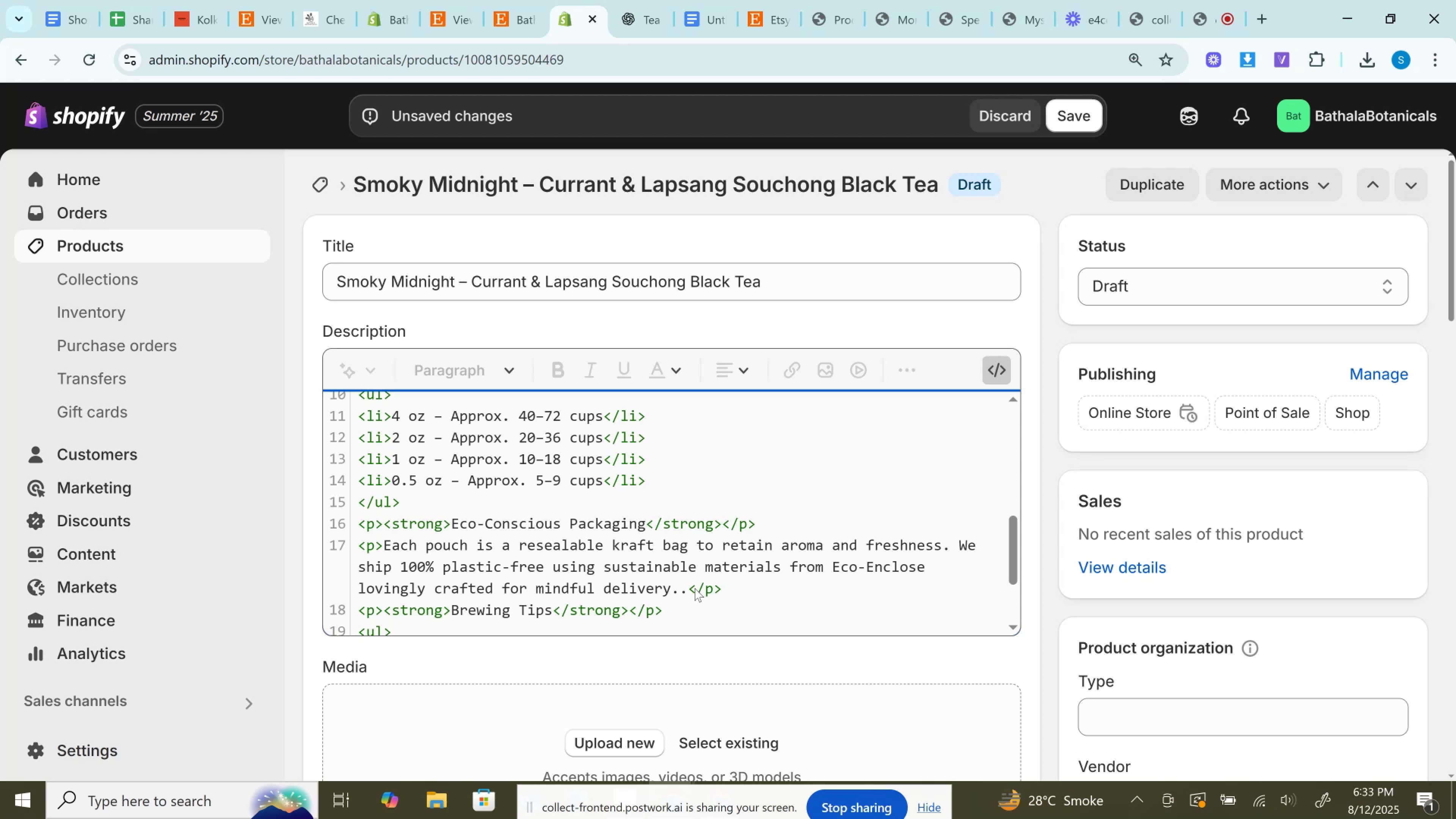 
left_click_drag(start_coordinate=[686, 593], to_coordinate=[383, 544])
 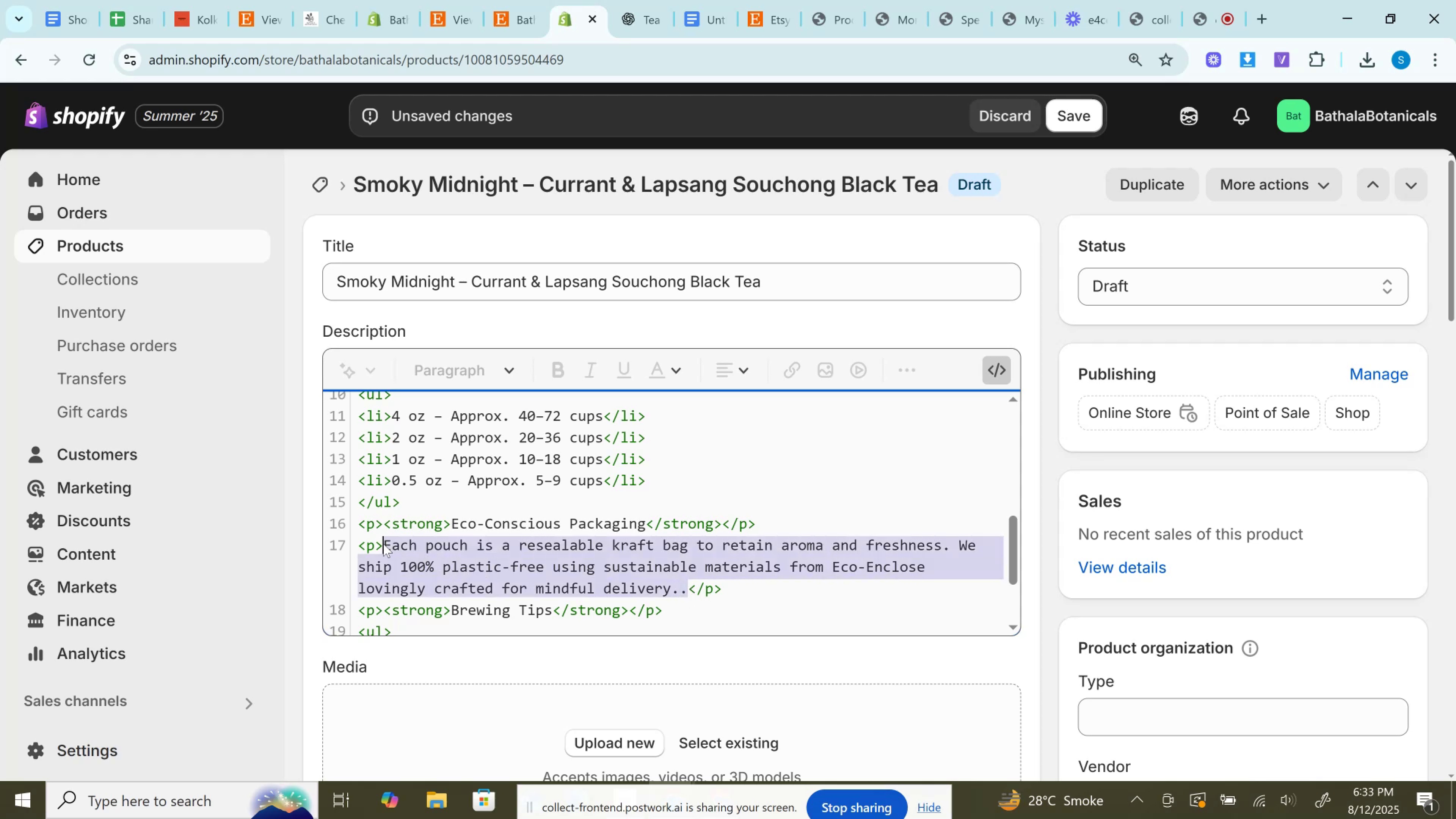 
key(Control+V)
 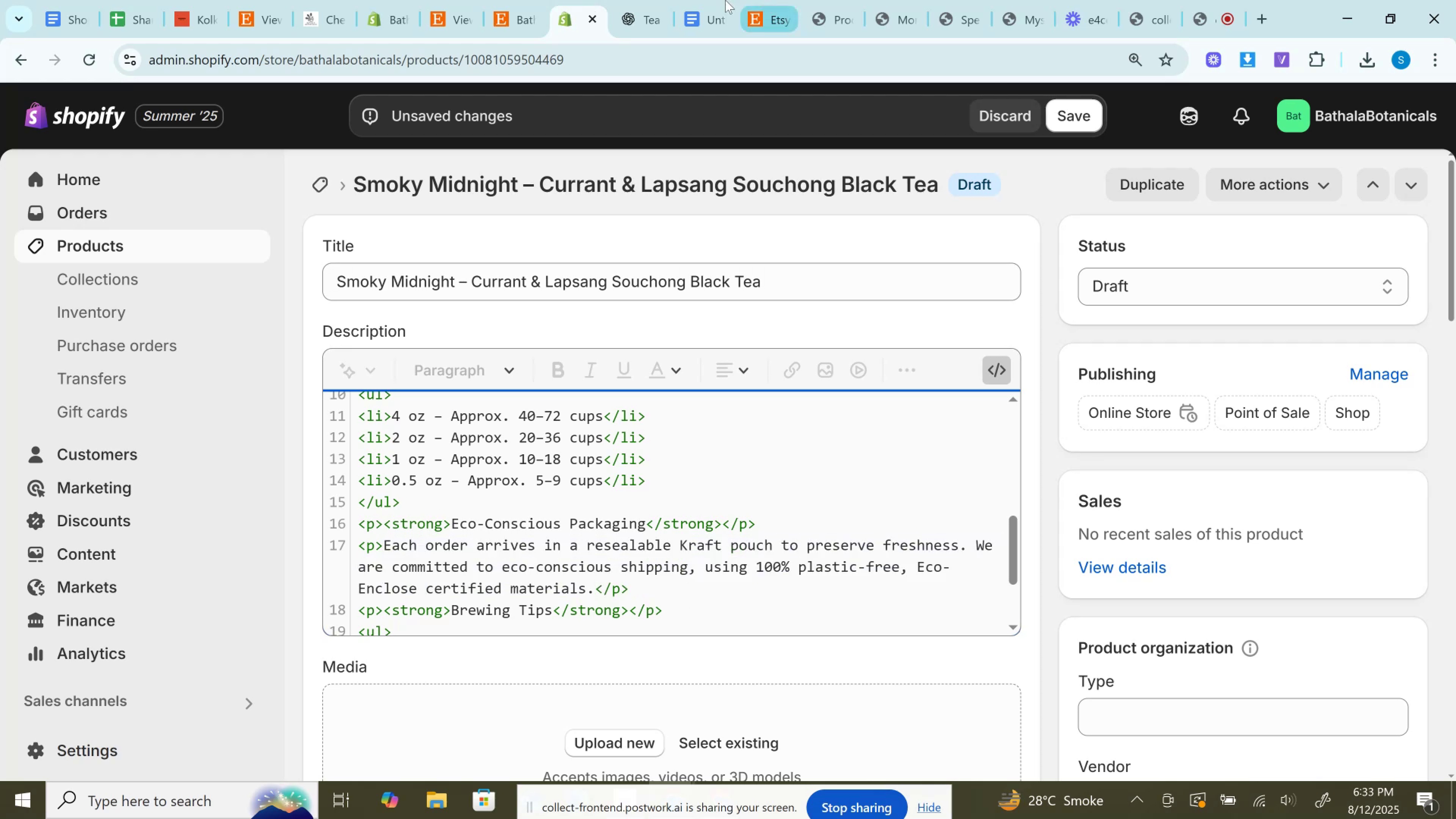 
left_click([628, 0])
 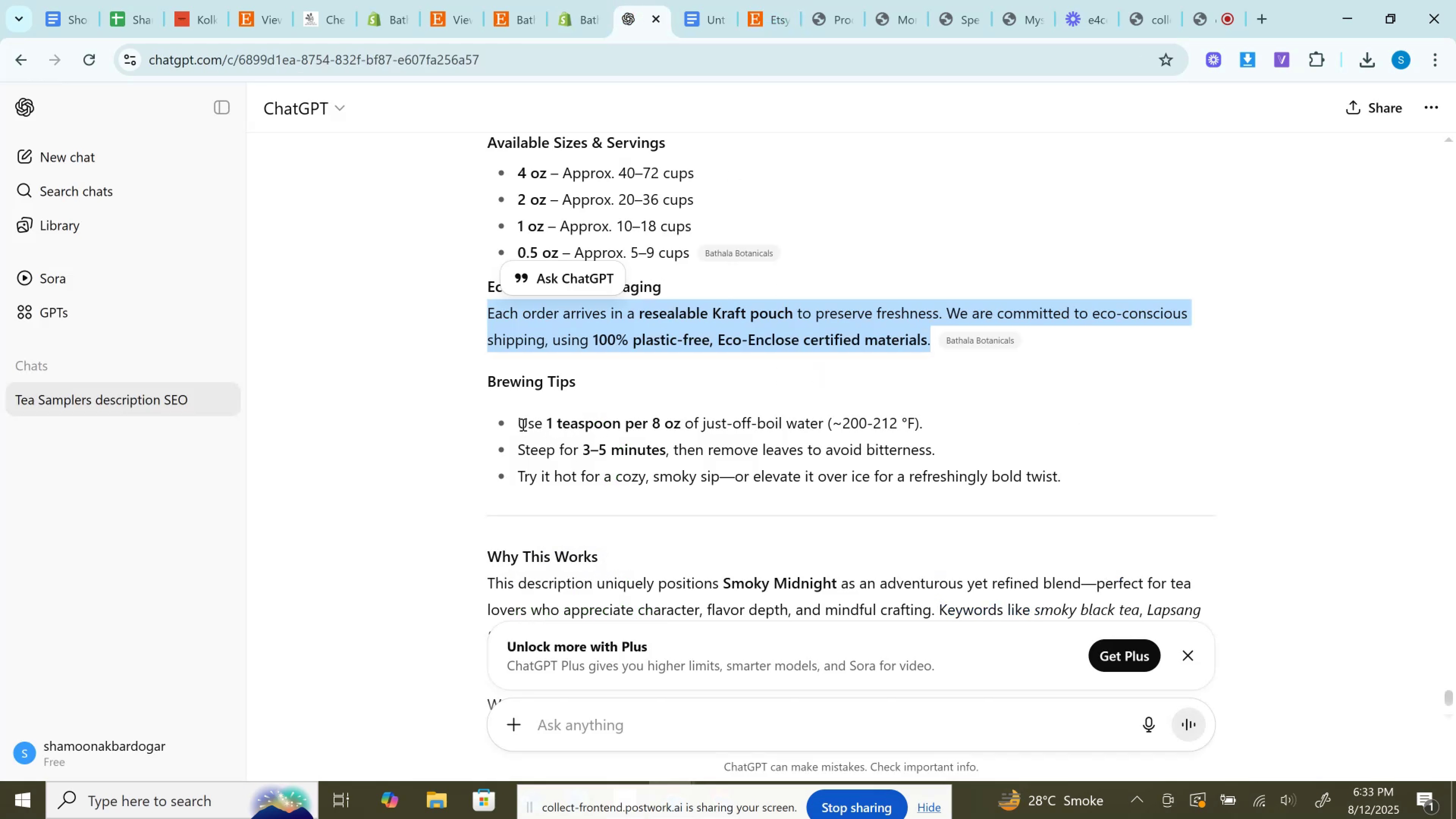 
left_click_drag(start_coordinate=[521, 419], to_coordinate=[962, 416])
 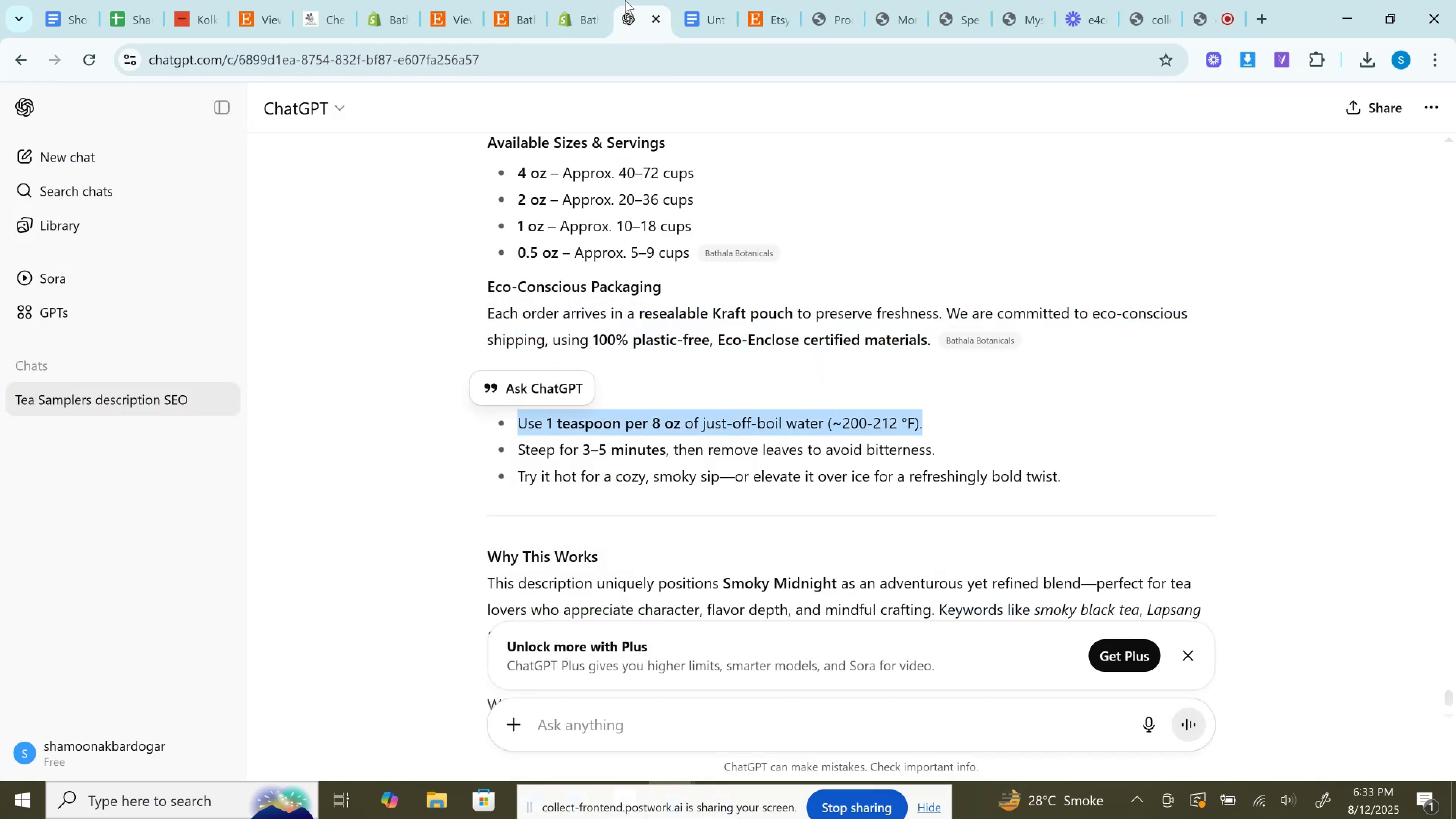 
key(Control+C)
 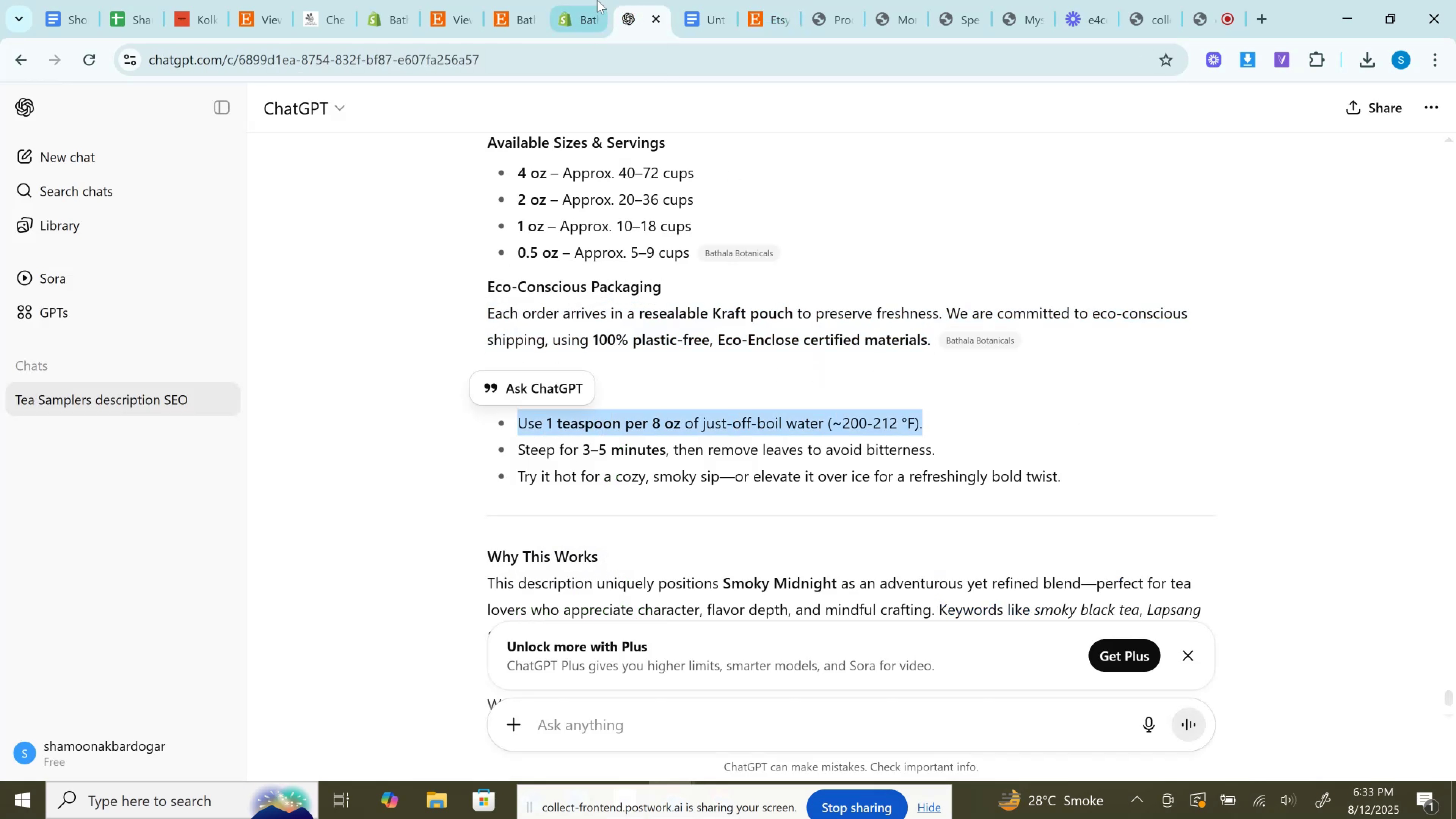 
left_click([588, 0])
 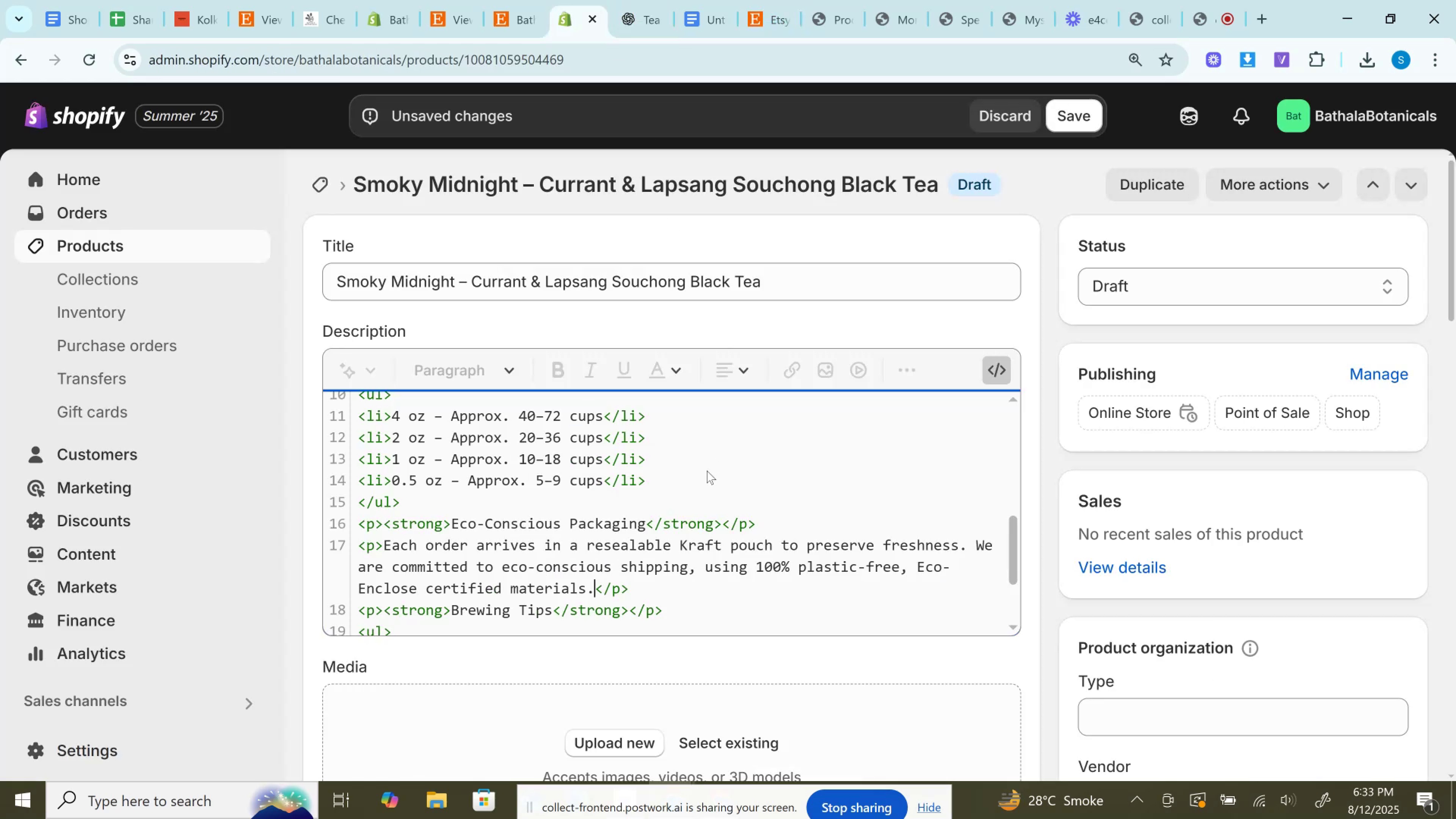 
scroll: coordinate [707, 485], scroll_direction: down, amount: 1.0
 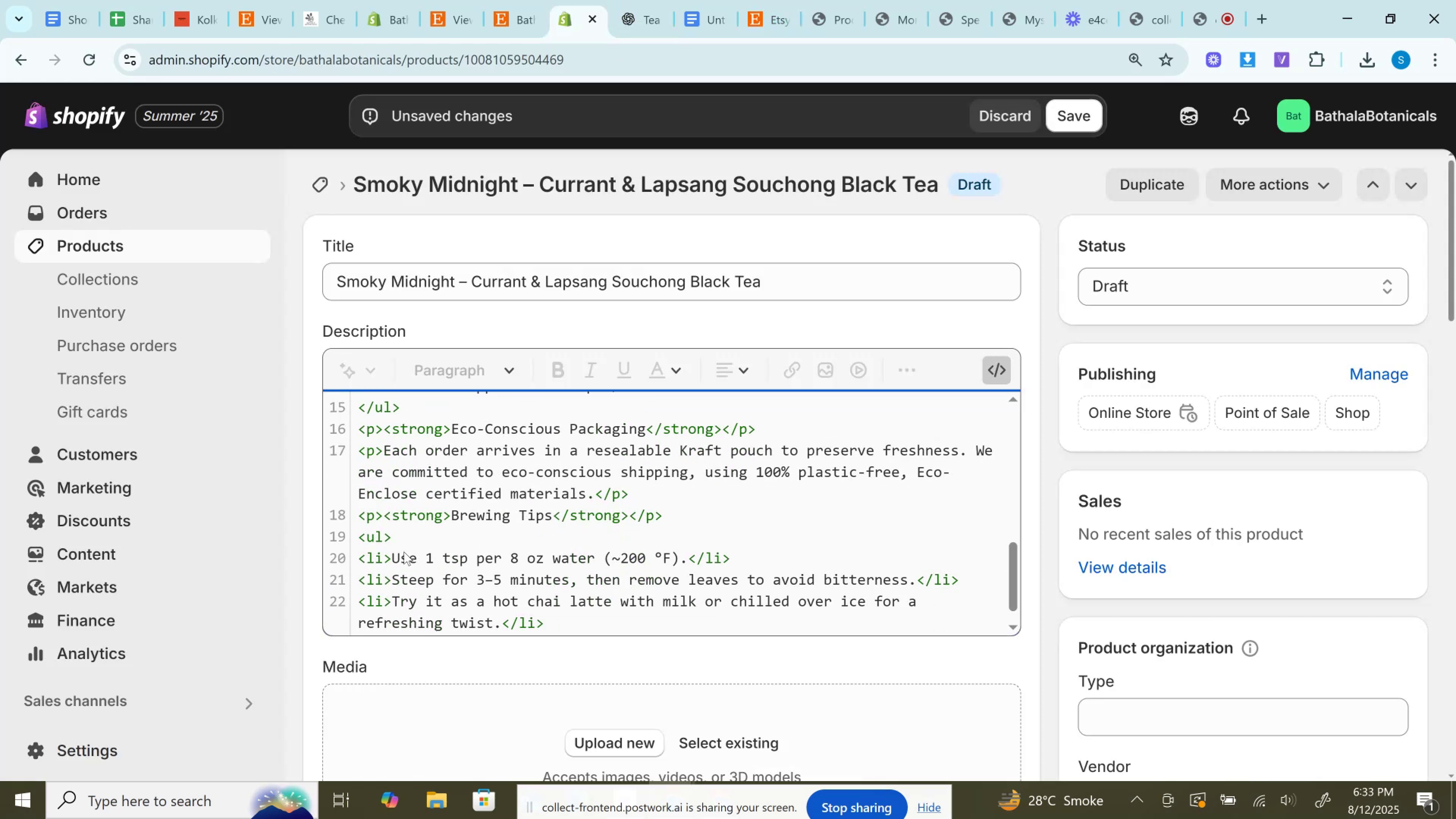 
left_click_drag(start_coordinate=[390, 557], to_coordinate=[683, 561])
 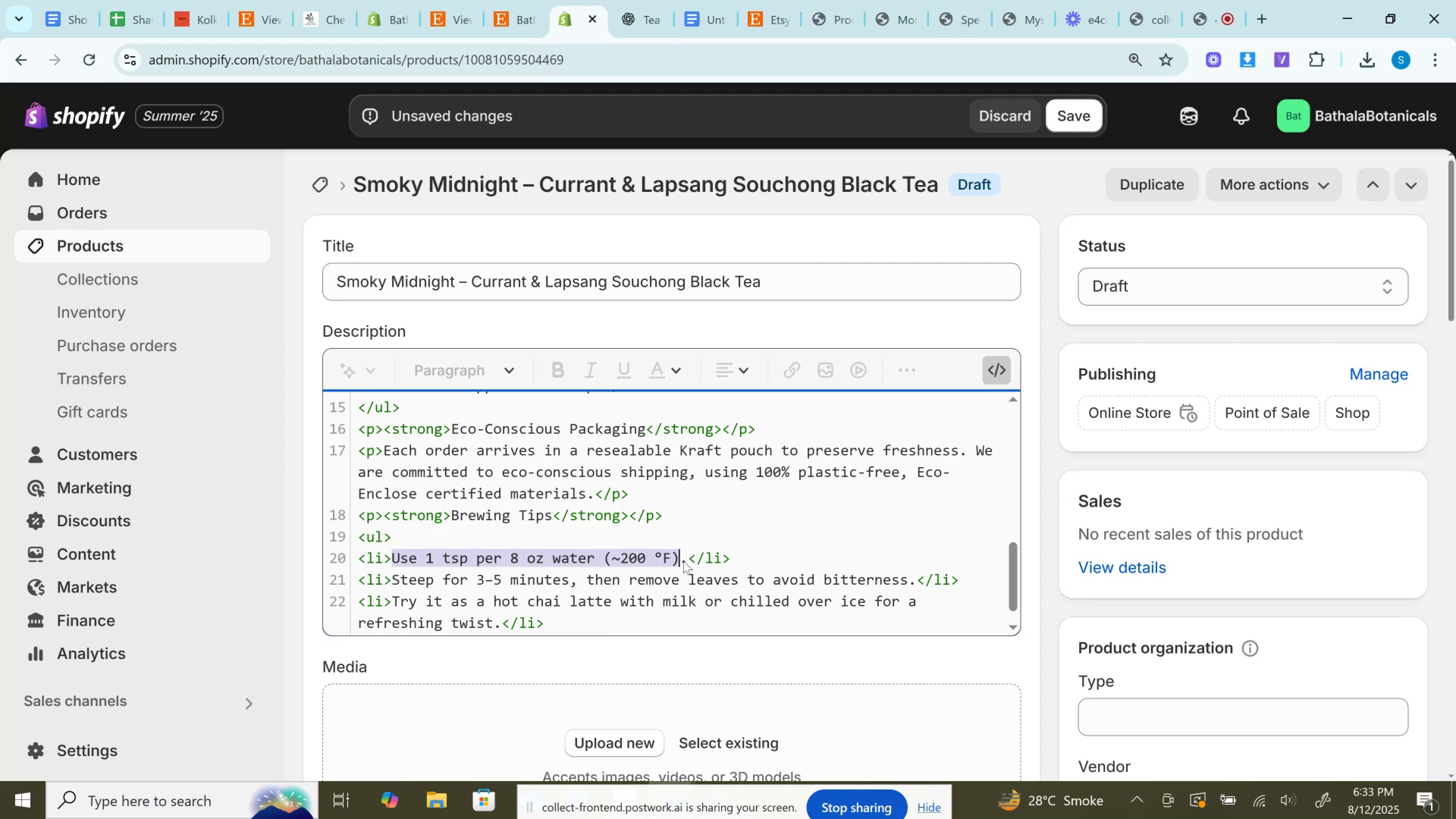 
key(Control+V)
 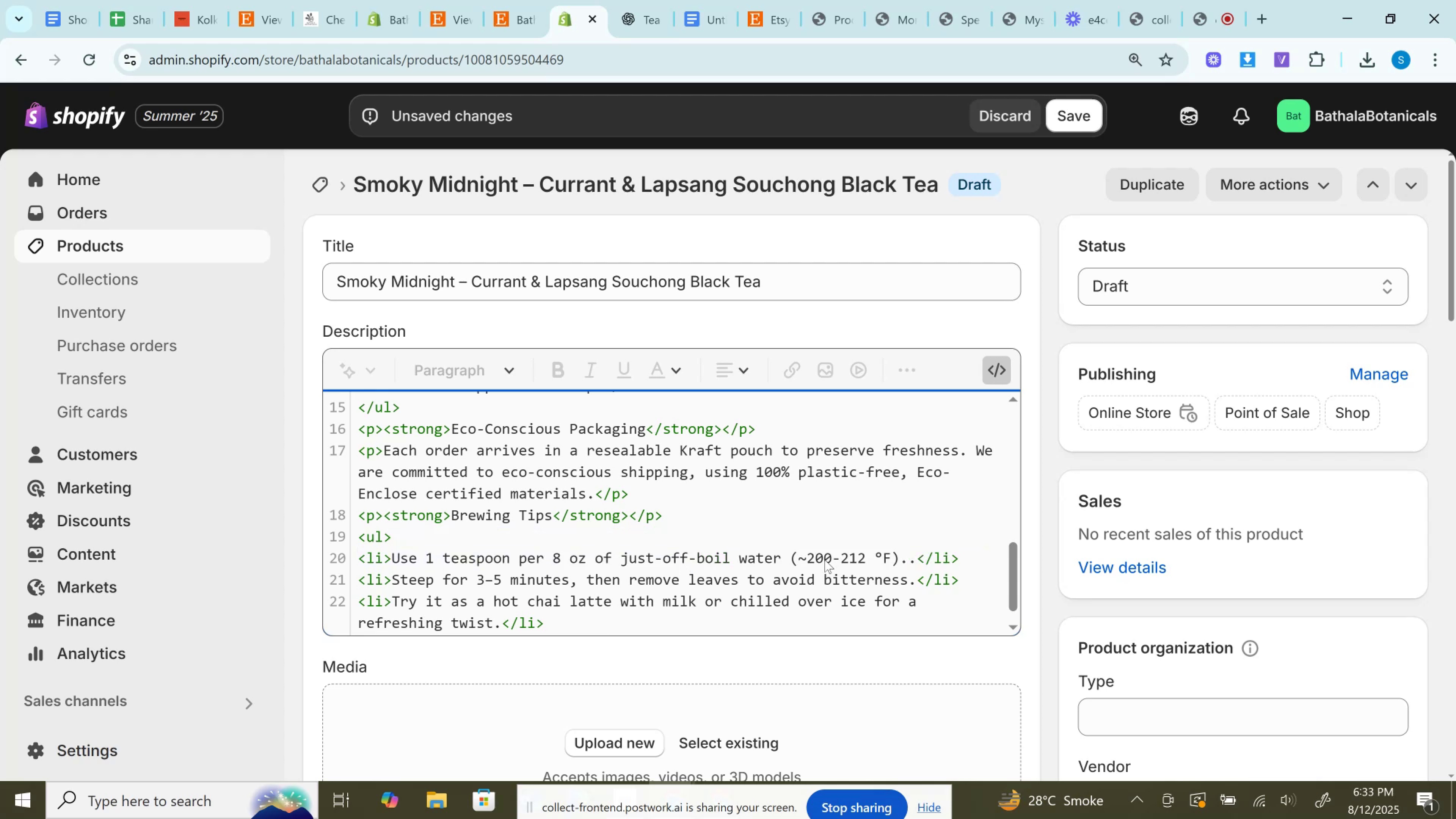 
key(Backspace)
 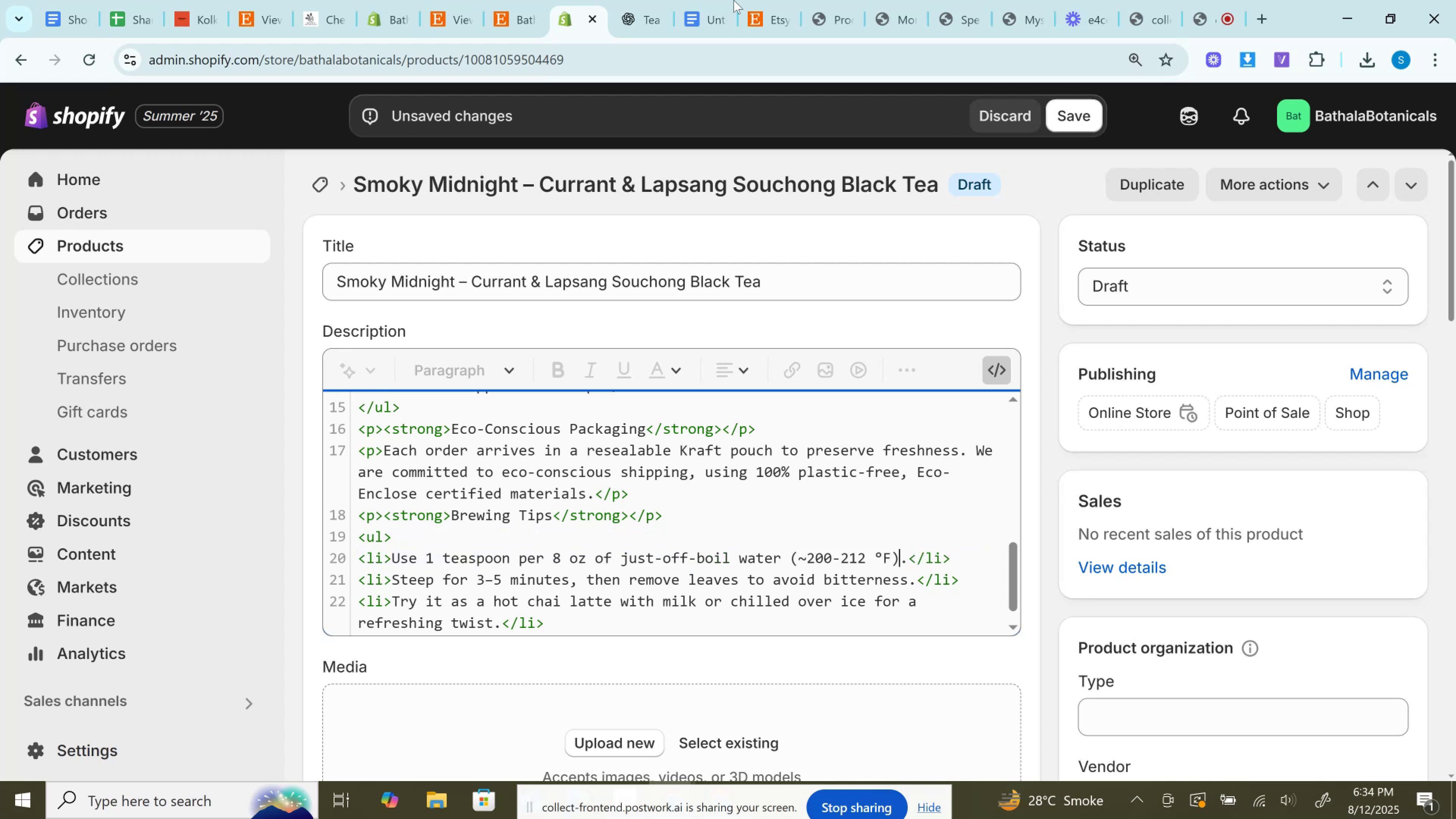 
left_click([629, 0])
 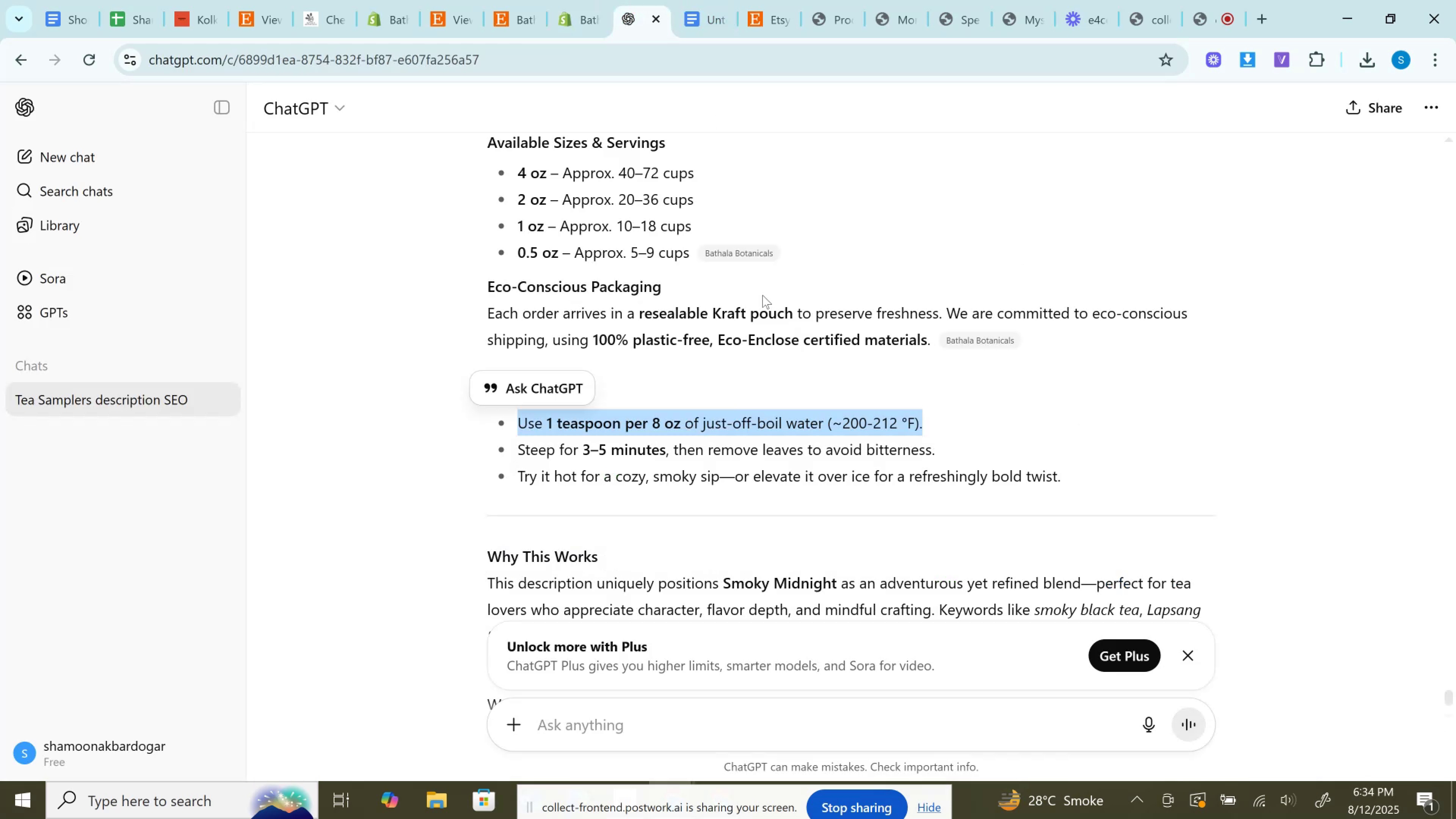 
scroll: coordinate [763, 295], scroll_direction: down, amount: 1.0
 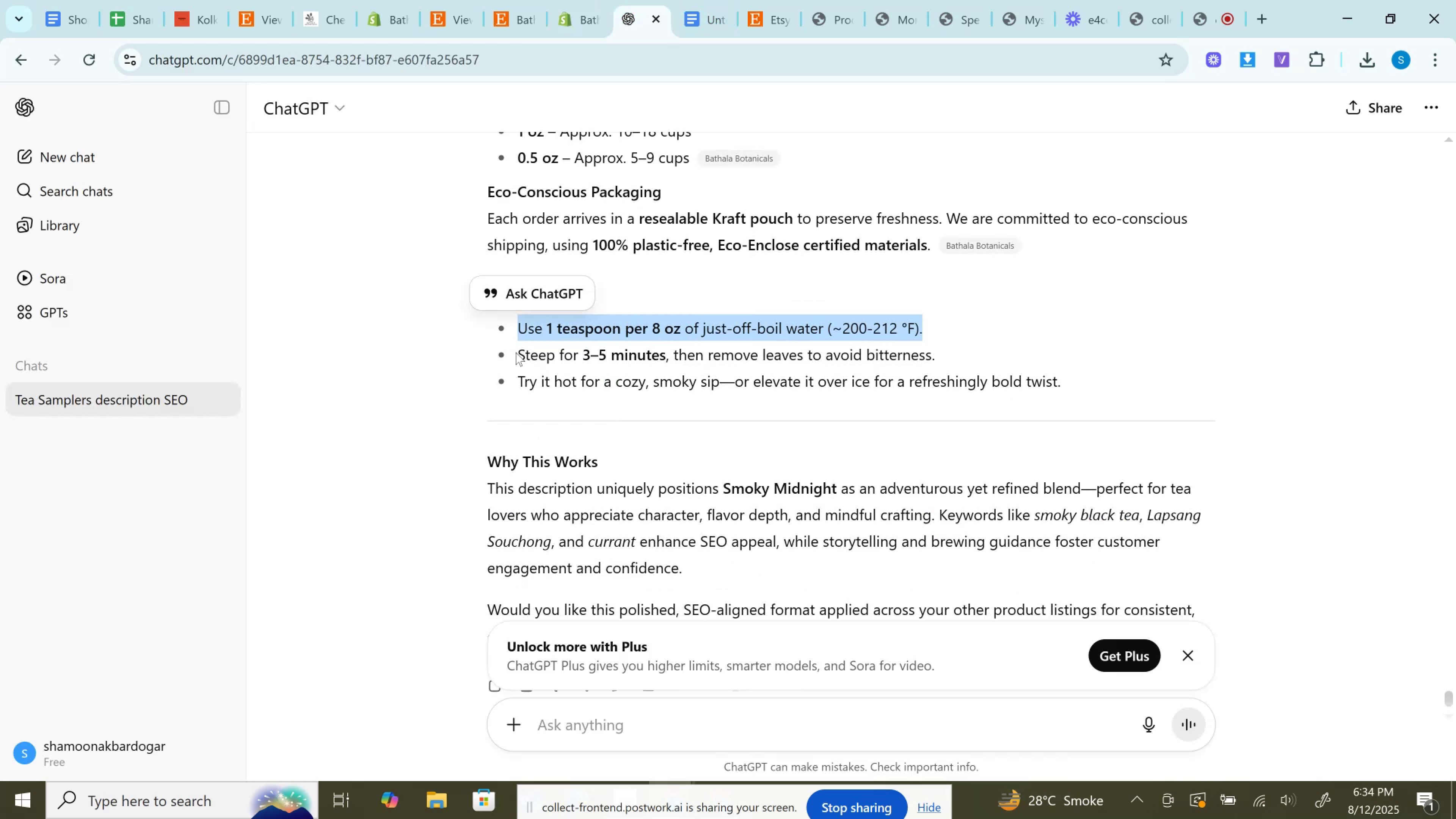 
left_click_drag(start_coordinate=[504, 358], to_coordinate=[1003, 348])
 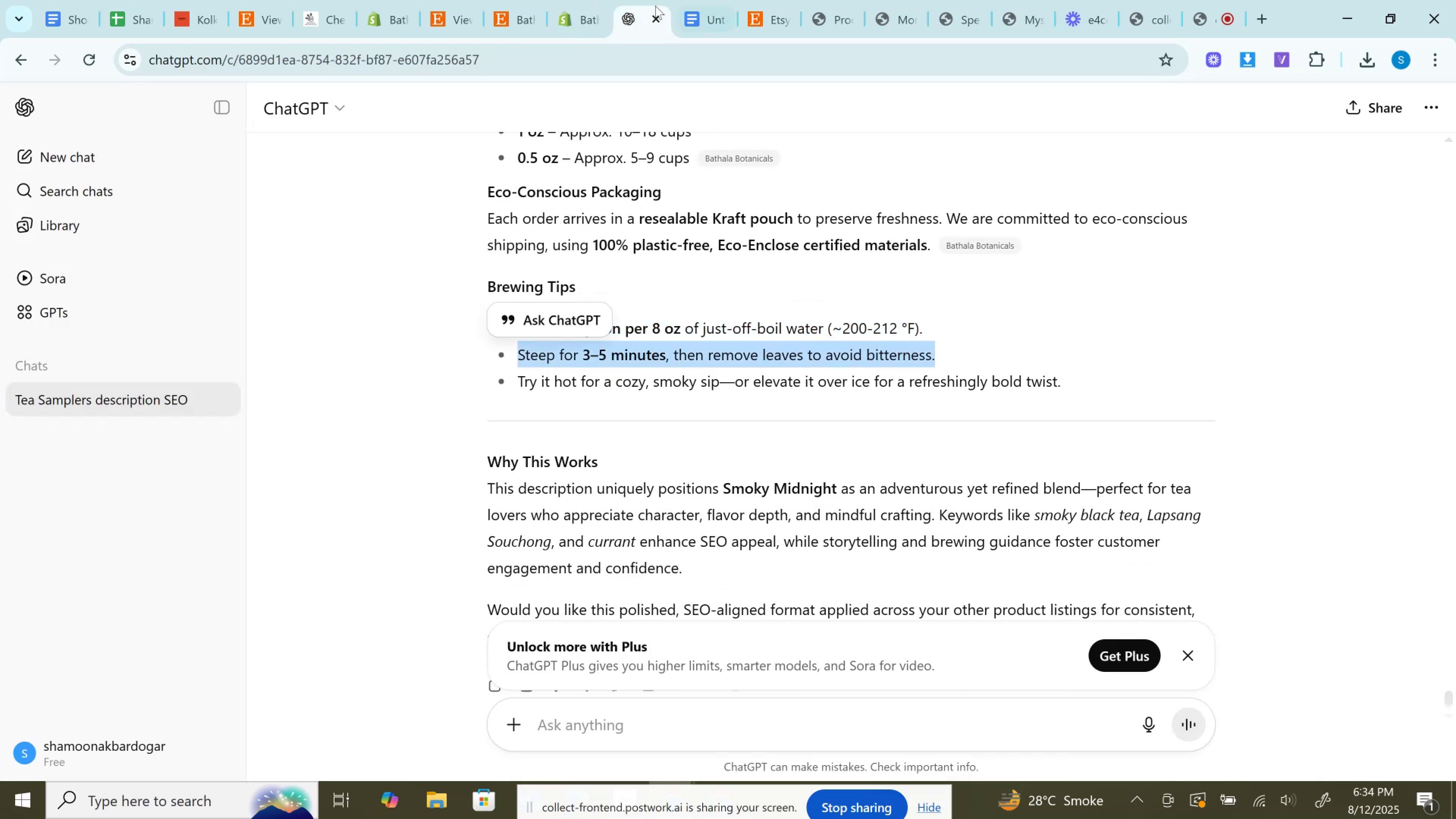 
key(Control+C)
 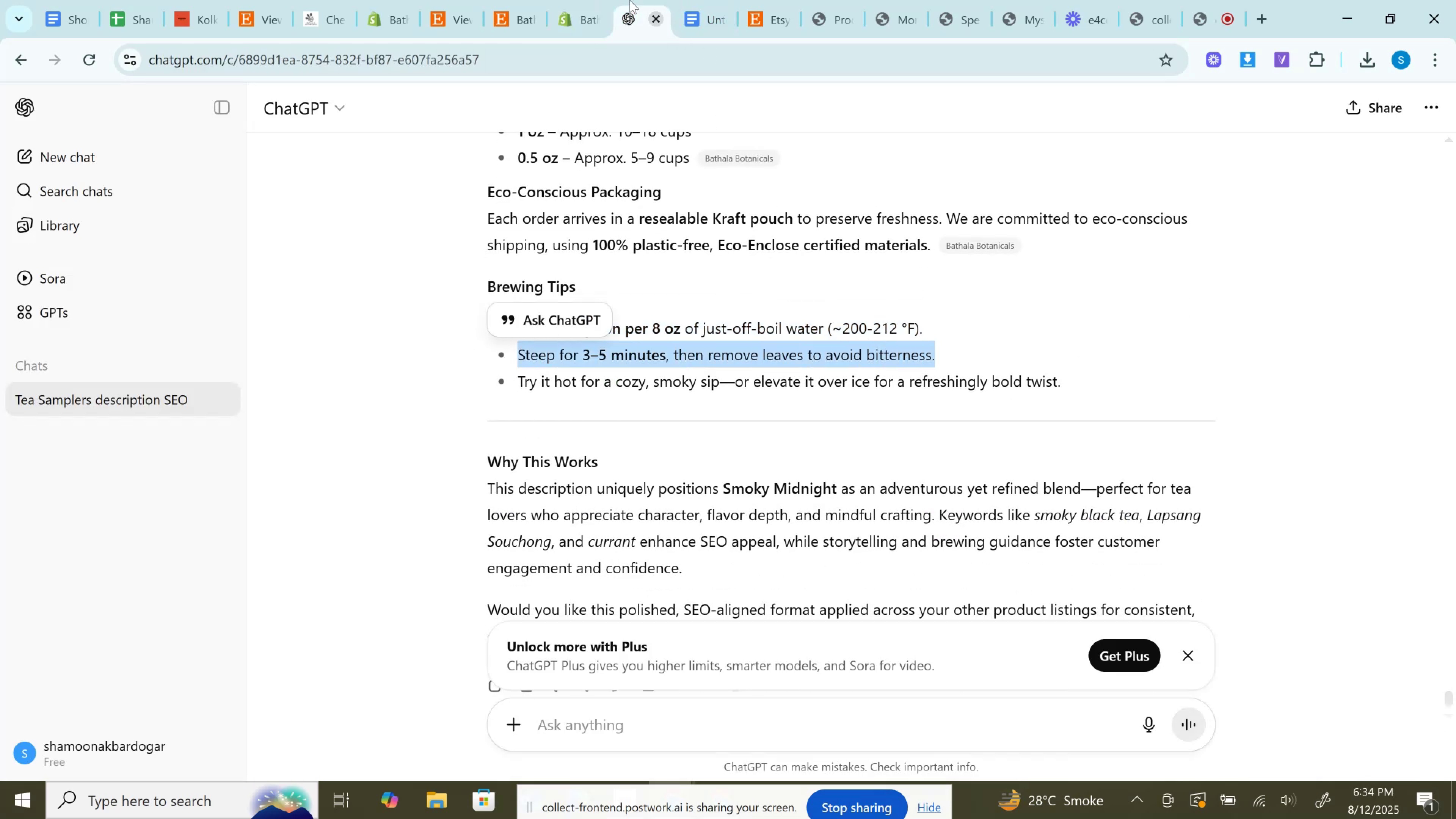 
left_click_drag(start_coordinate=[572, 0], to_coordinate=[579, 6])
 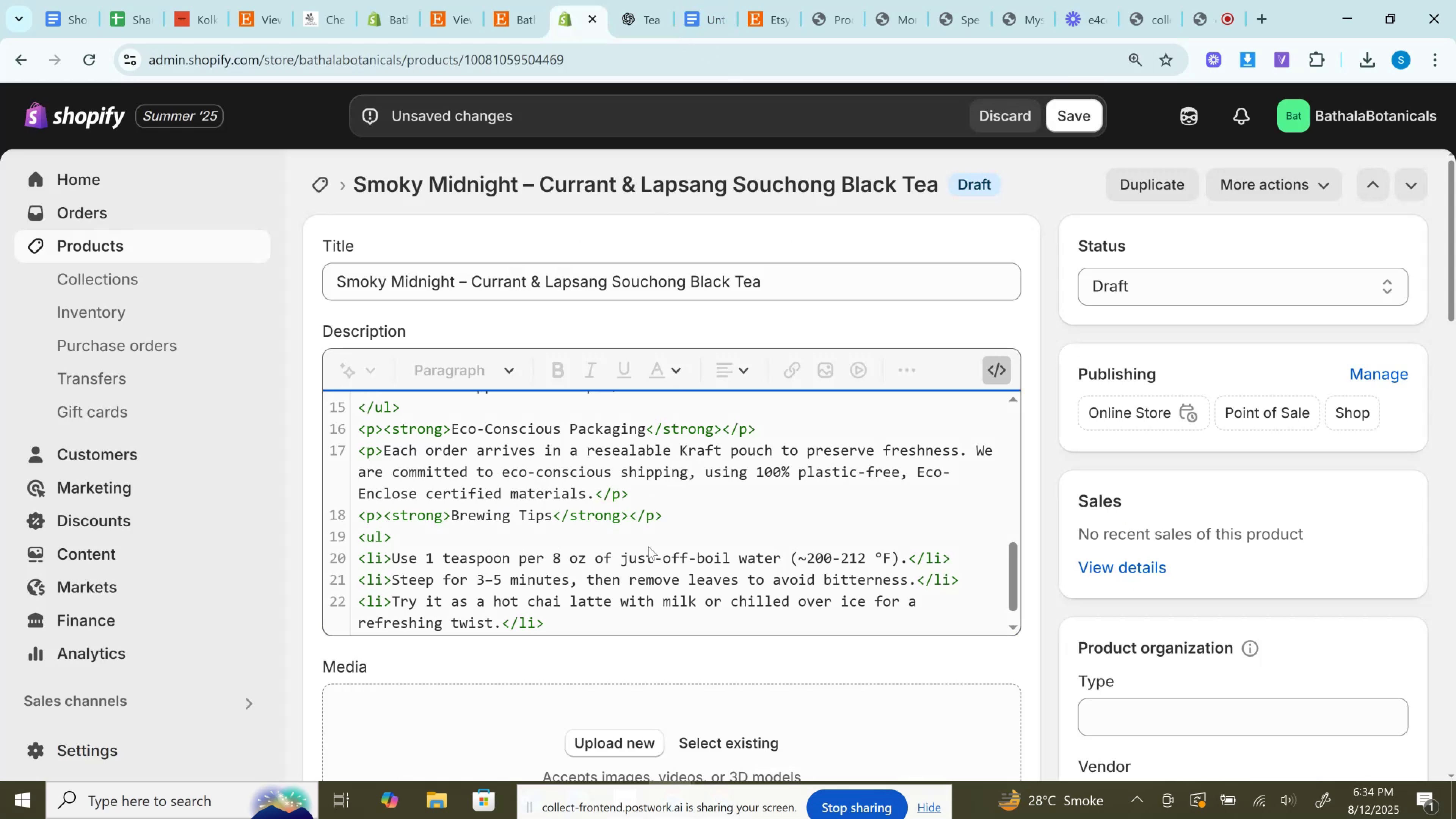 
scroll: coordinate [648, 554], scroll_direction: down, amount: 1.0
 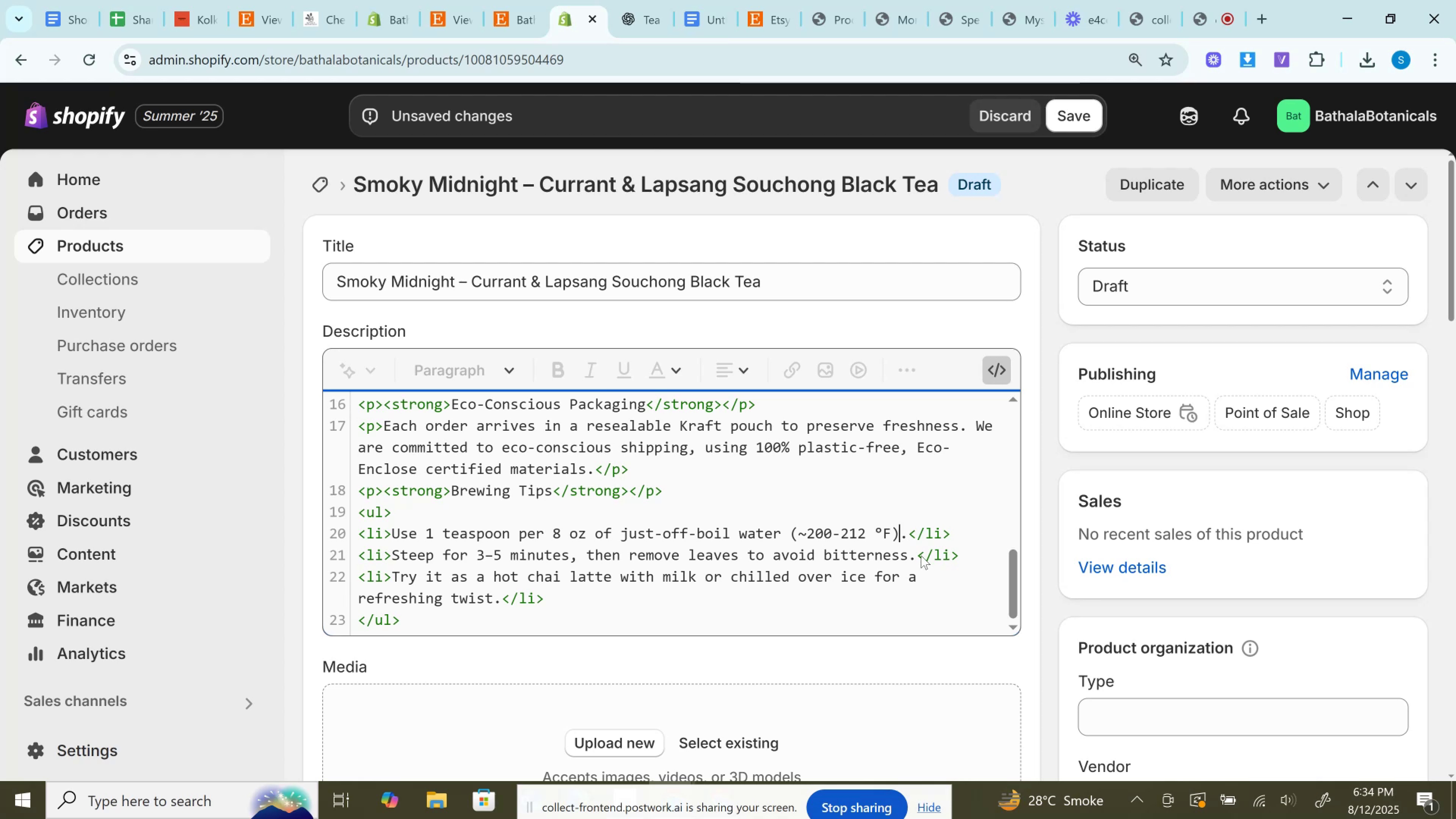 
left_click_drag(start_coordinate=[918, 554], to_coordinate=[394, 549])
 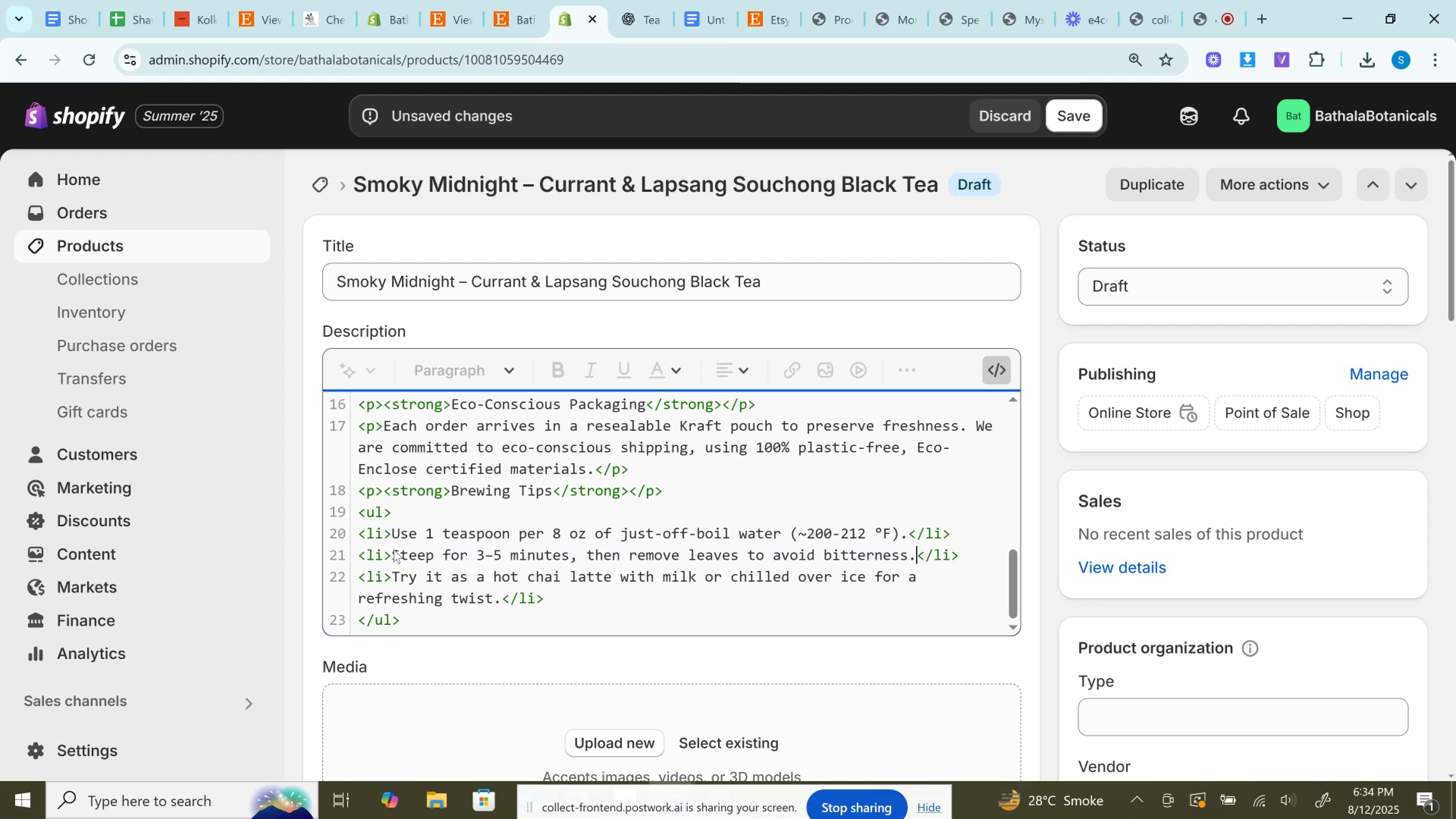 
key(Control+V)
 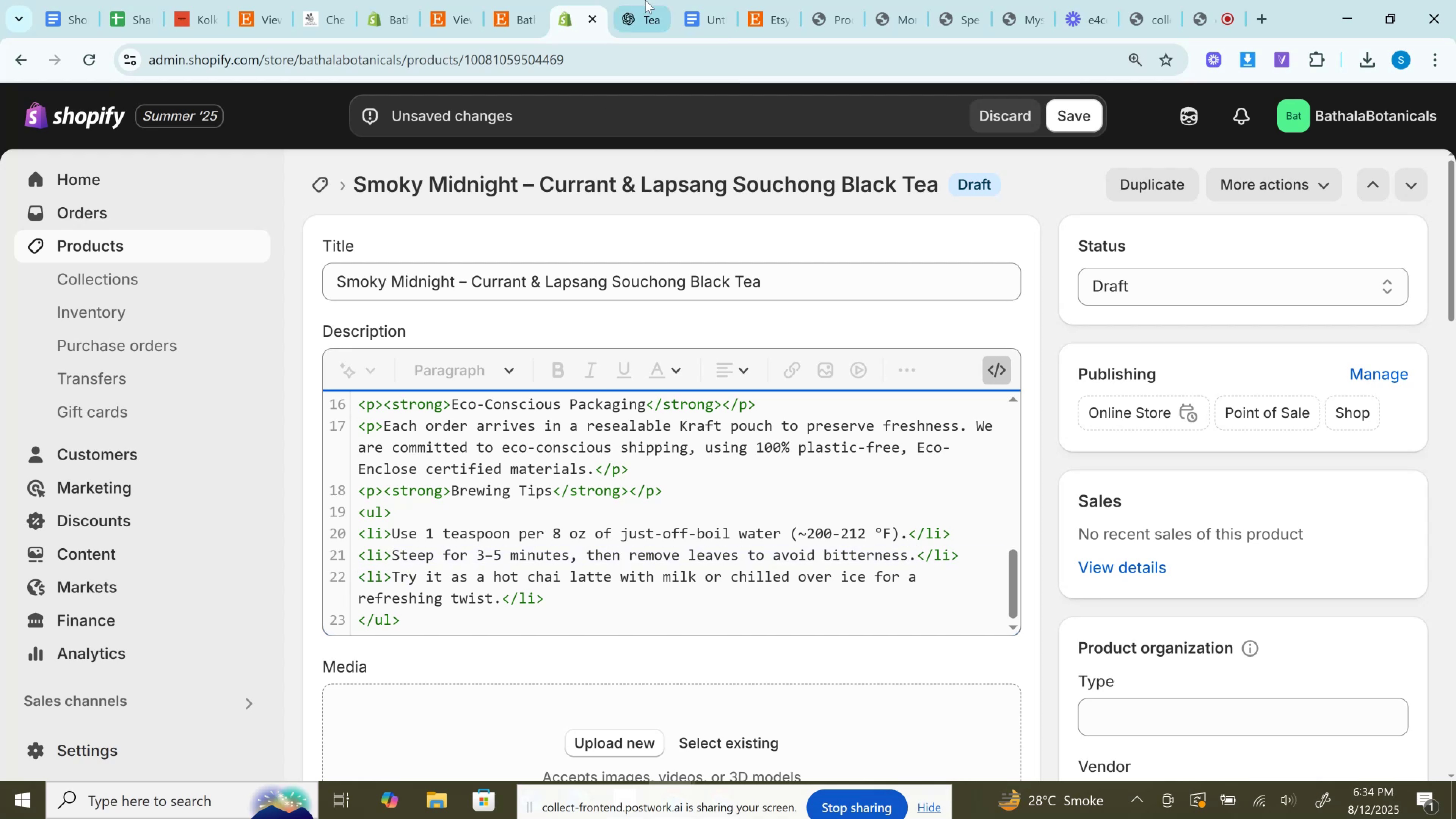 
left_click([653, 0])
 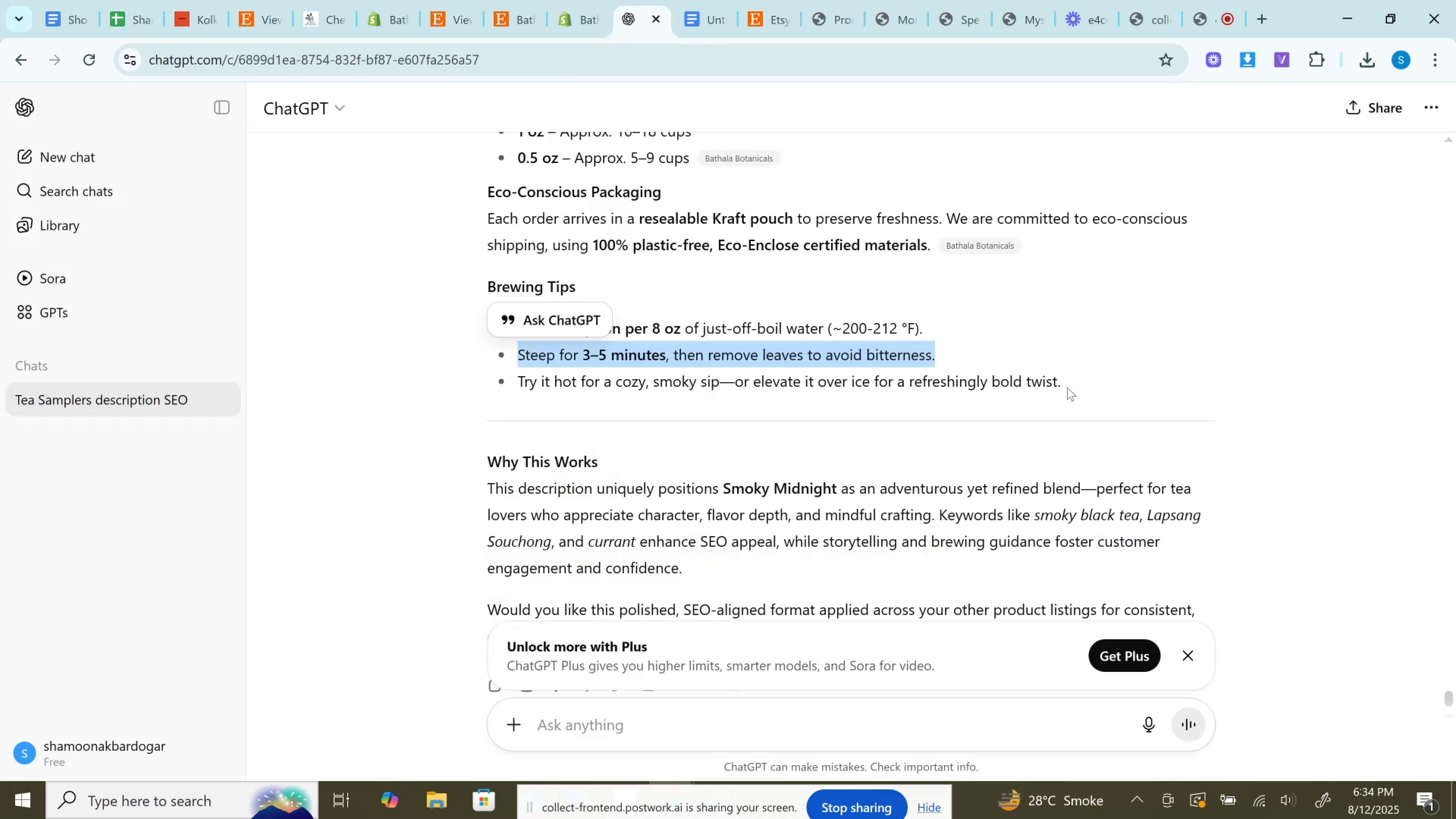 
left_click_drag(start_coordinate=[1074, 382], to_coordinate=[515, 380])
 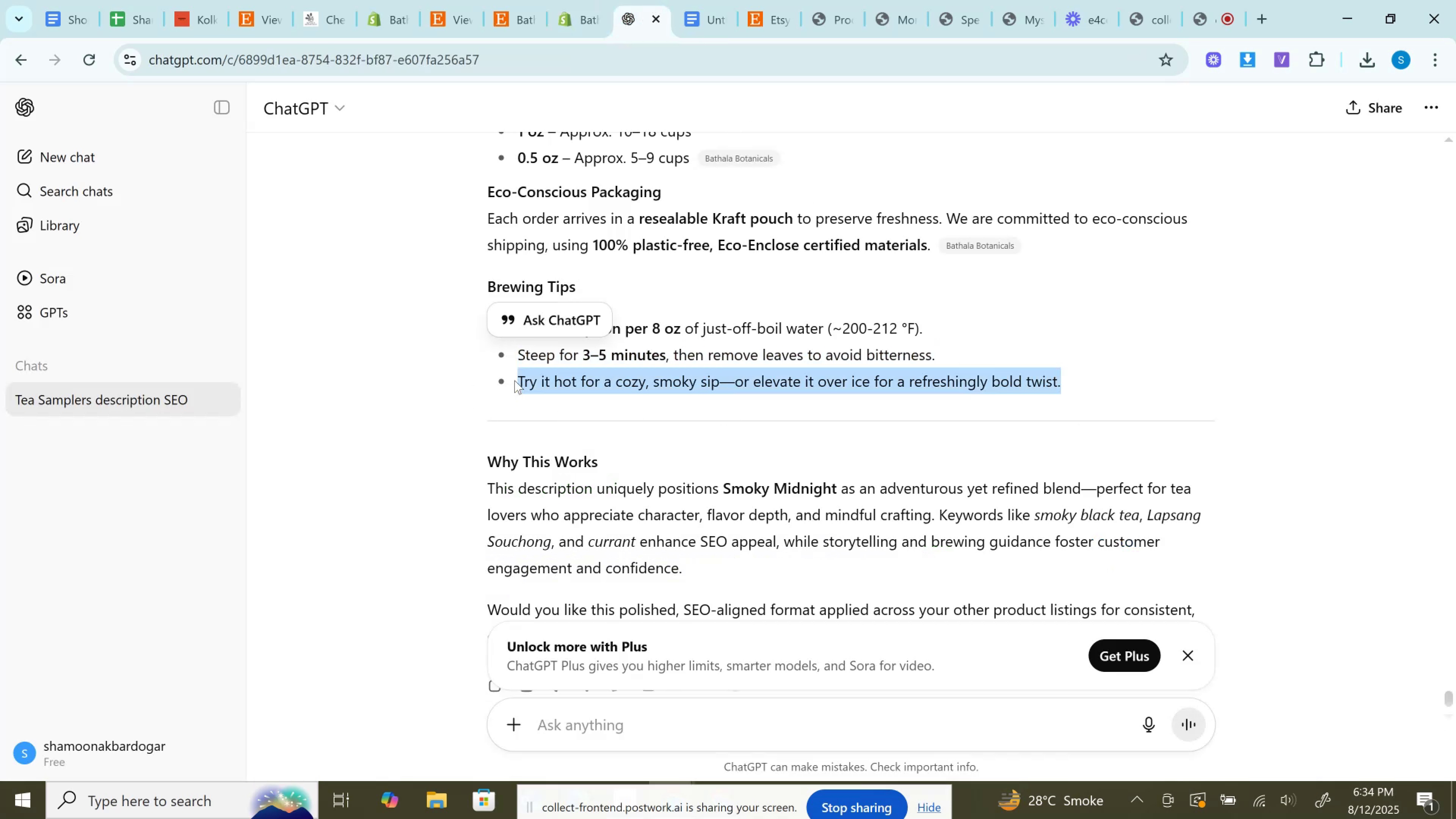 
key(Control+C)
 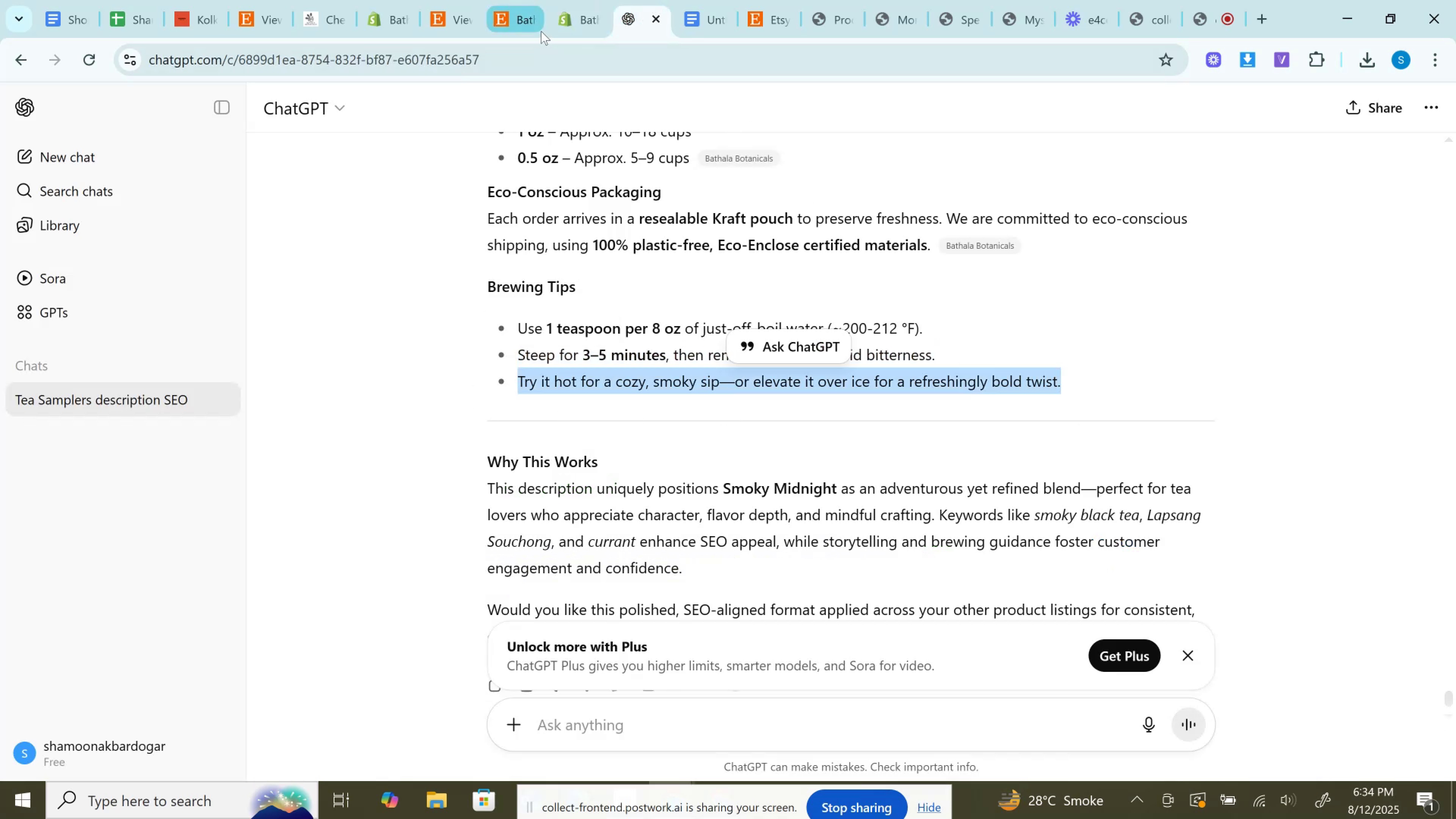 
mouse_move([544, 20])
 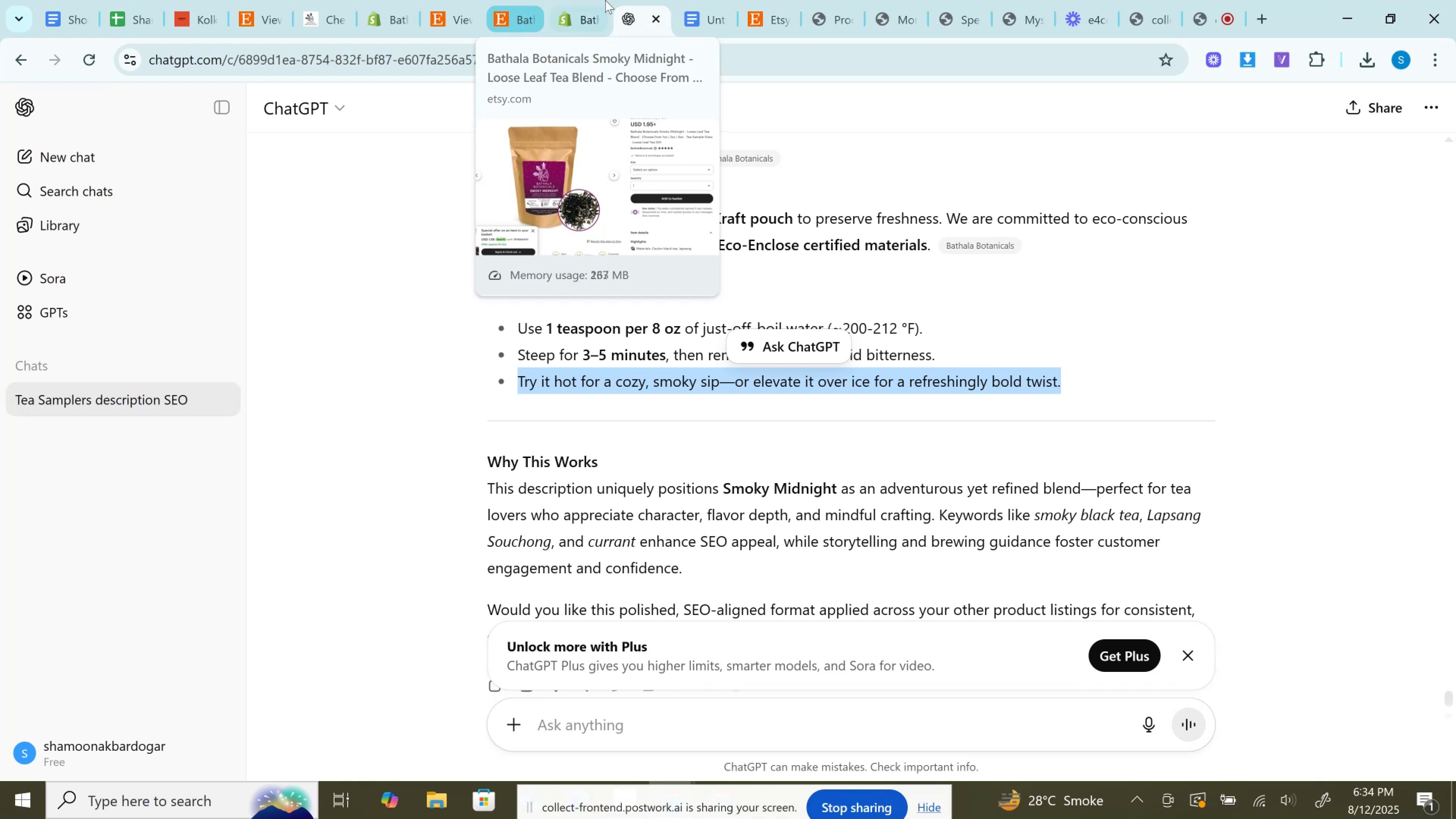 
left_click([599, 0])
 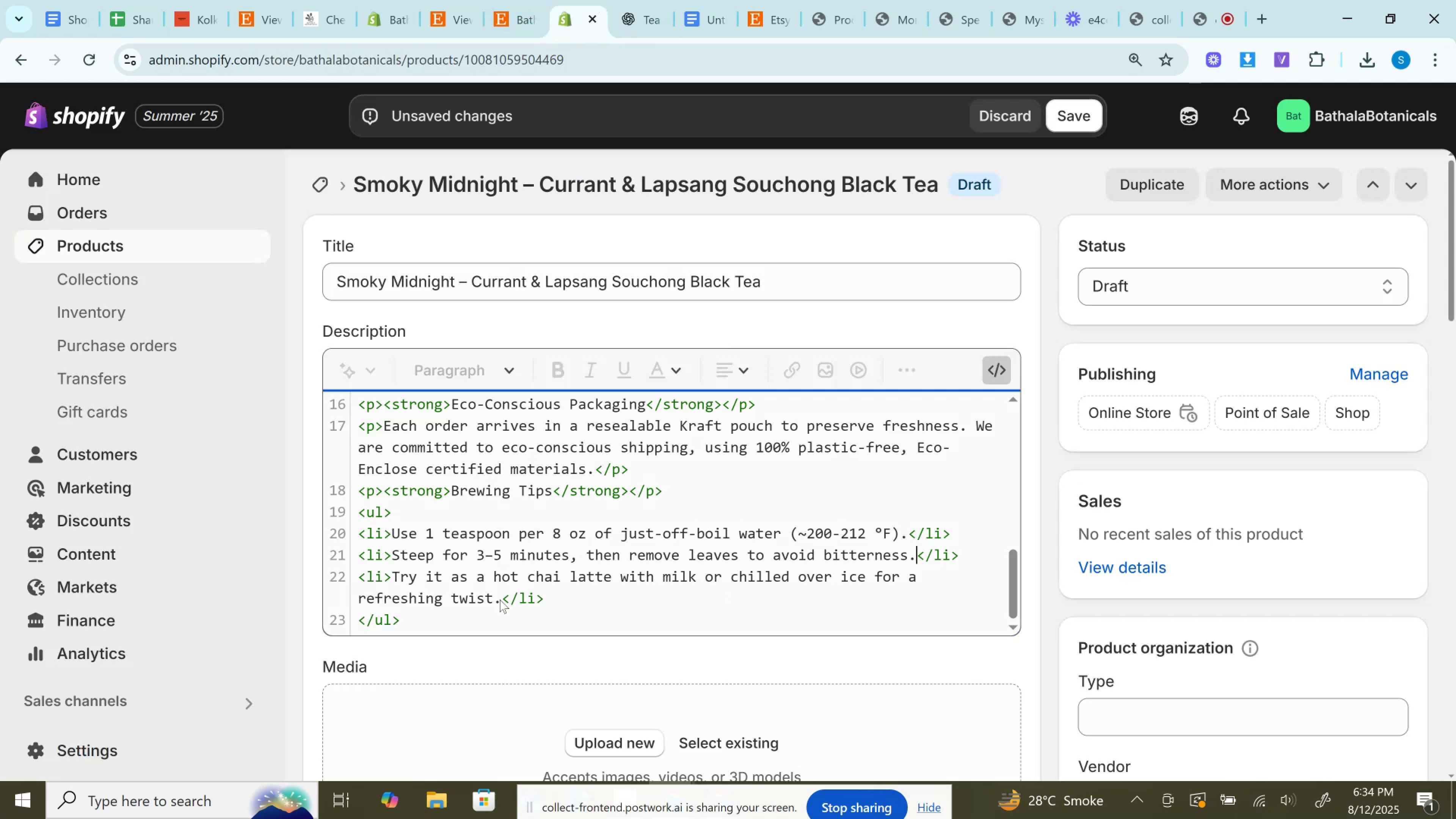 
left_click_drag(start_coordinate=[502, 599], to_coordinate=[390, 575])
 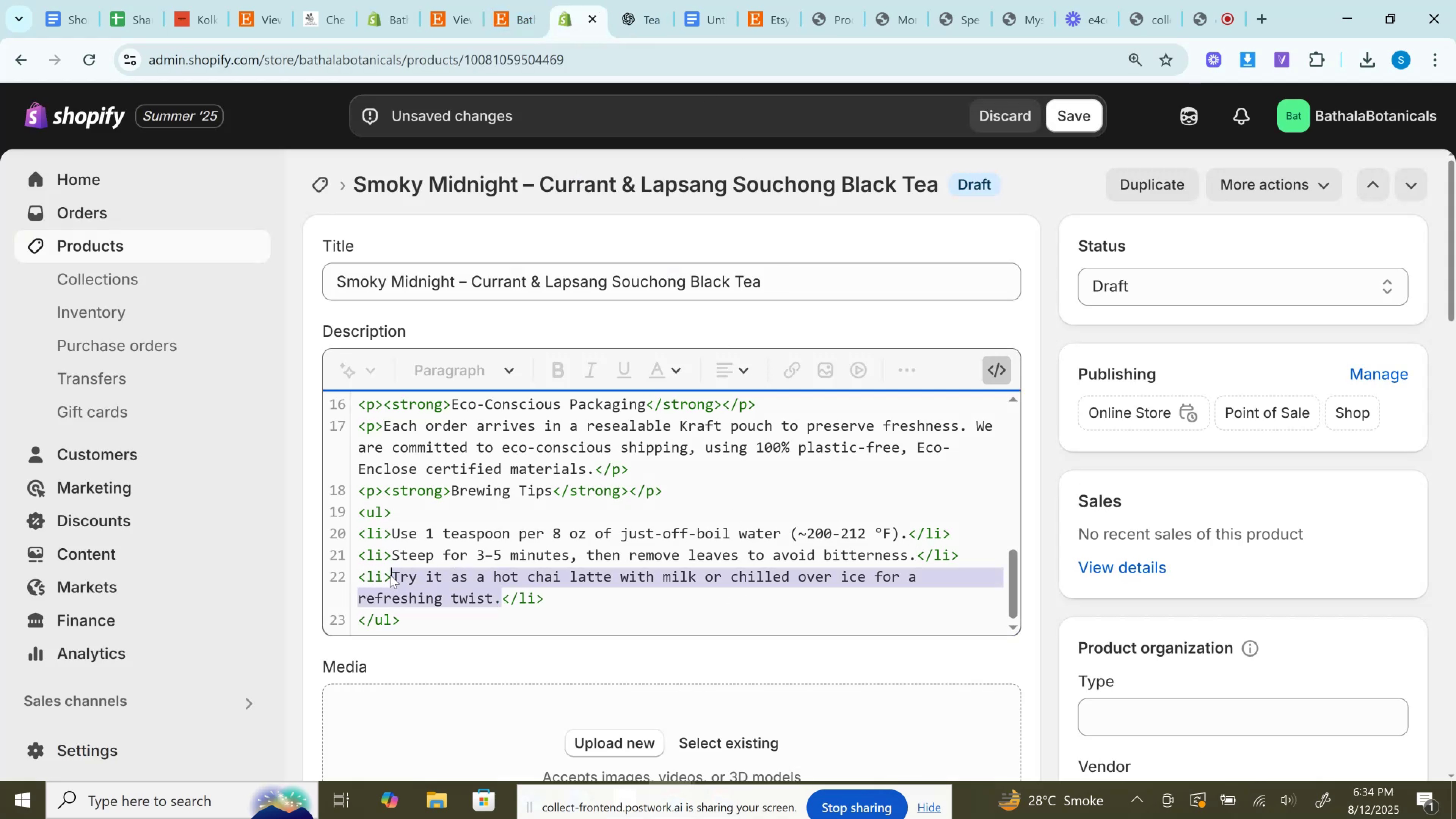 
key(Control+V)
 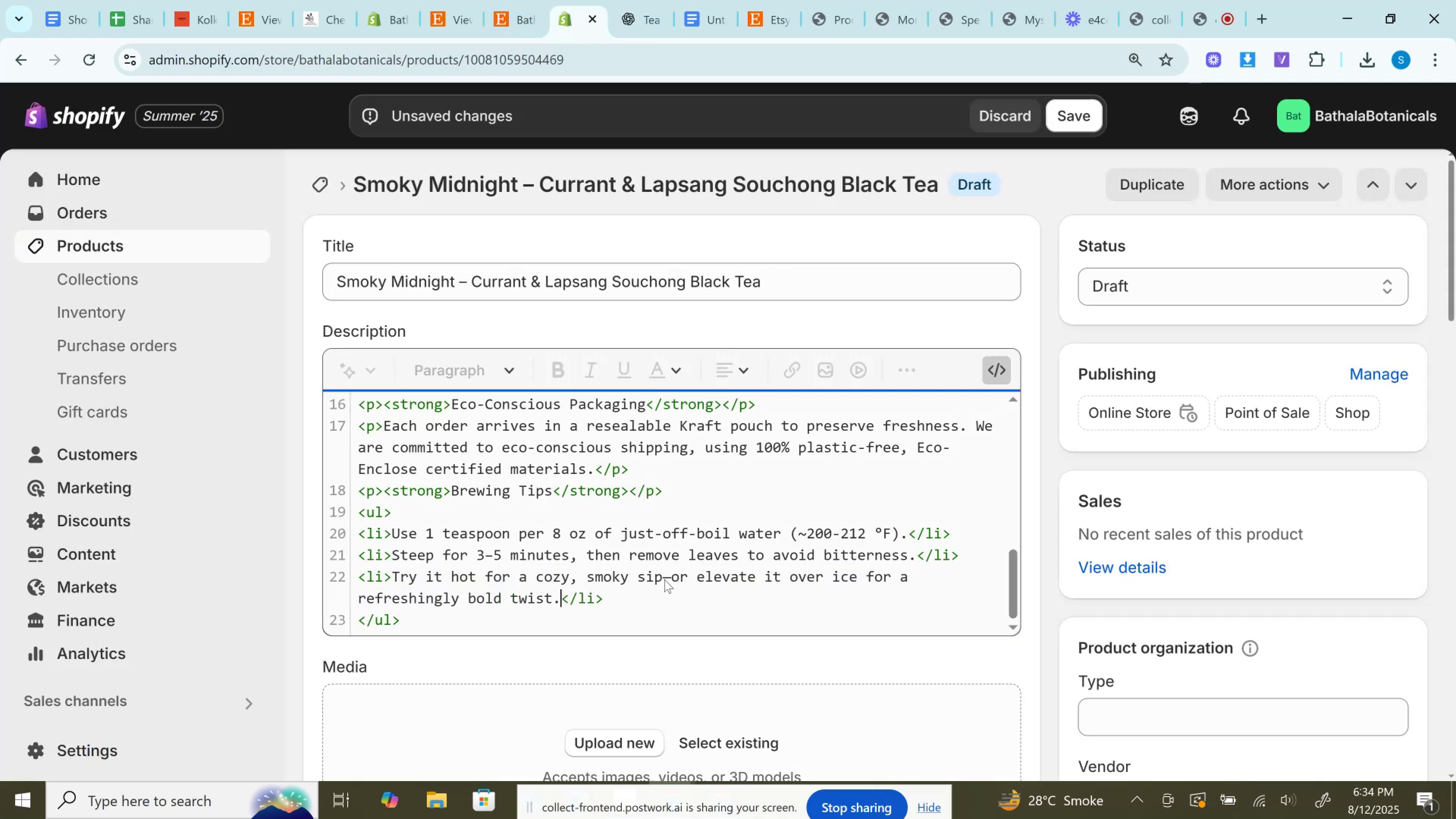 
double_click([664, 579])
 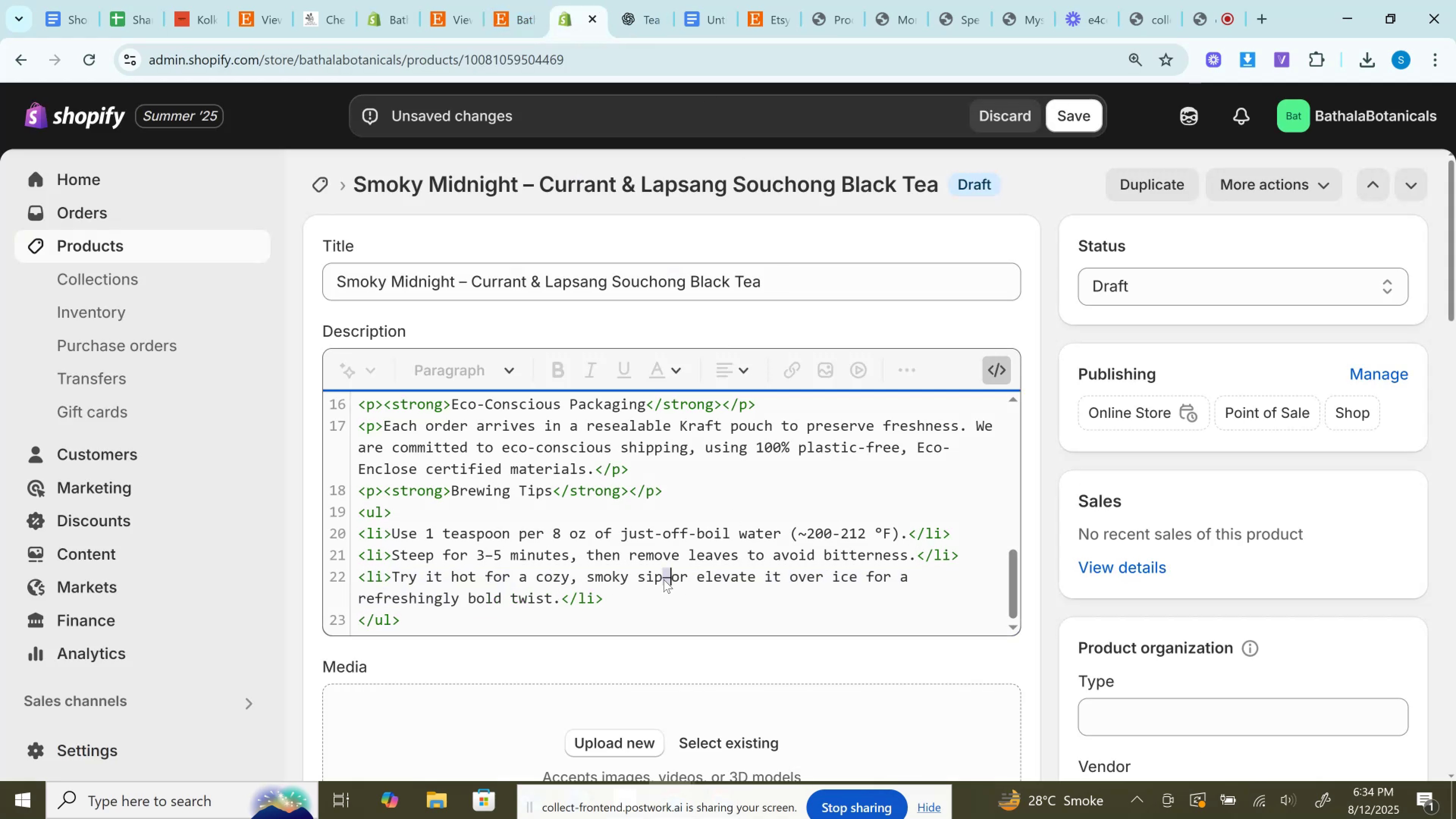 
key(Backspace)
 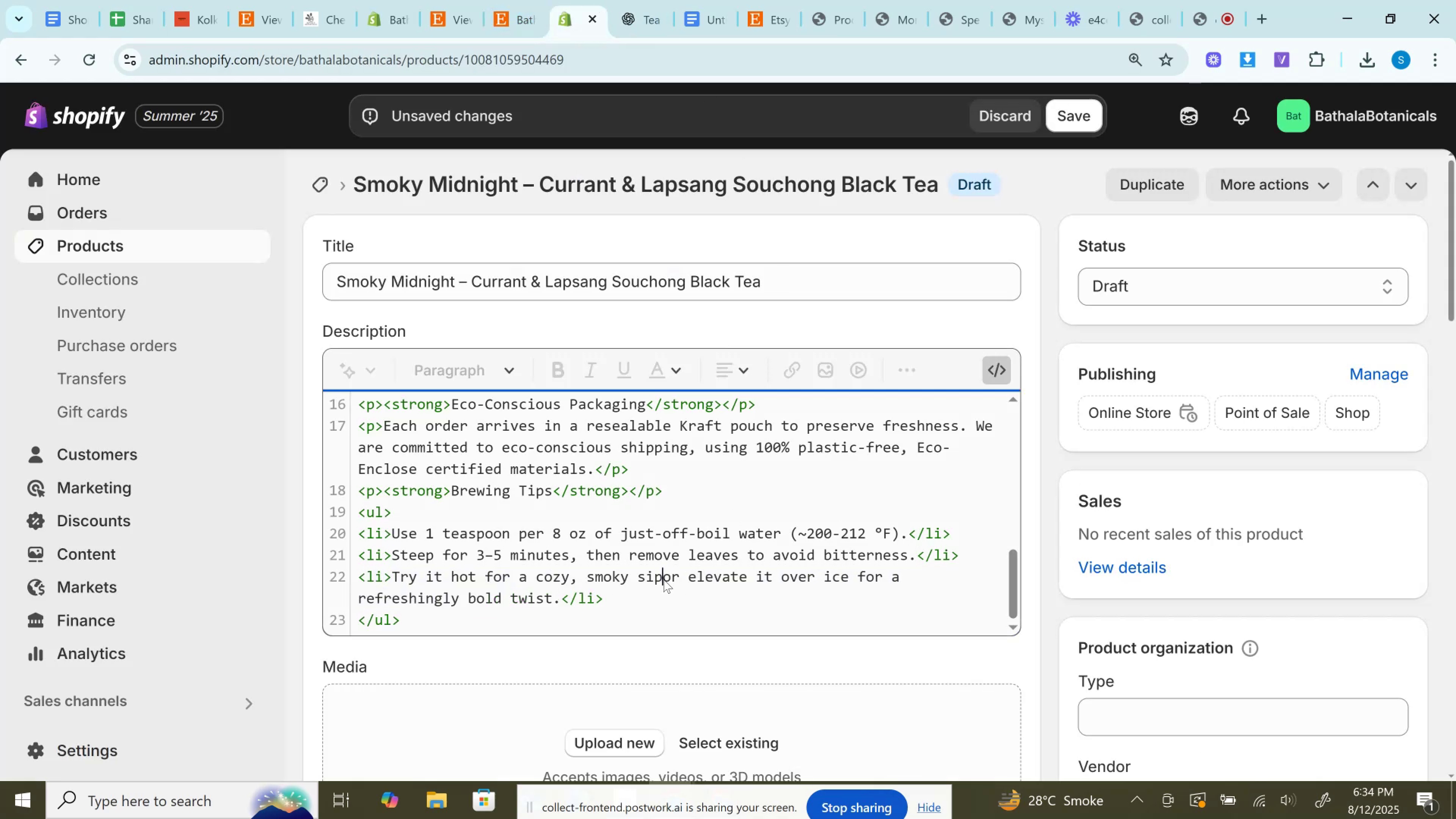 
key(Space)
 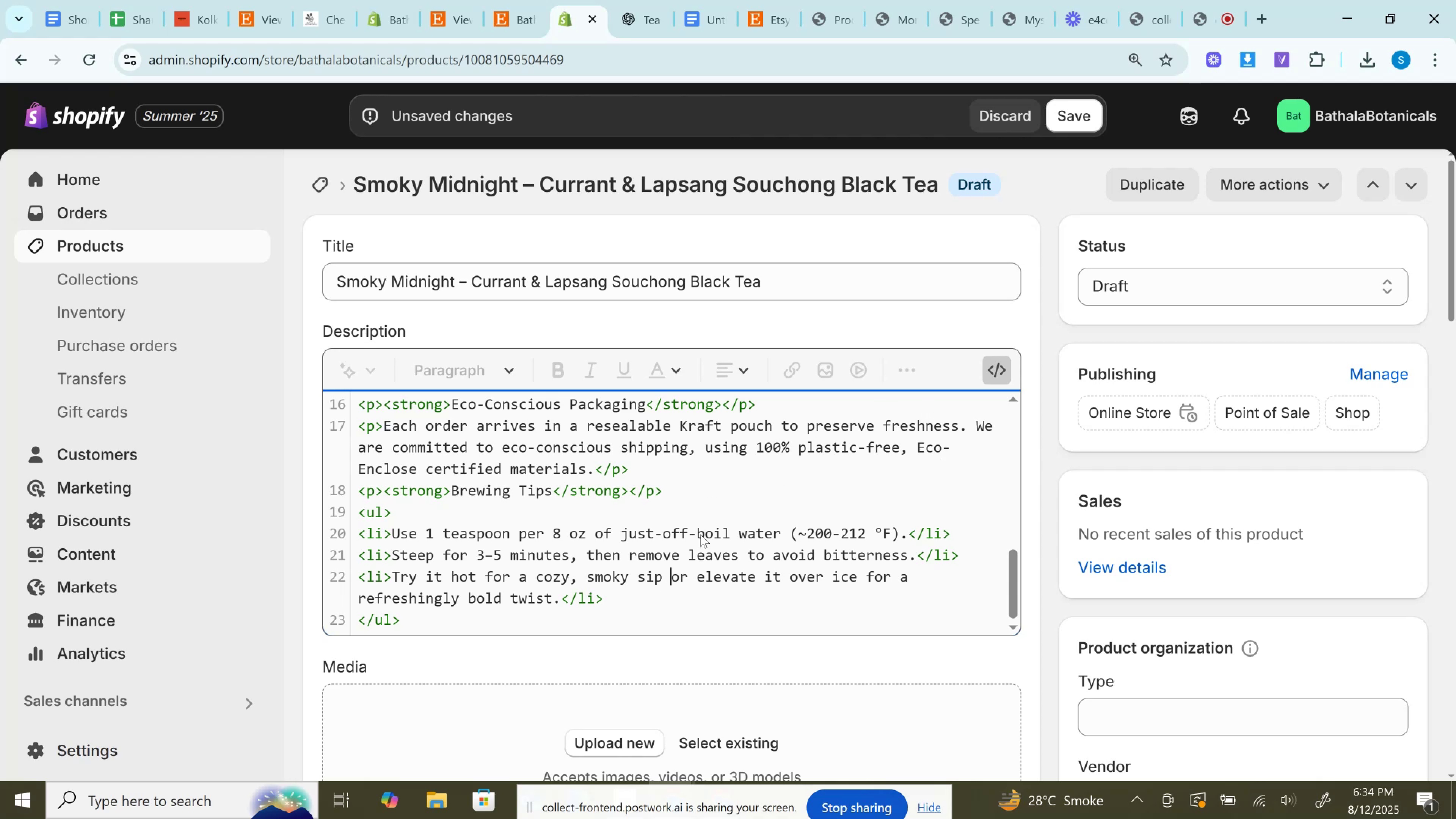 
left_click([527, 0])
 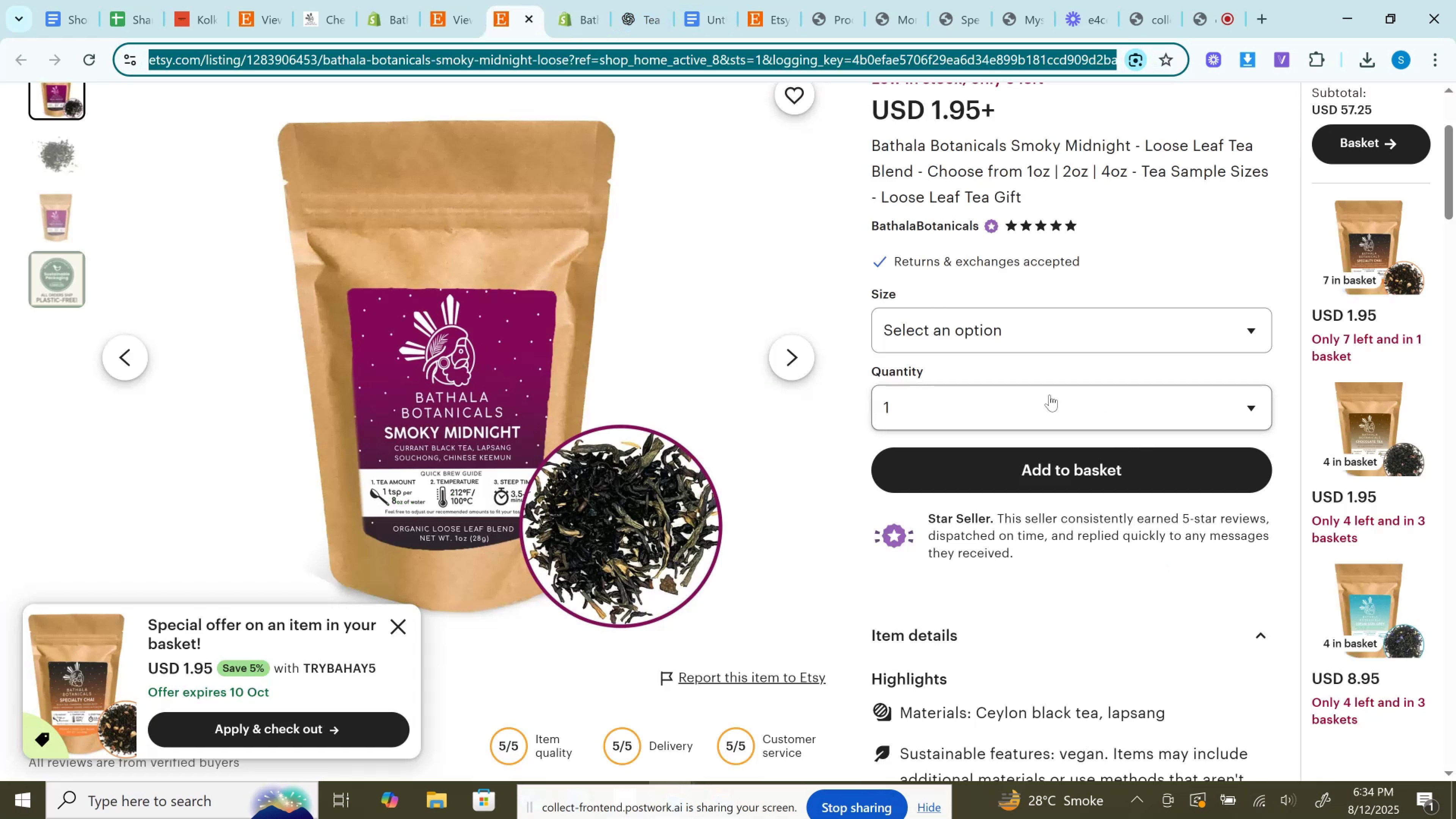 
left_click([1050, 395])
 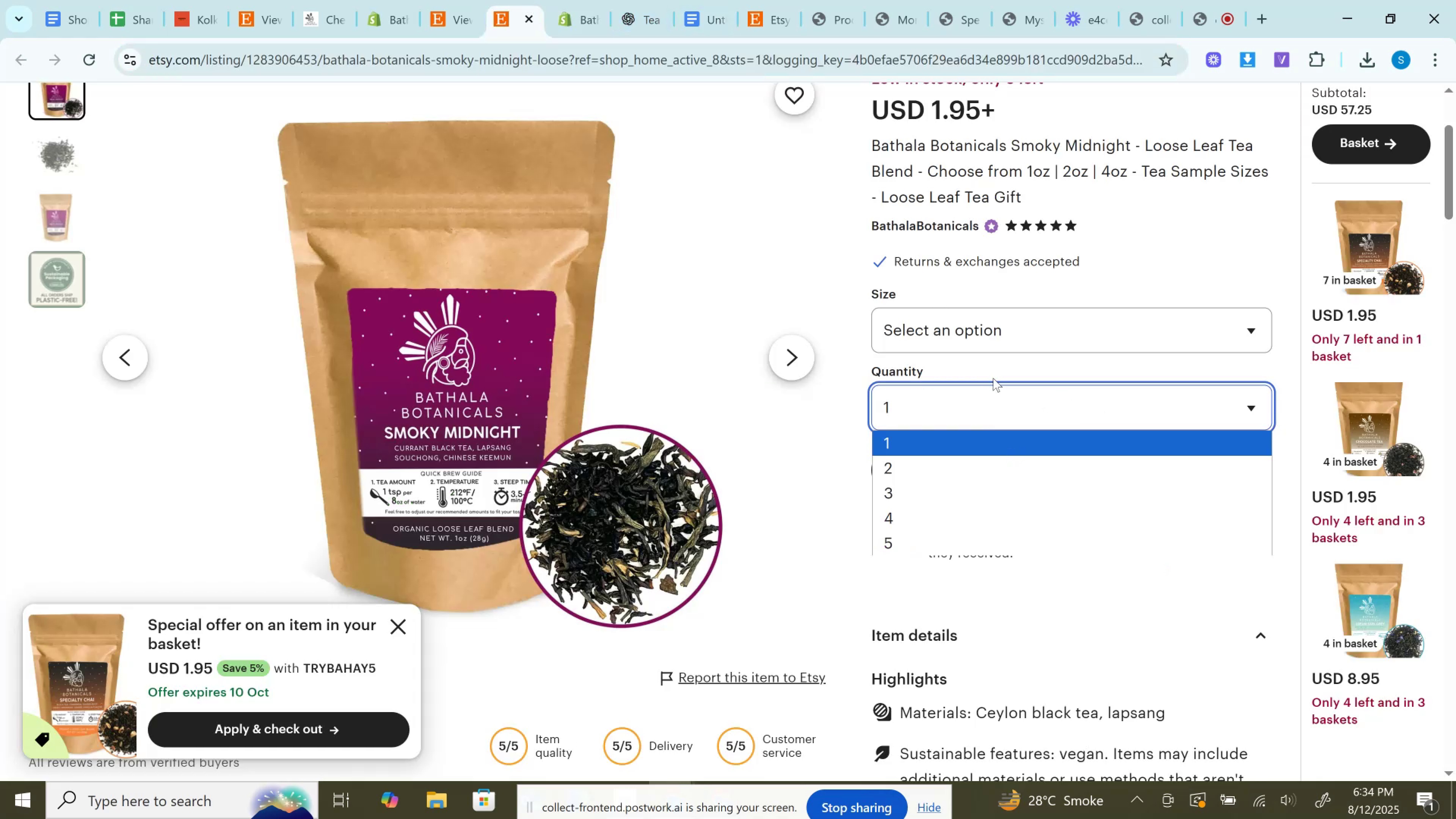 
left_click([976, 314])
 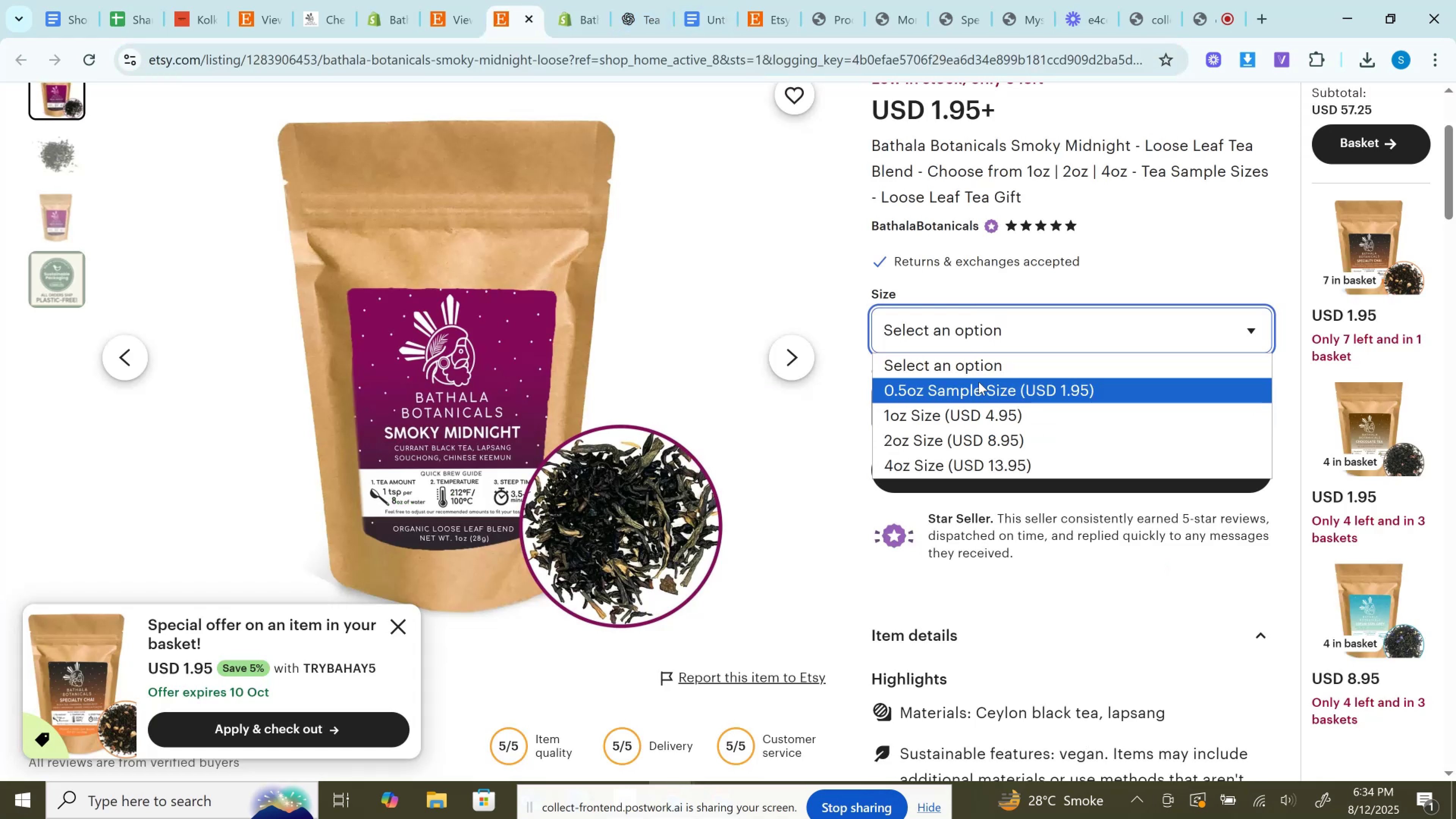 
left_click([979, 382])
 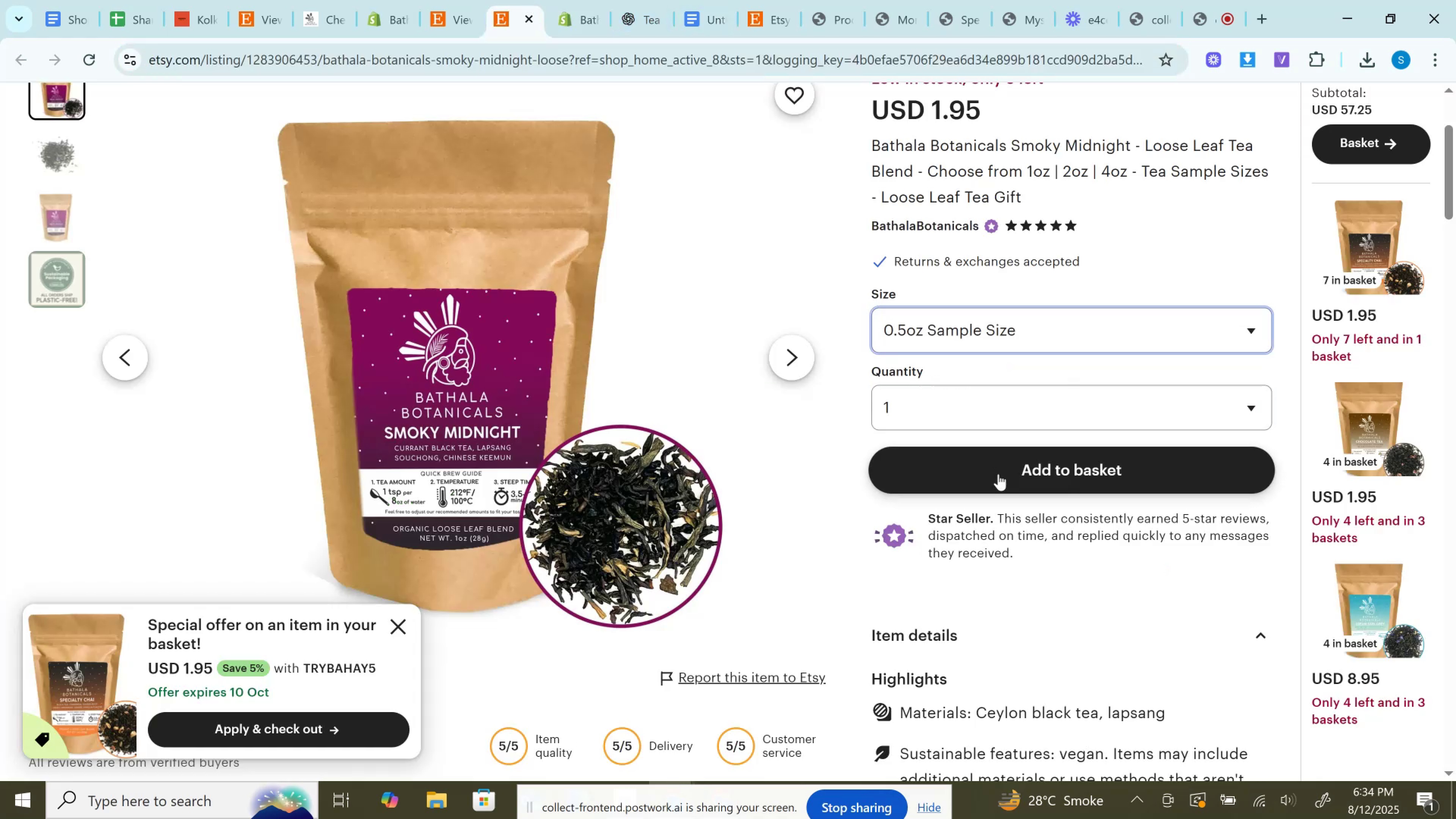 
left_click([1000, 475])
 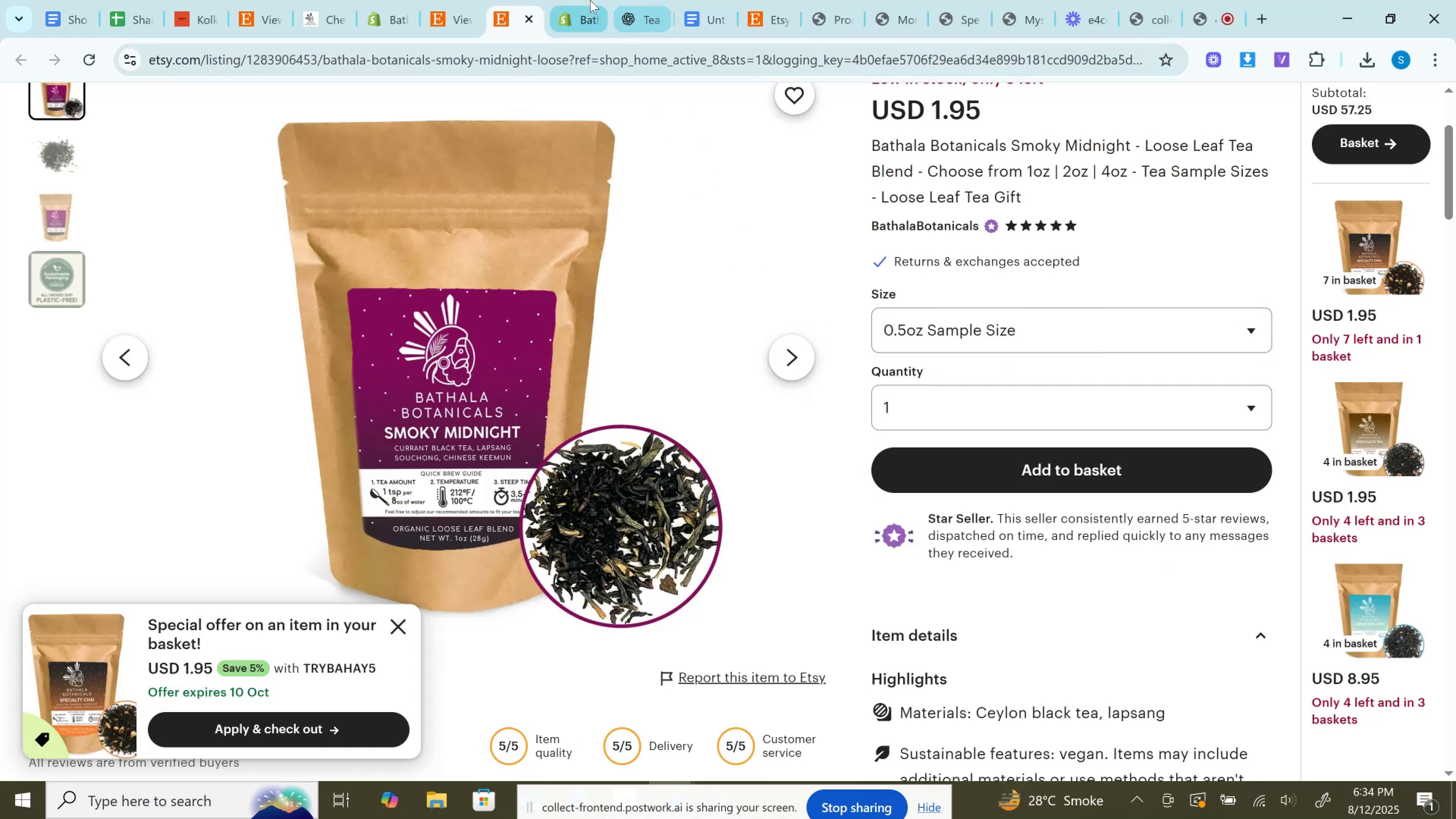 
left_click([590, 0])
 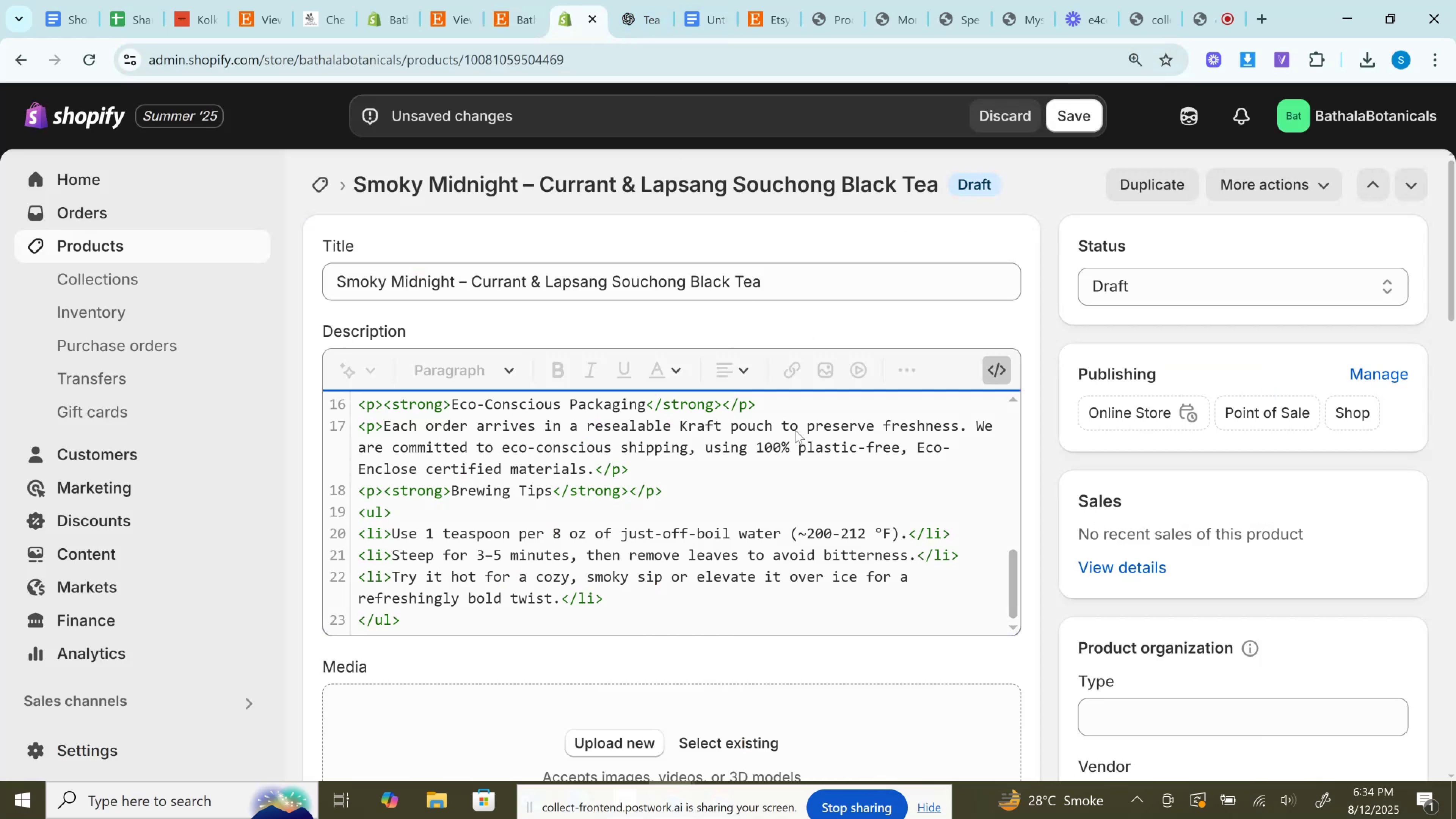 
scroll: coordinate [812, 493], scroll_direction: down, amount: 7.0
 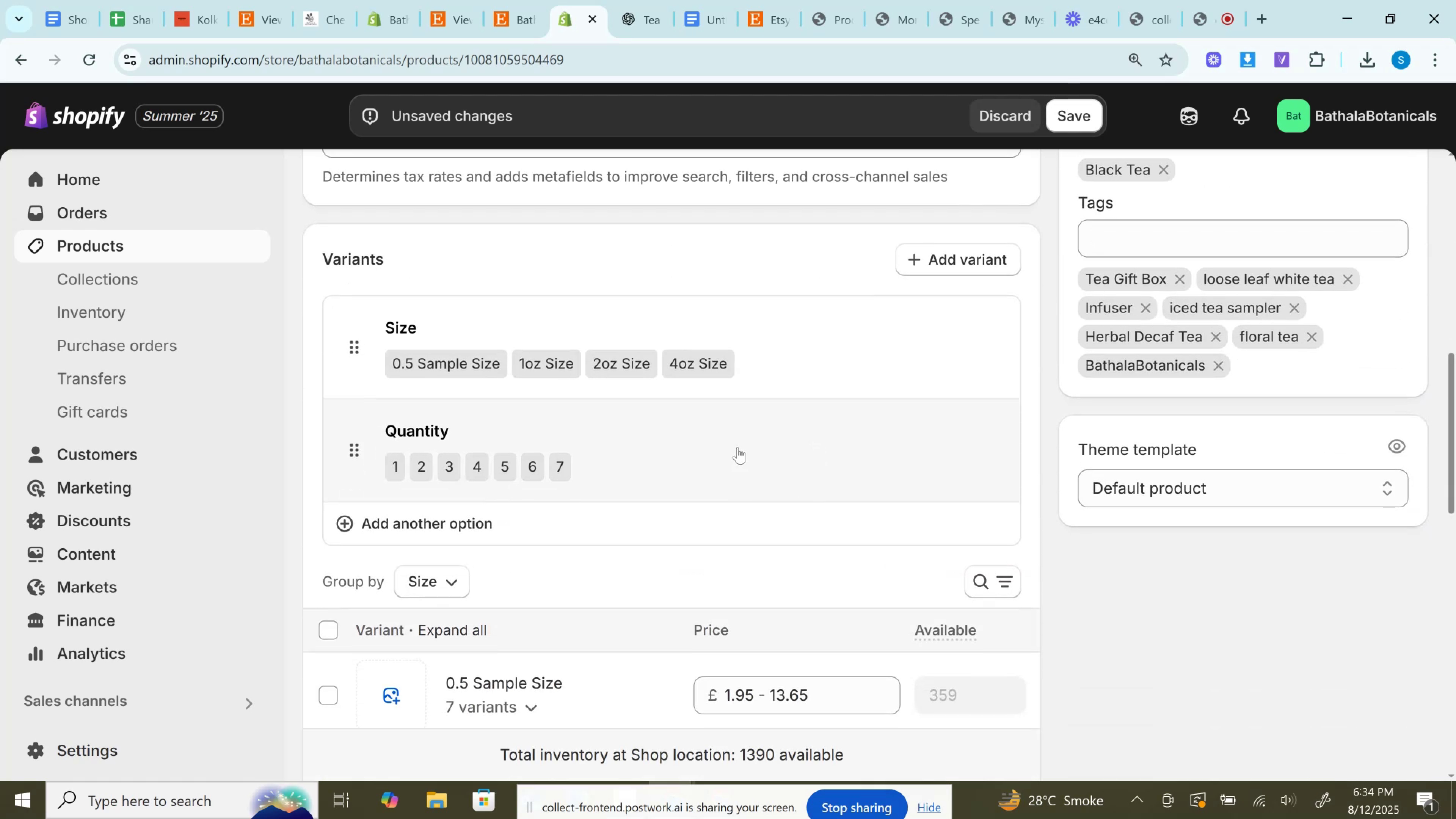 
left_click([723, 454])
 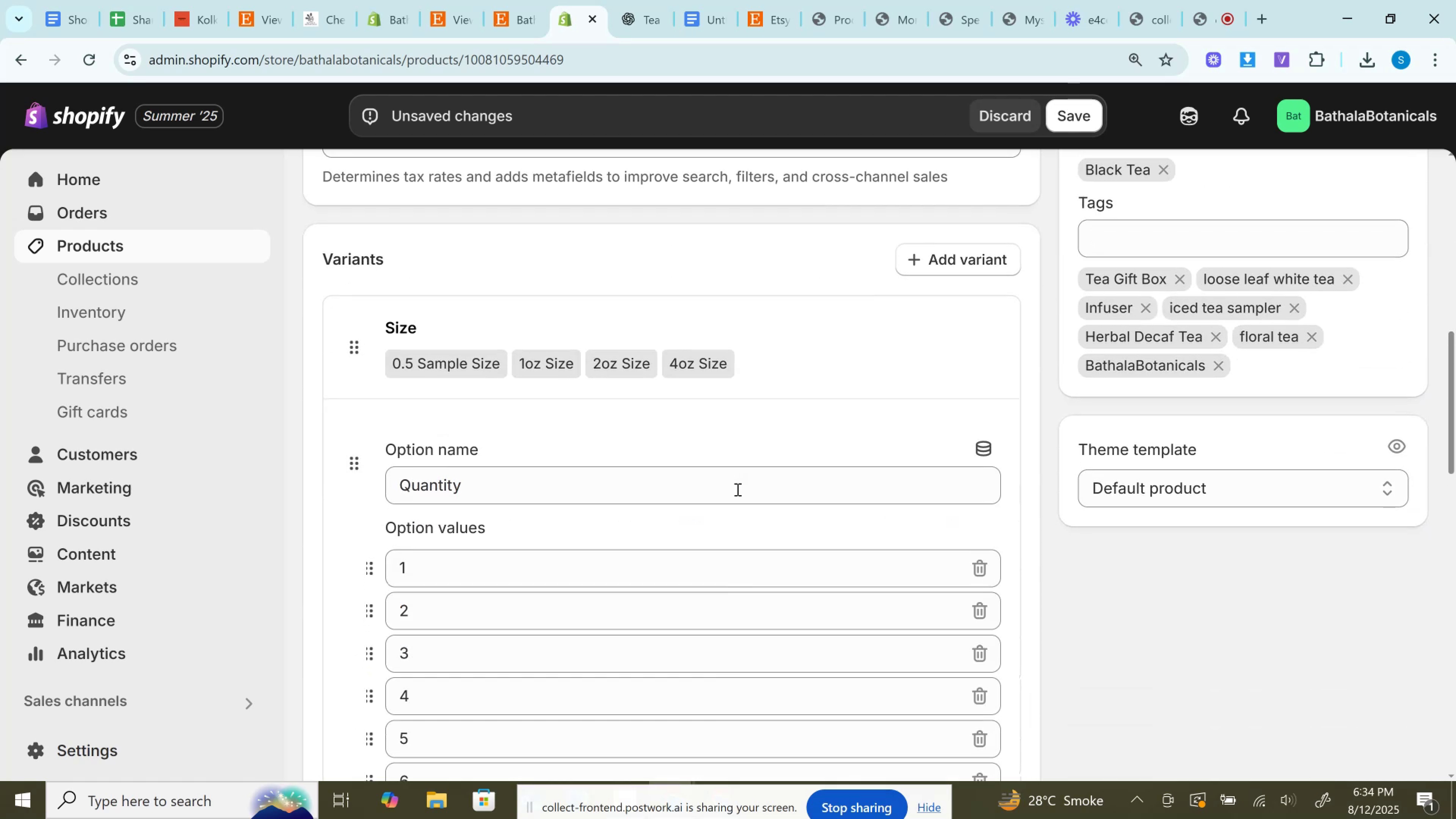 
scroll: coordinate [737, 491], scroll_direction: down, amount: 3.0
 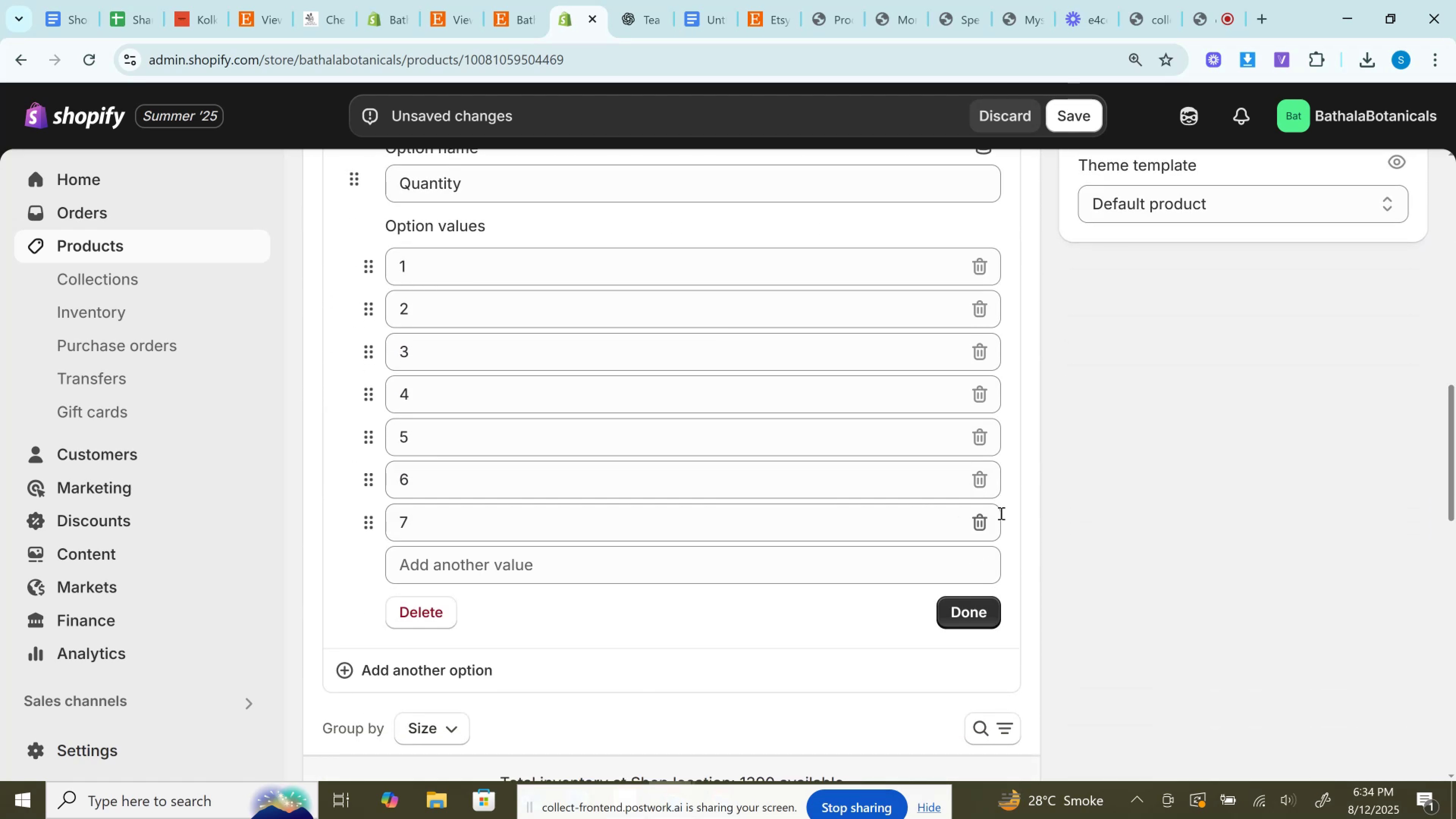 
left_click([992, 529])
 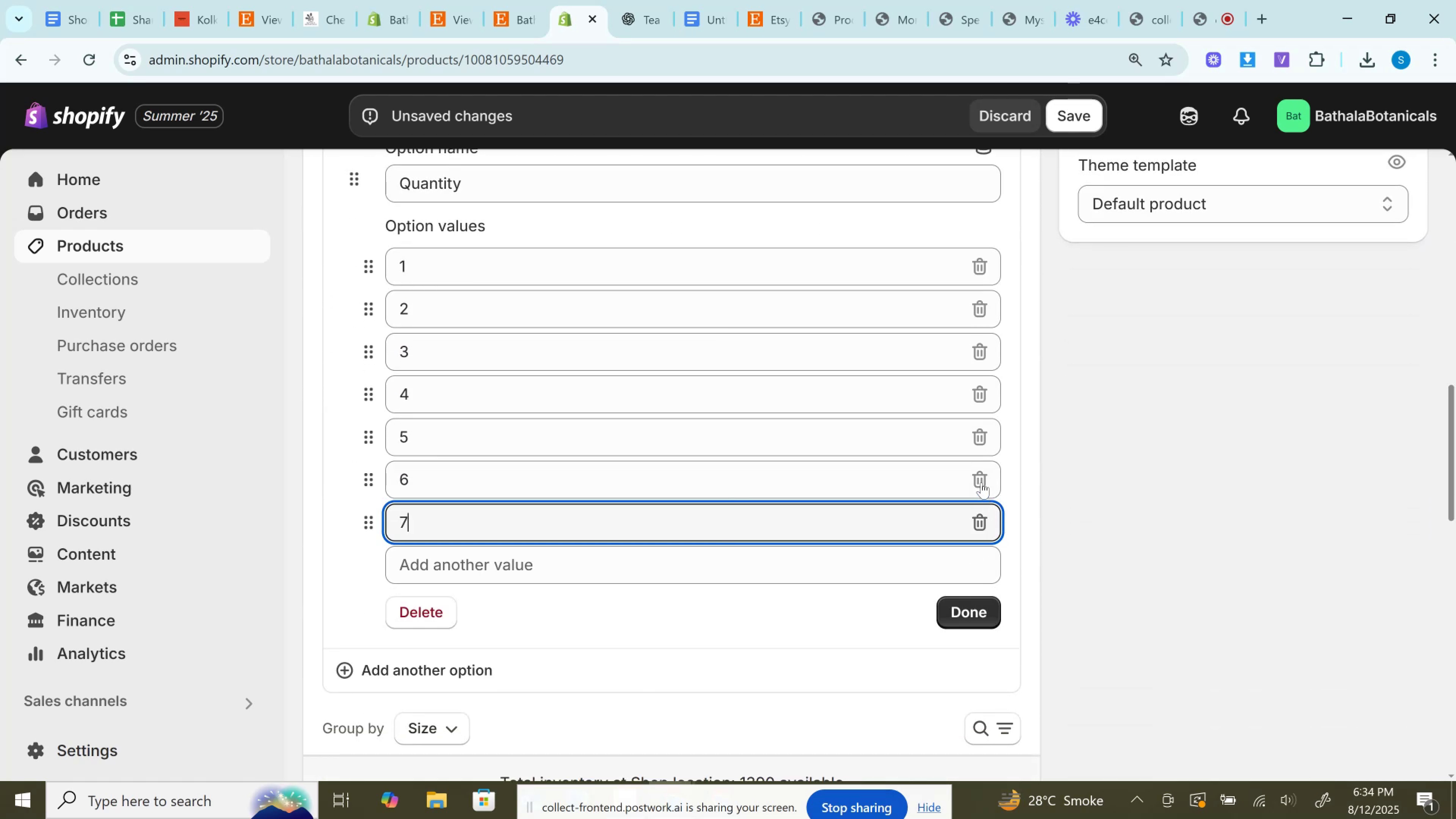 
left_click([981, 482])
 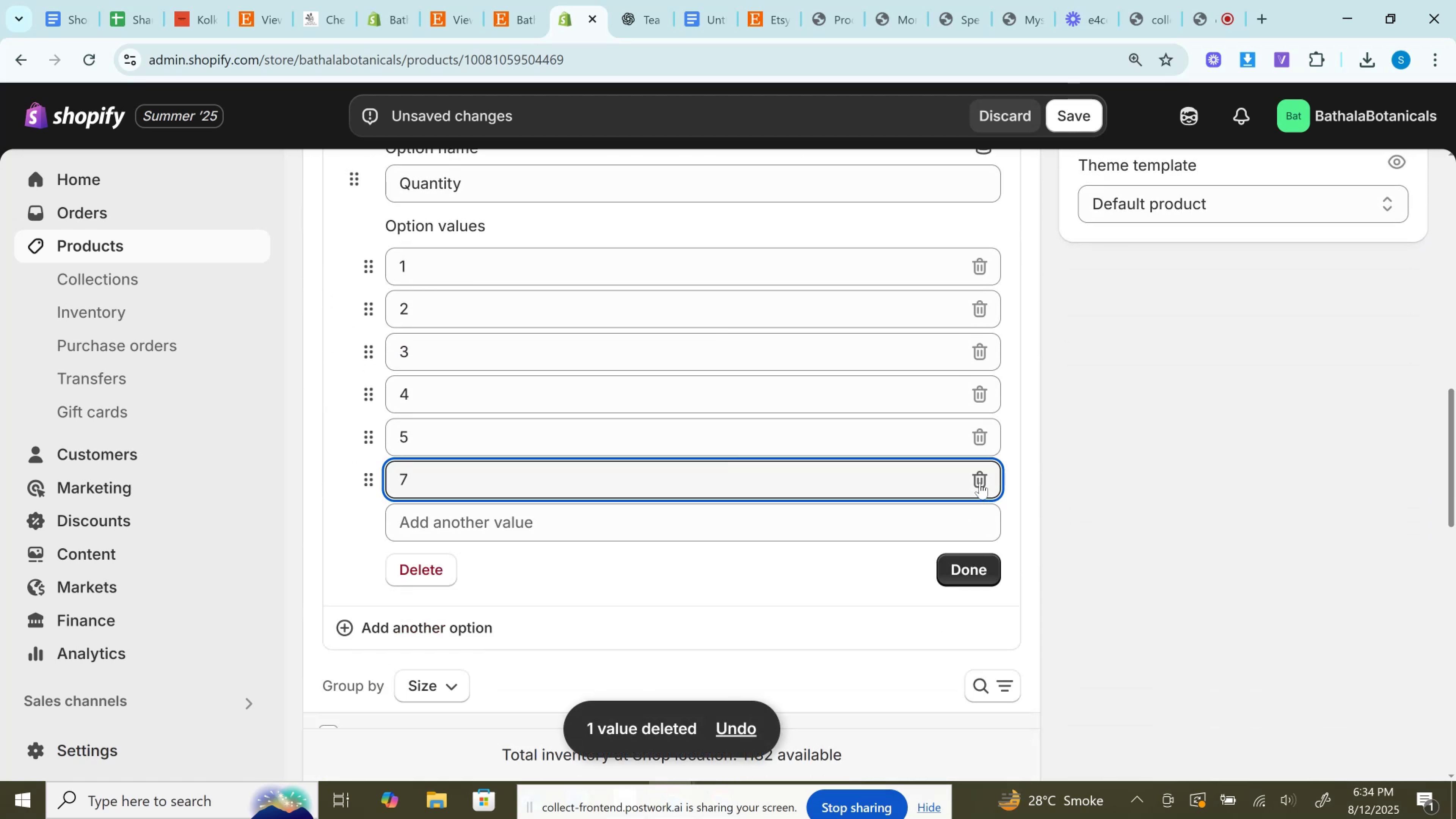 
left_click([981, 482])
 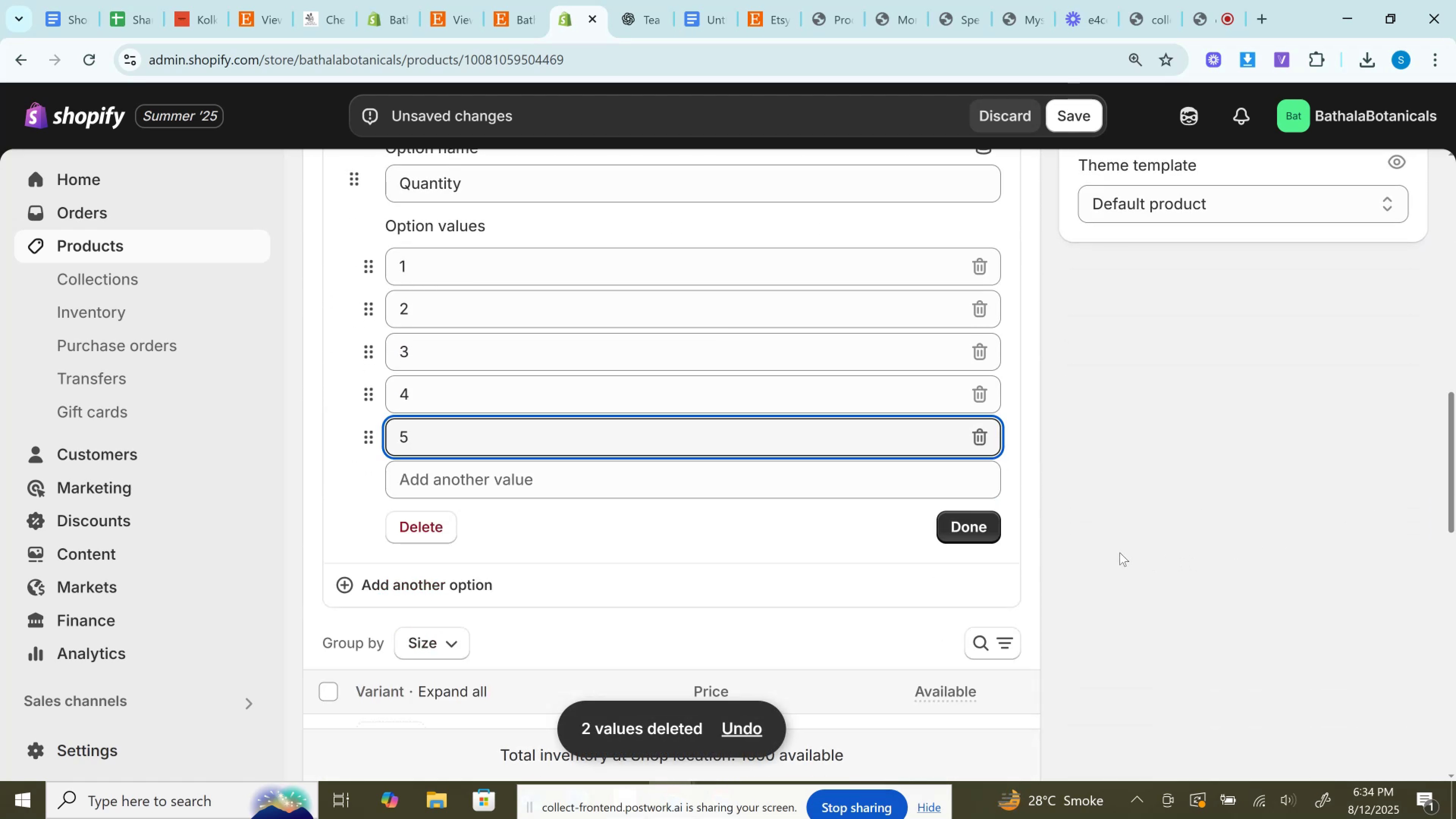 
left_click([965, 525])
 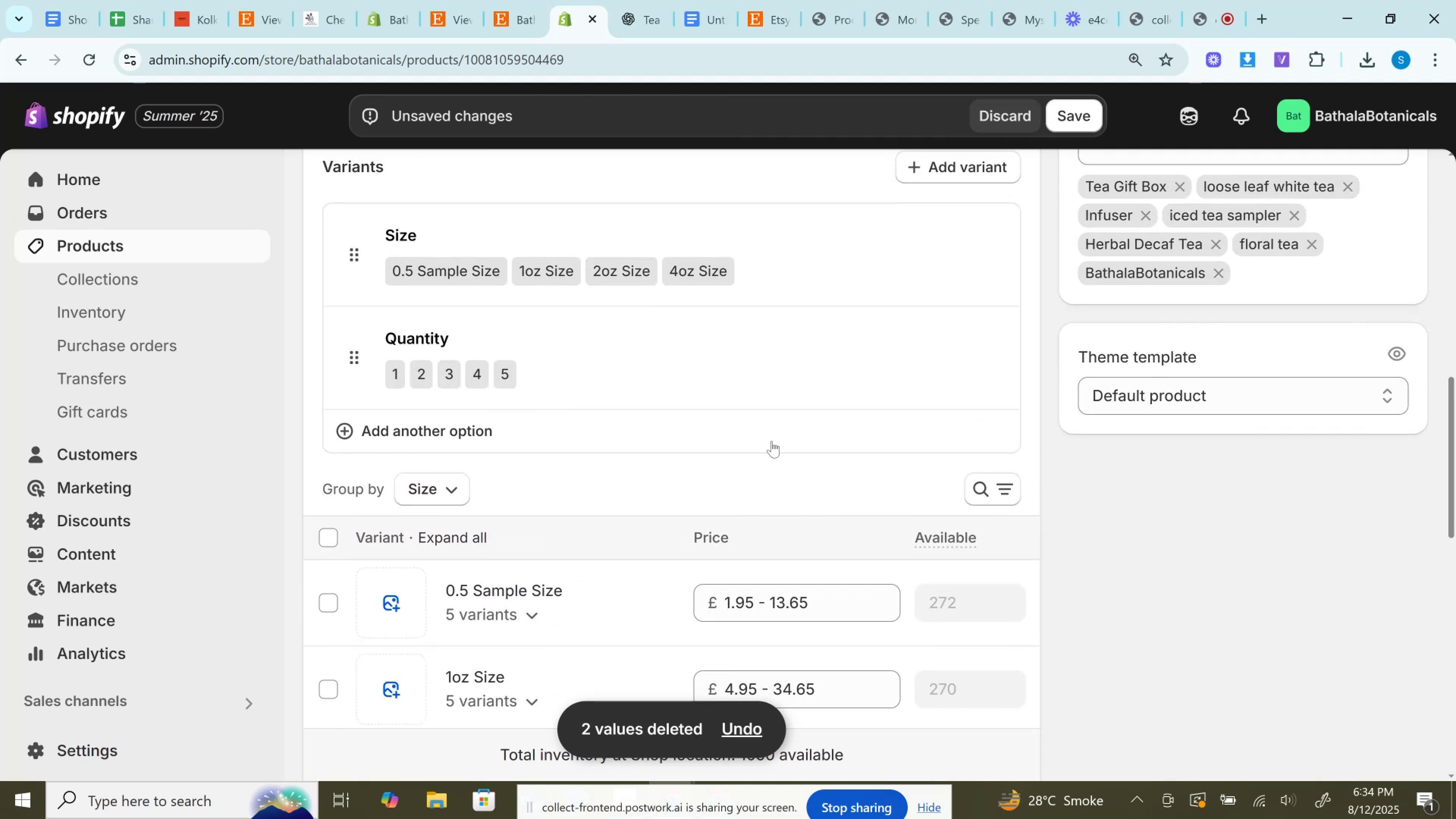 
scroll: coordinate [725, 441], scroll_direction: down, amount: 2.0
 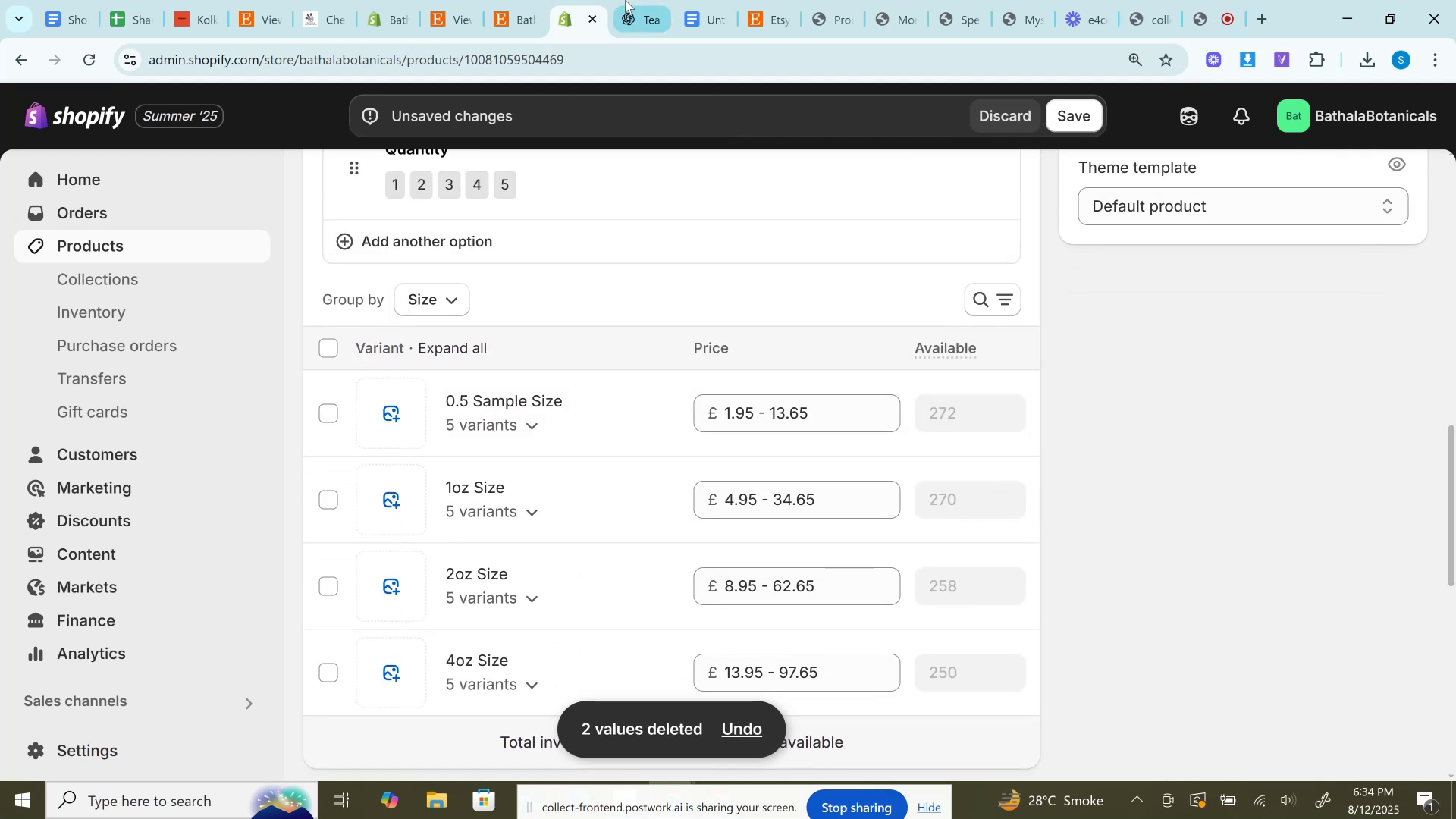 
left_click([626, 0])
 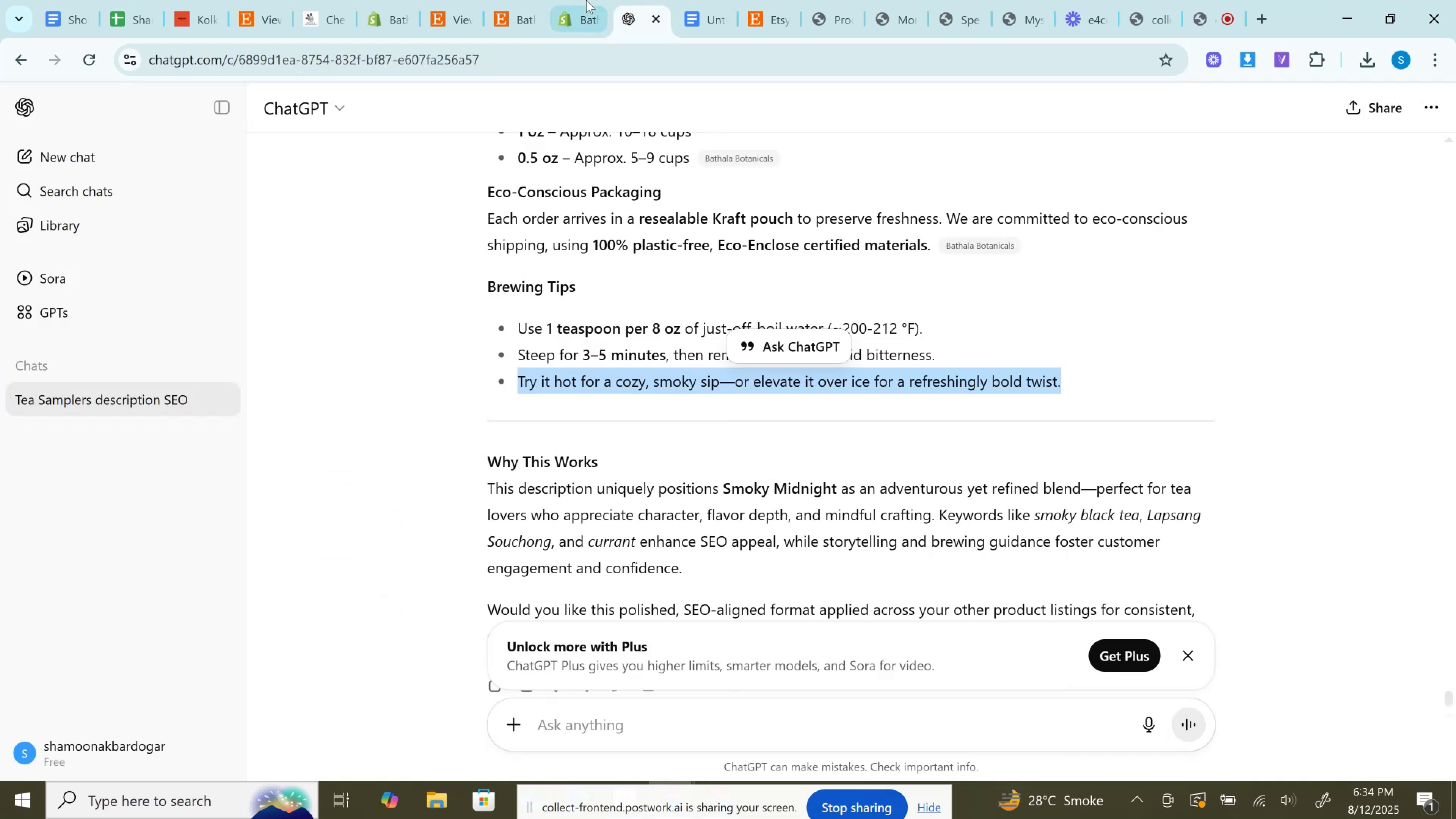 
left_click([494, 0])
 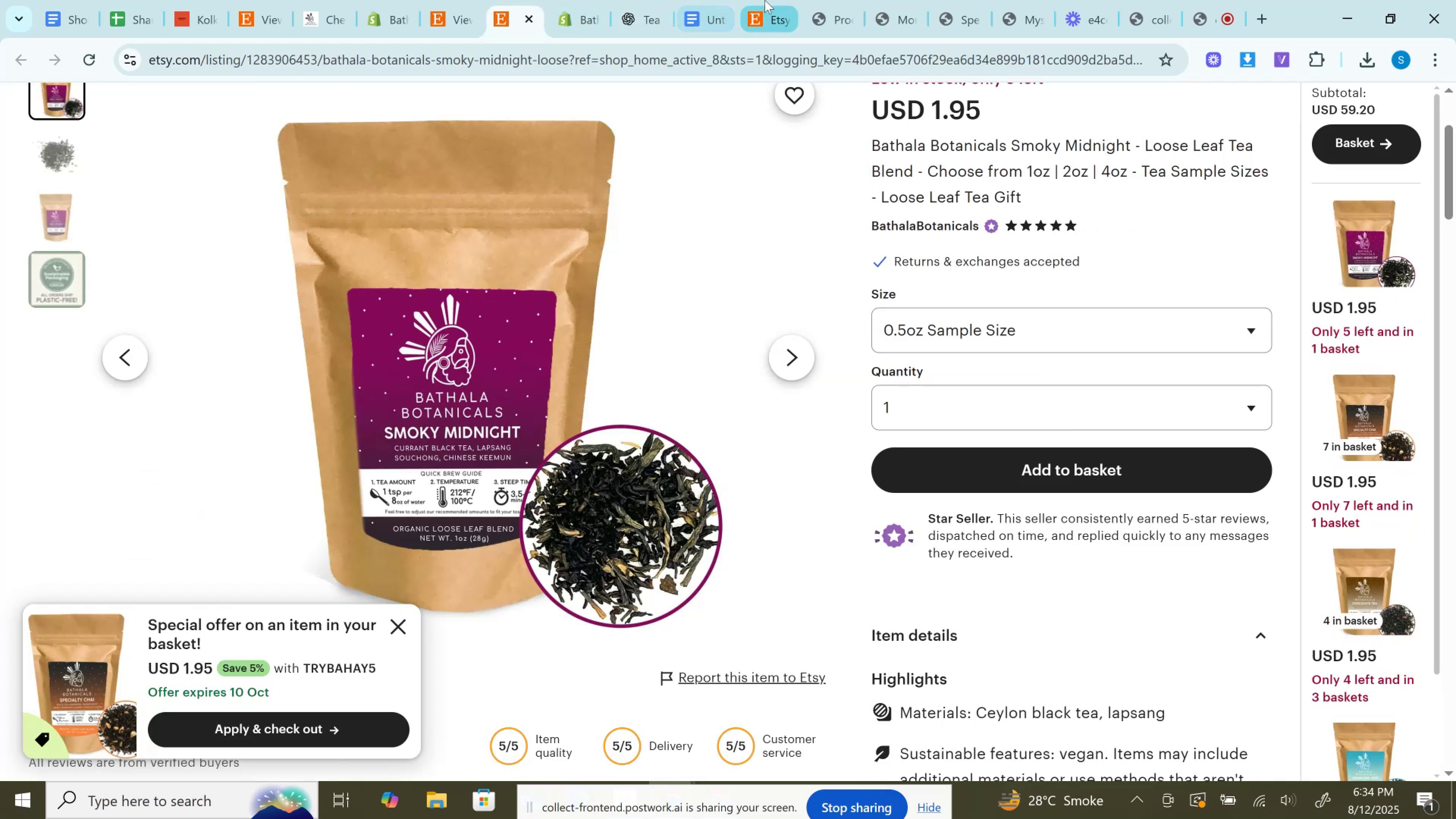 
left_click([765, 0])
 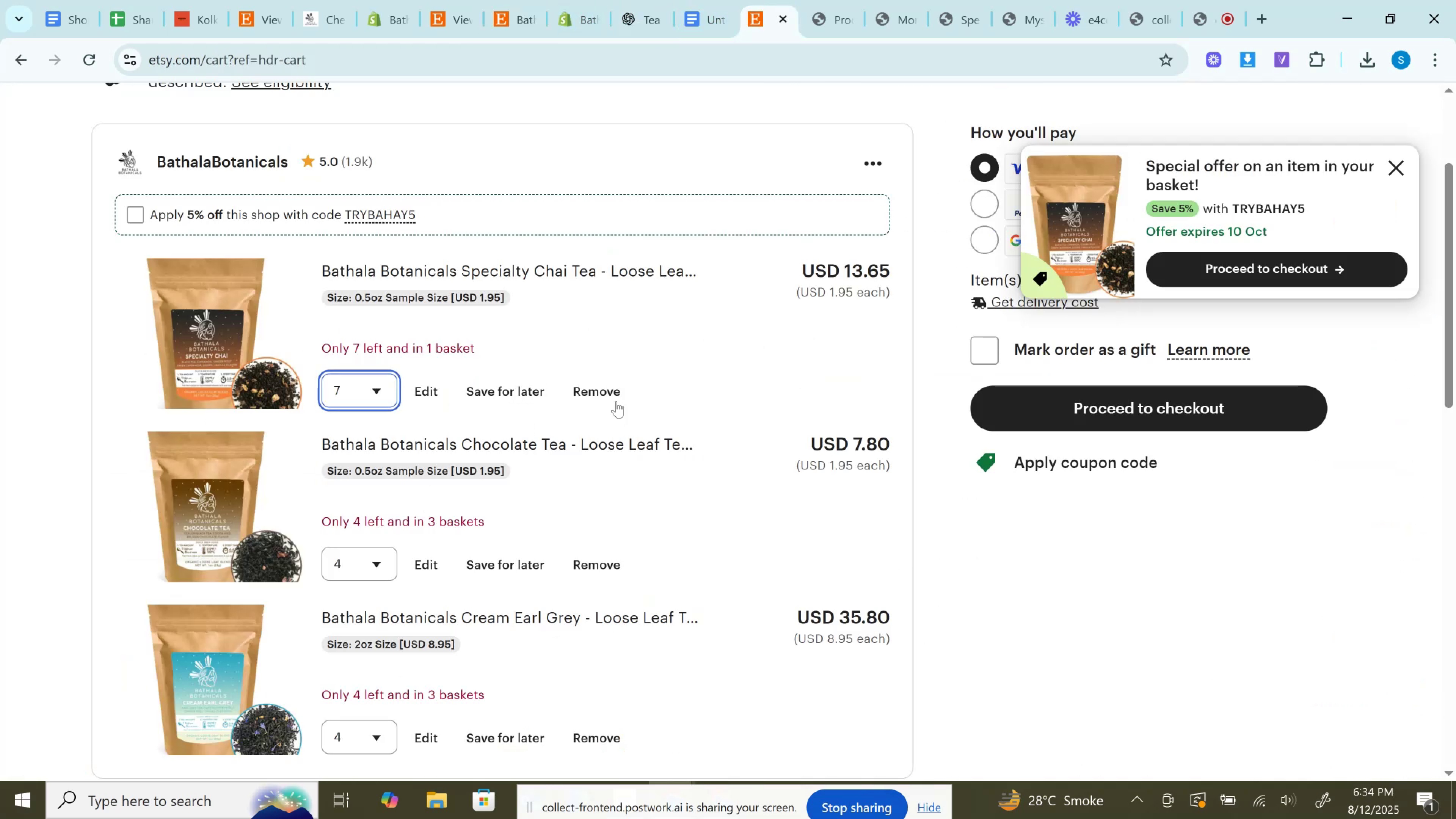 
left_click([611, 392])
 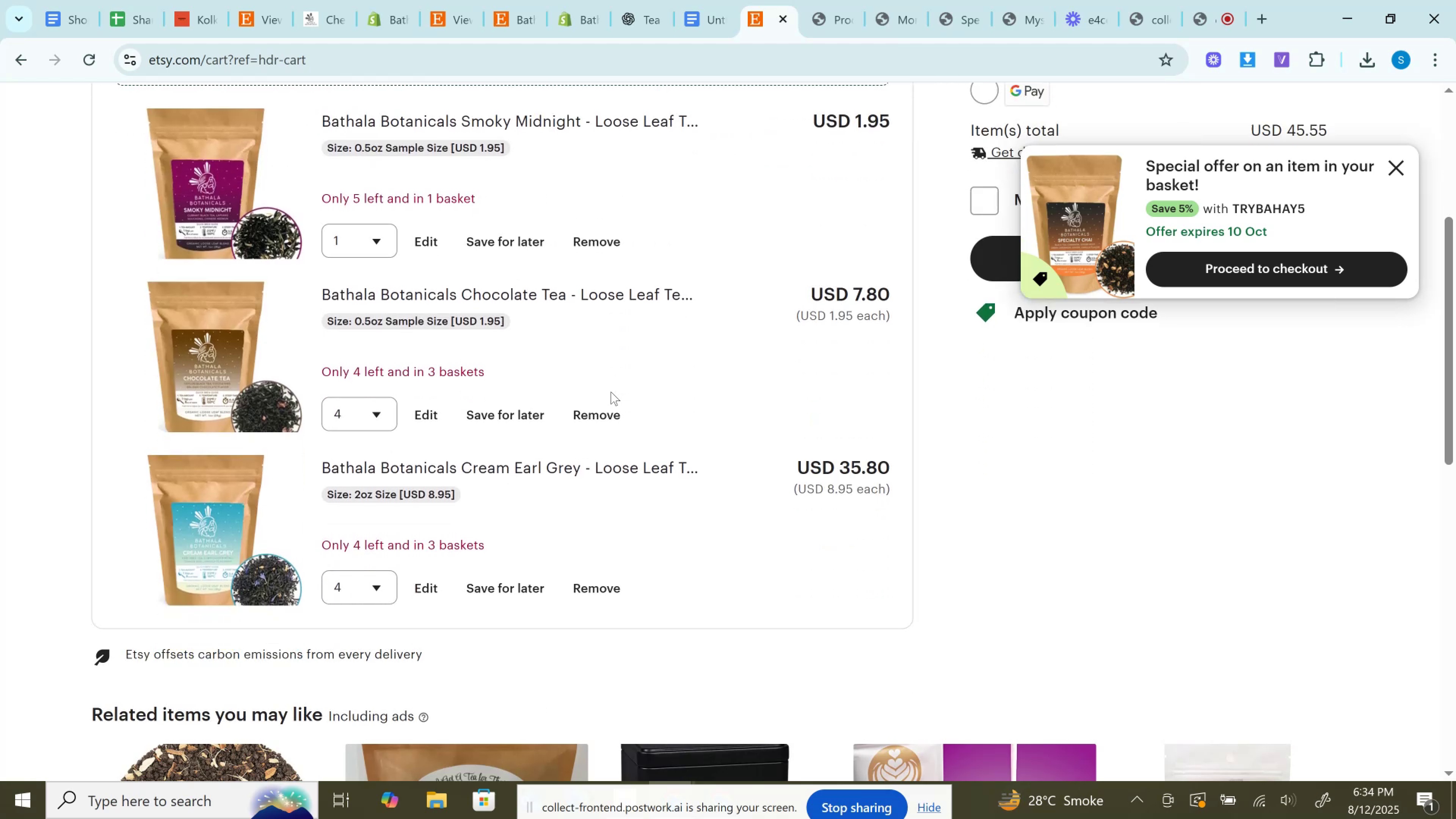 
scroll: coordinate [611, 392], scroll_direction: up, amount: 2.0
 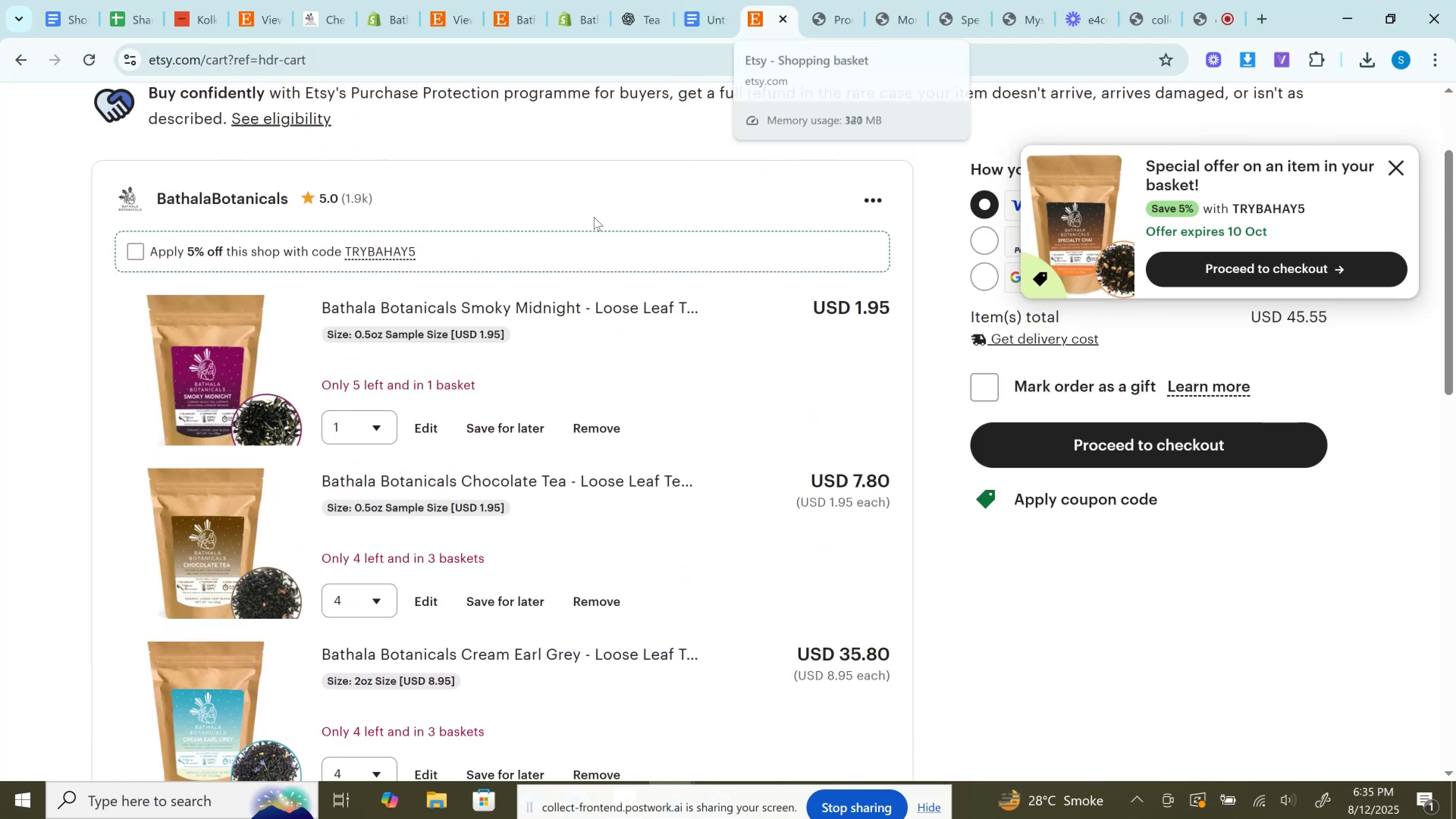 
left_click([371, 420])
 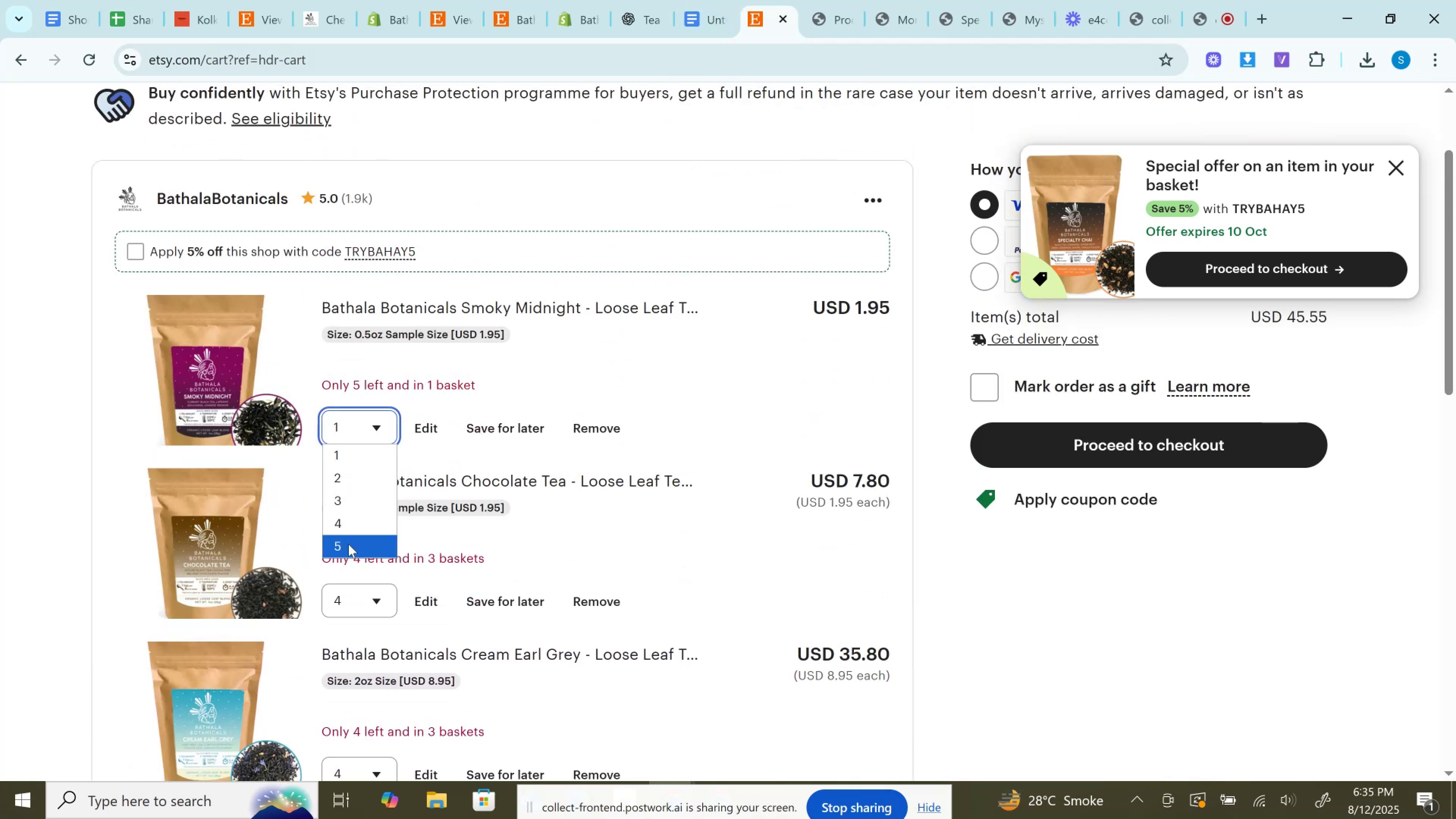 
left_click([348, 544])
 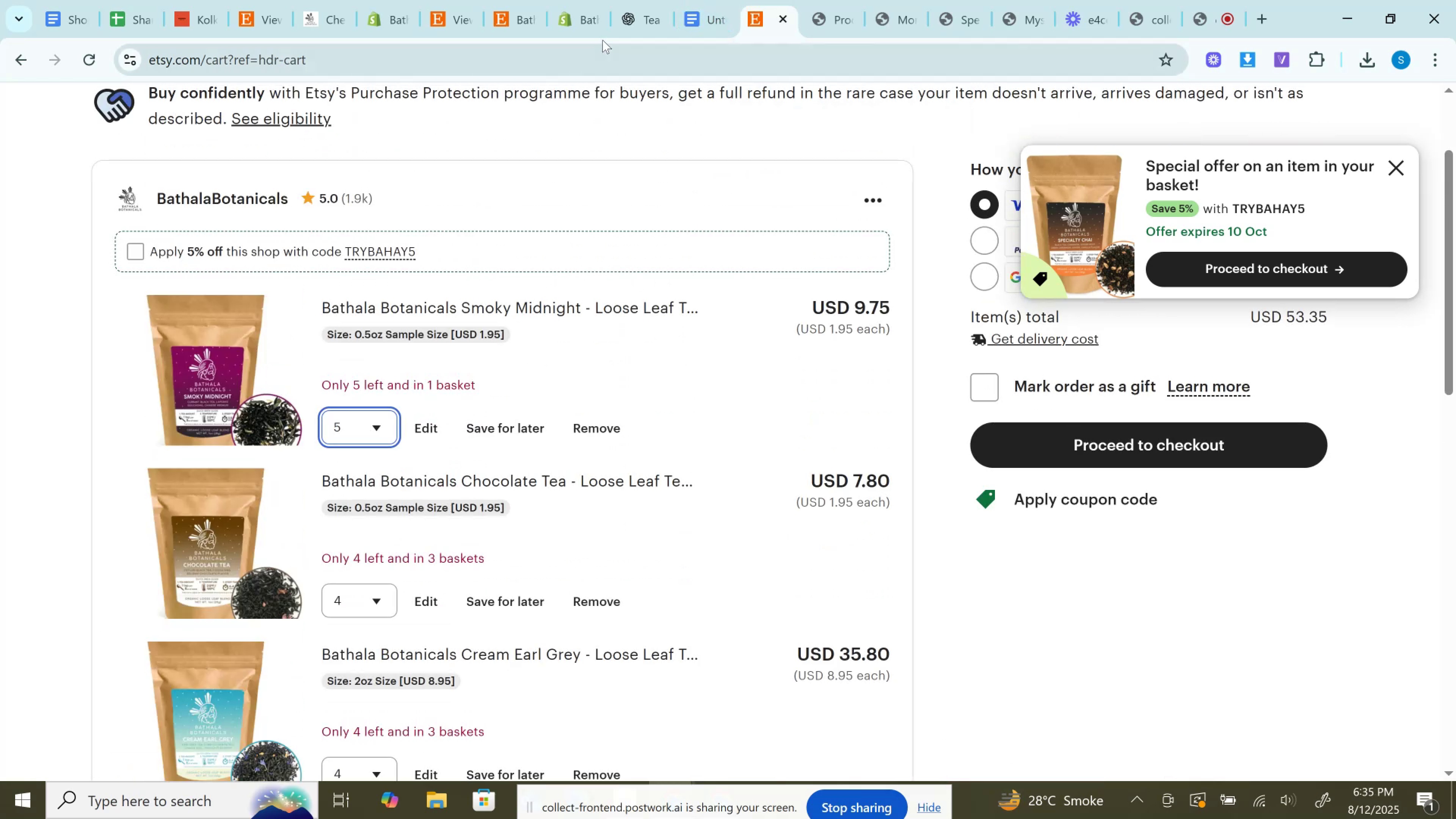 
left_click([590, 0])
 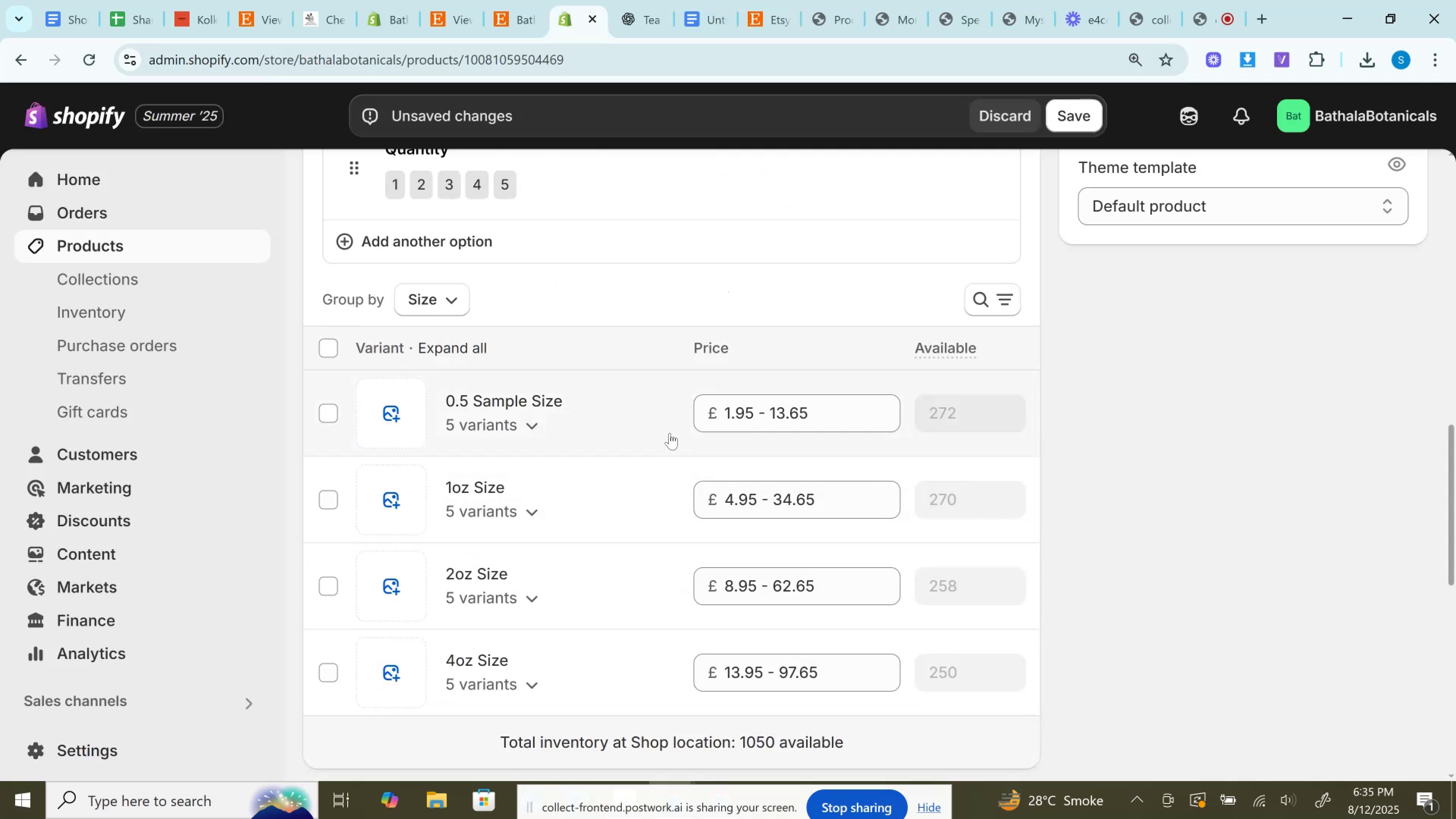 
left_click([532, 433])
 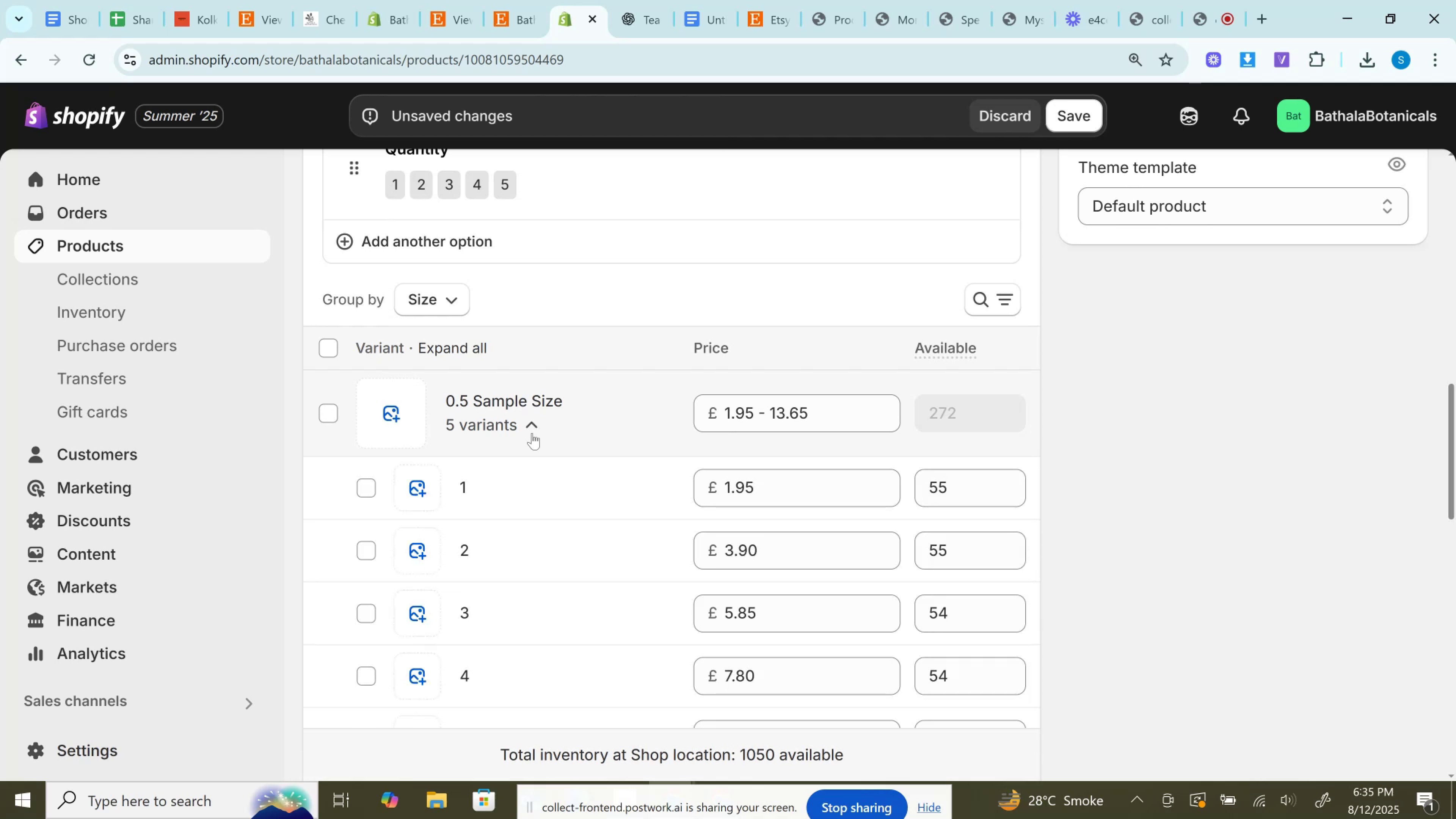 
scroll: coordinate [532, 433], scroll_direction: down, amount: 10.0
 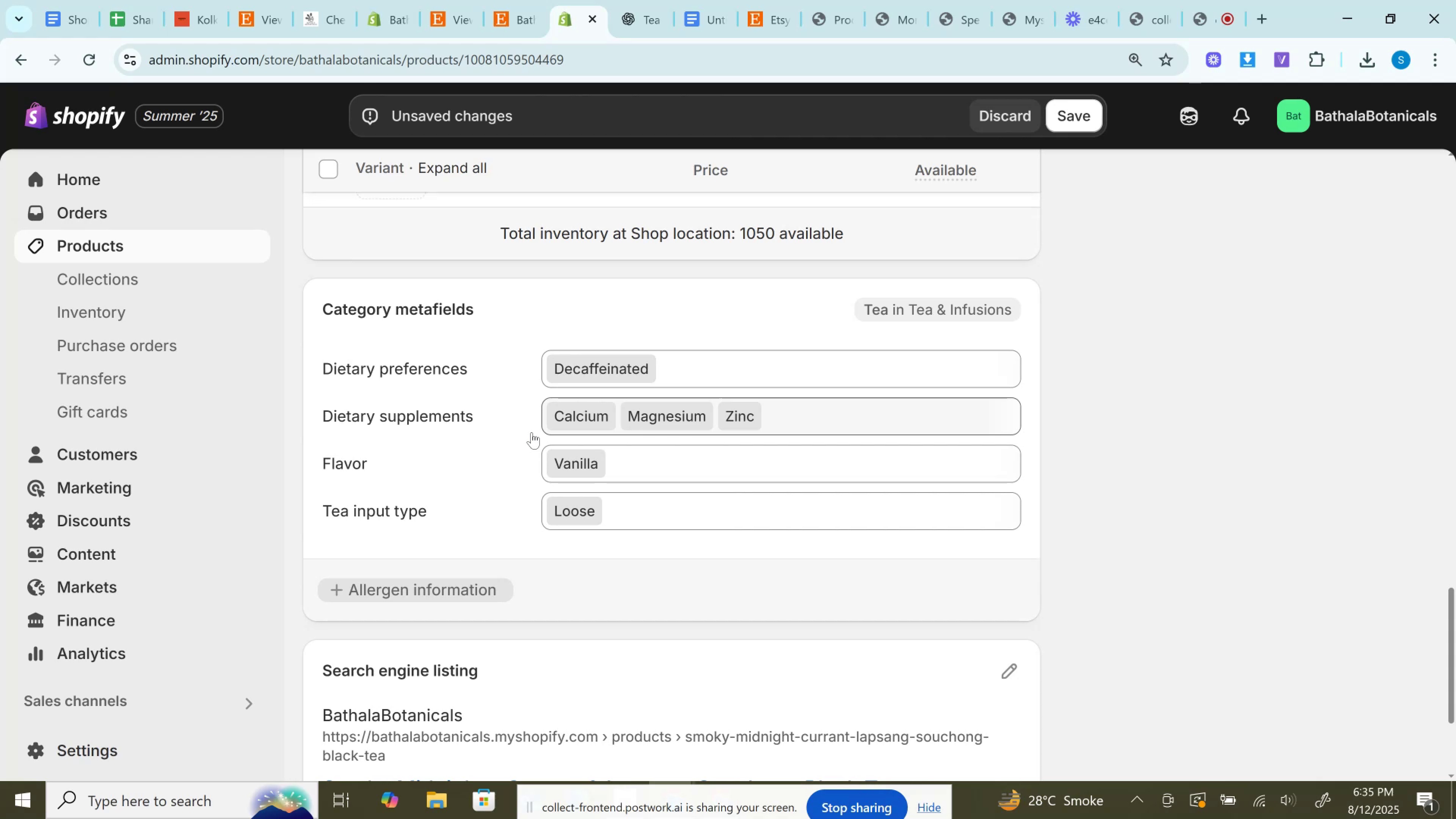 
wait(35.88)
 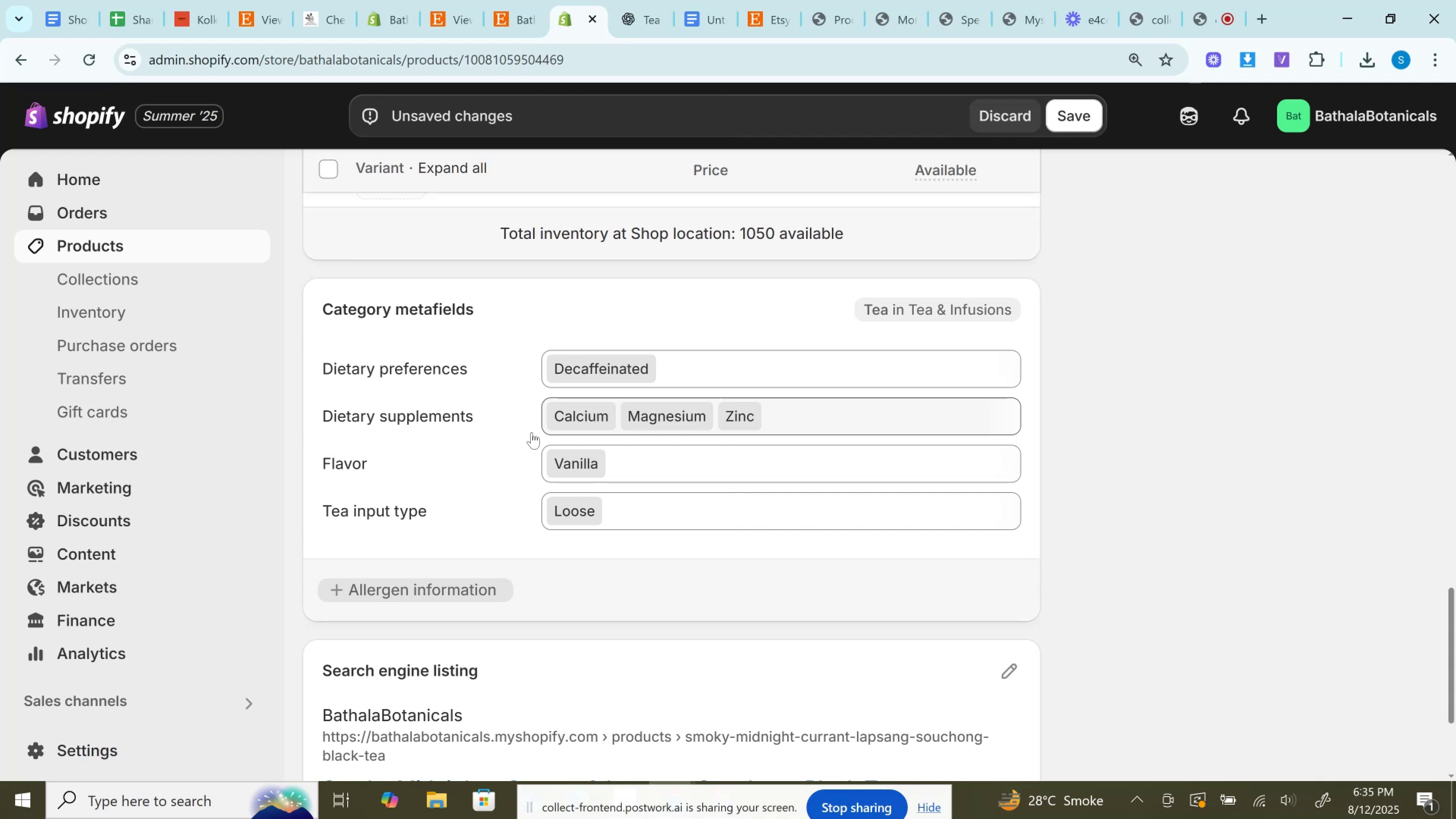 
scroll: coordinate [922, 425], scroll_direction: up, amount: 10.0
 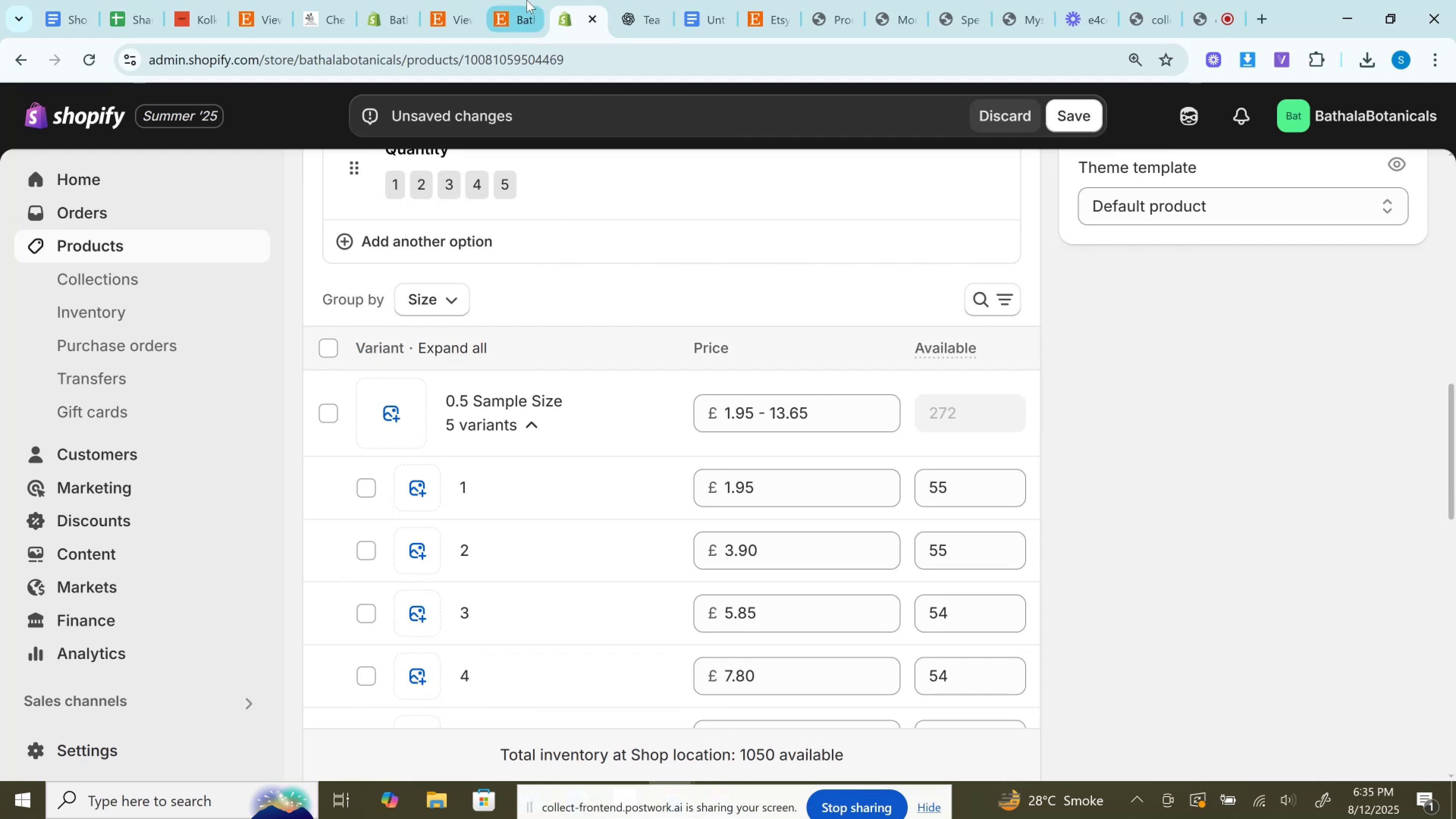 
left_click([527, 0])
 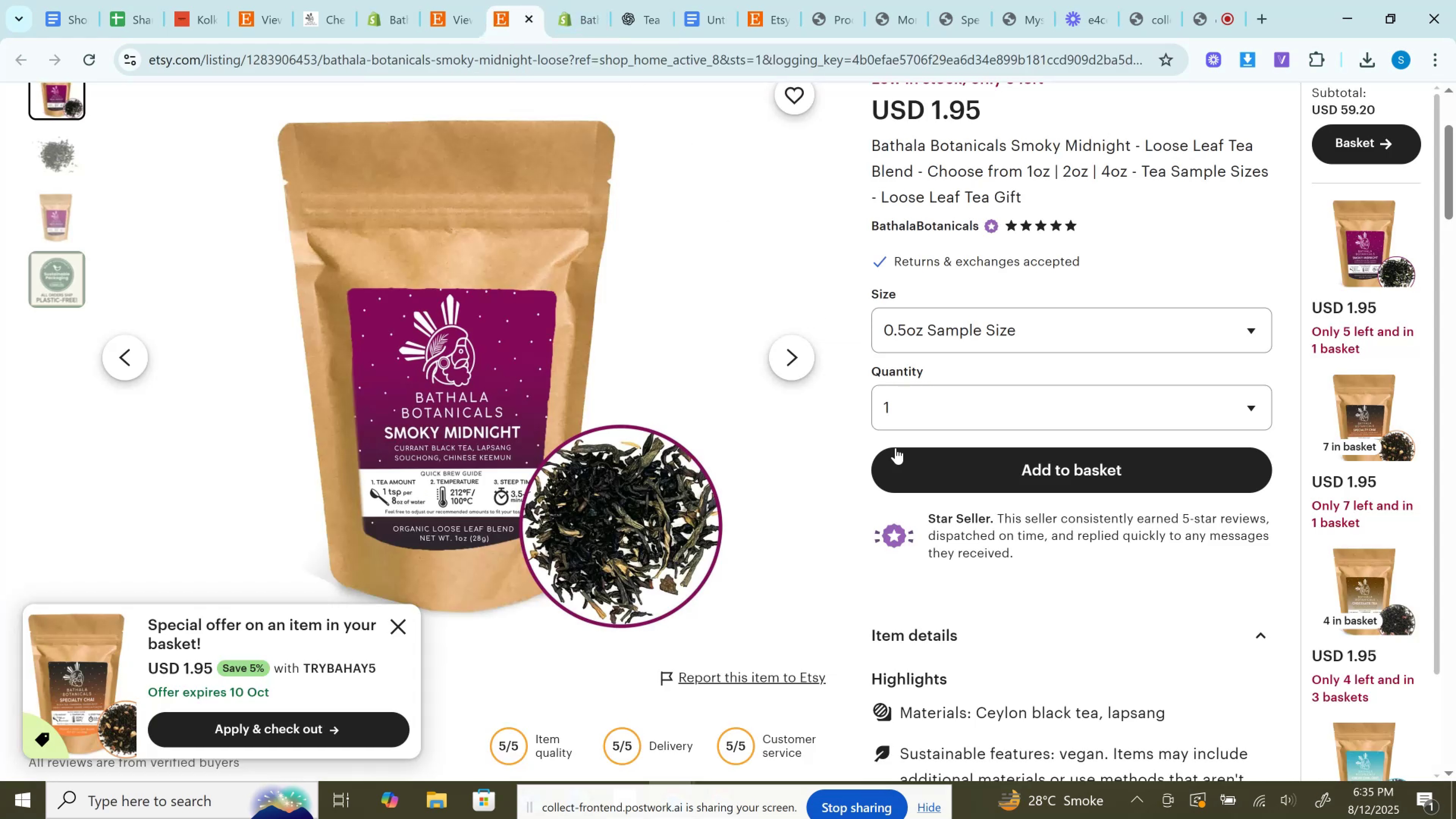 
scroll: coordinate [896, 448], scroll_direction: up, amount: 3.0
 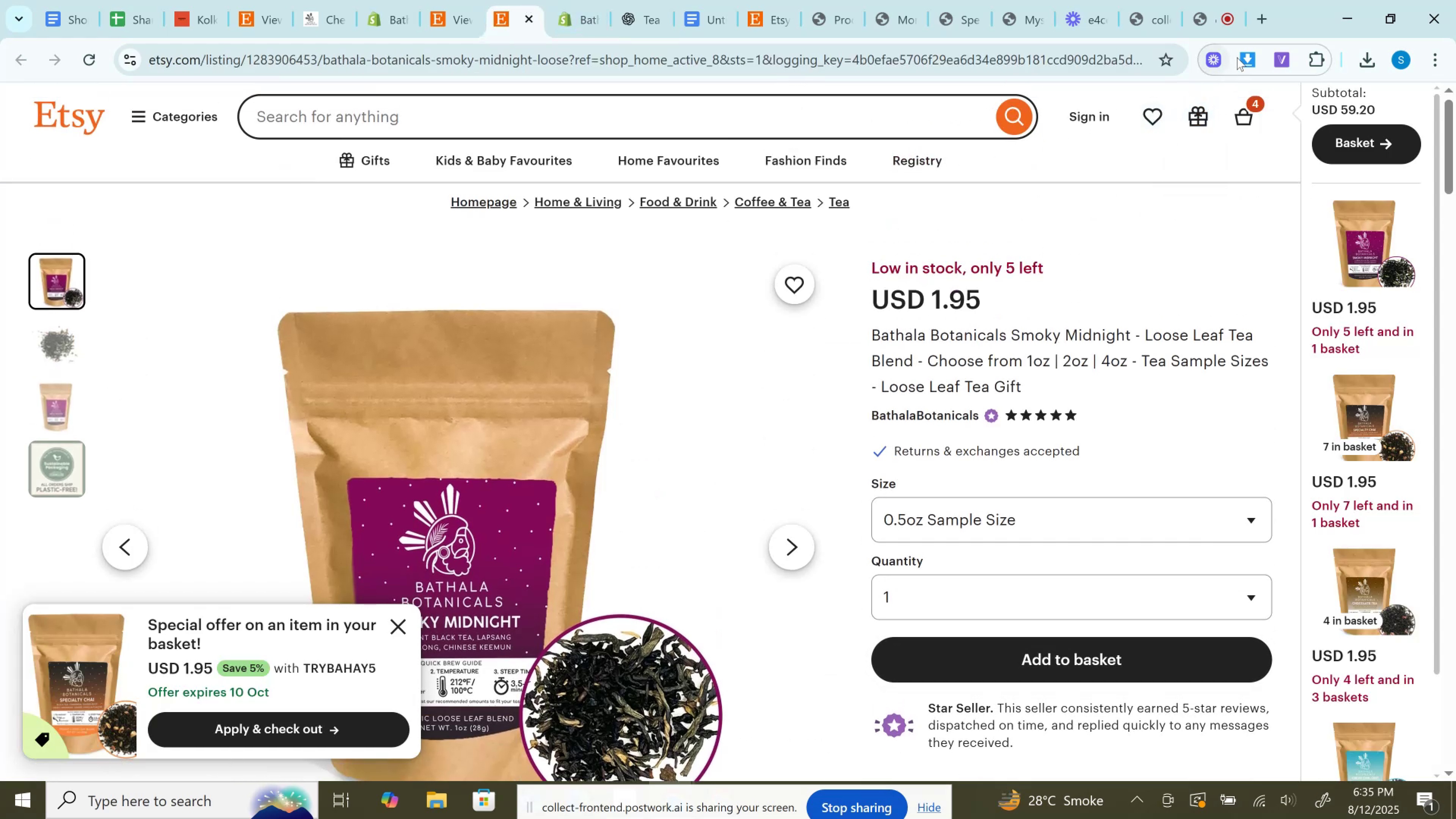 
left_click([1240, 55])
 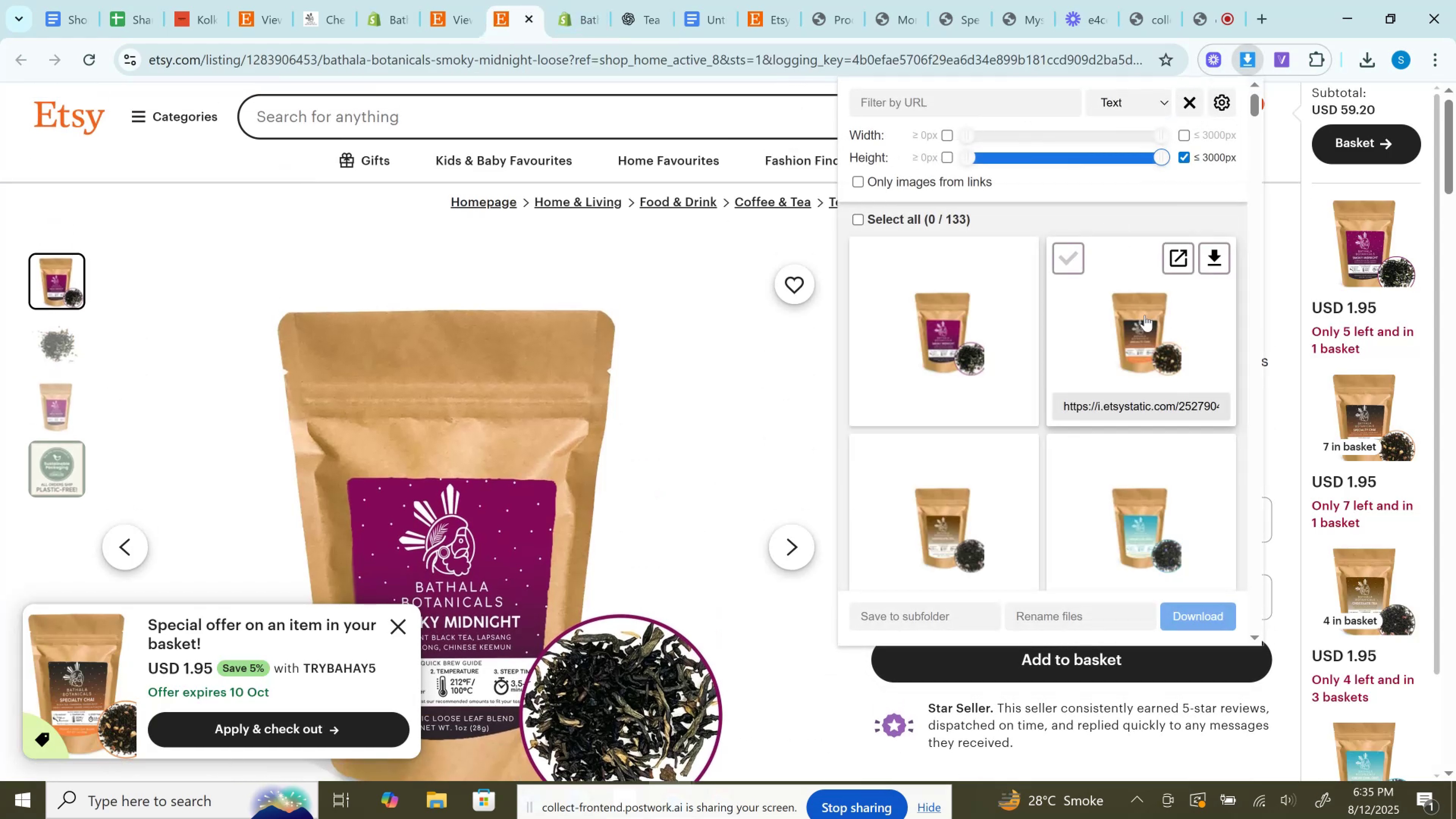 
scroll: coordinate [1183, 317], scroll_direction: down, amount: 3.0
 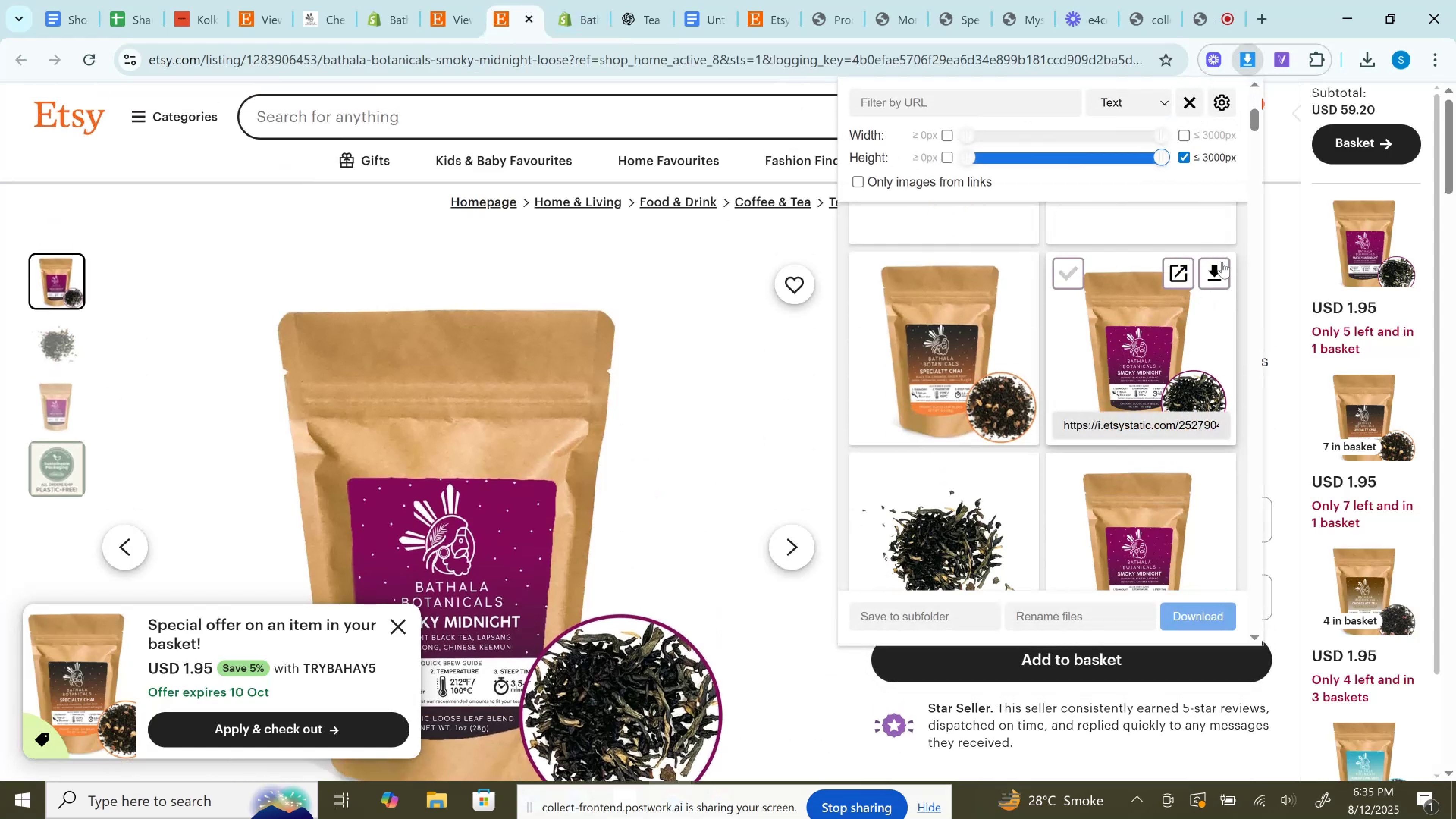 
left_click([1220, 271])
 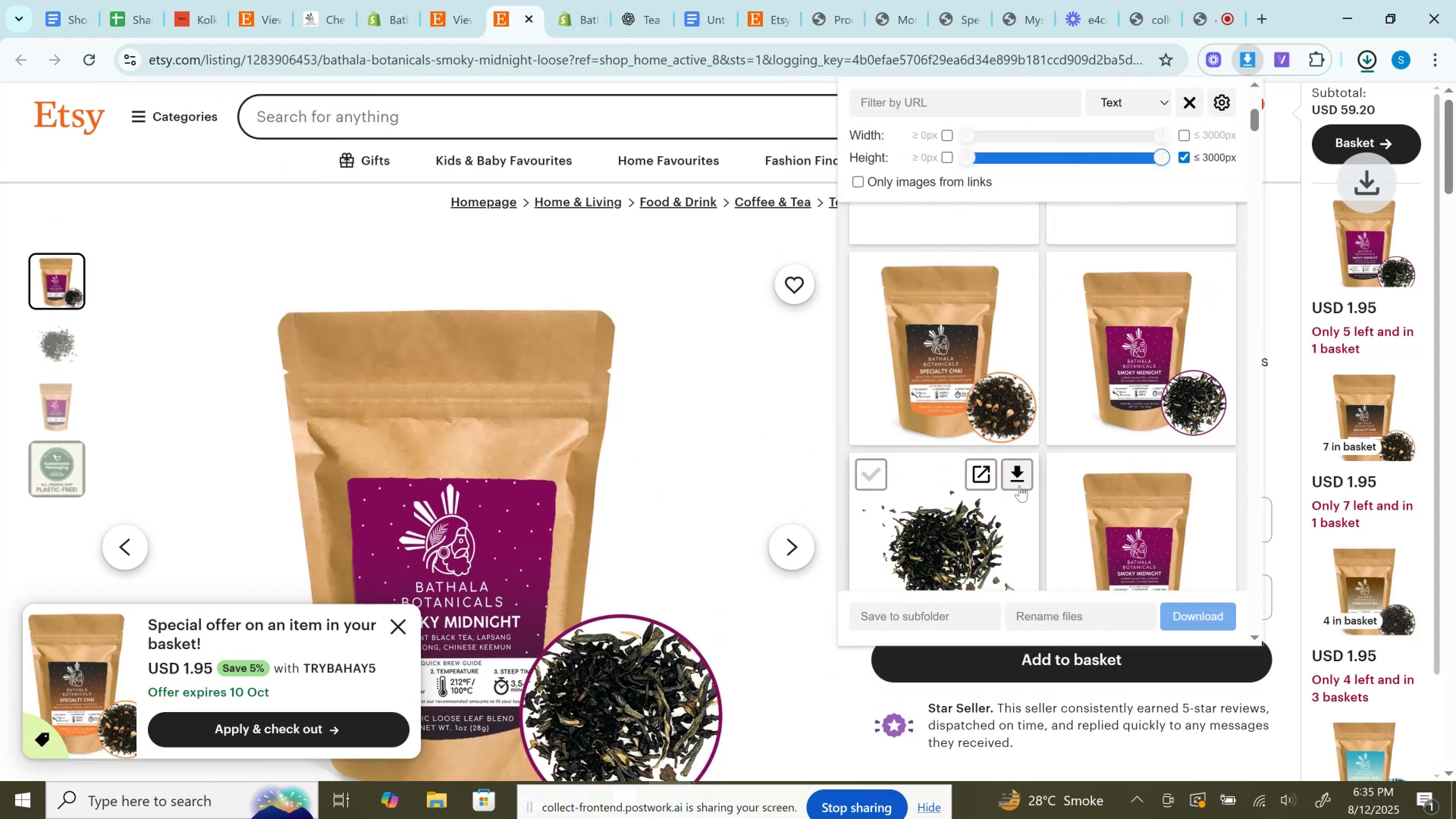 
left_click([1023, 478])
 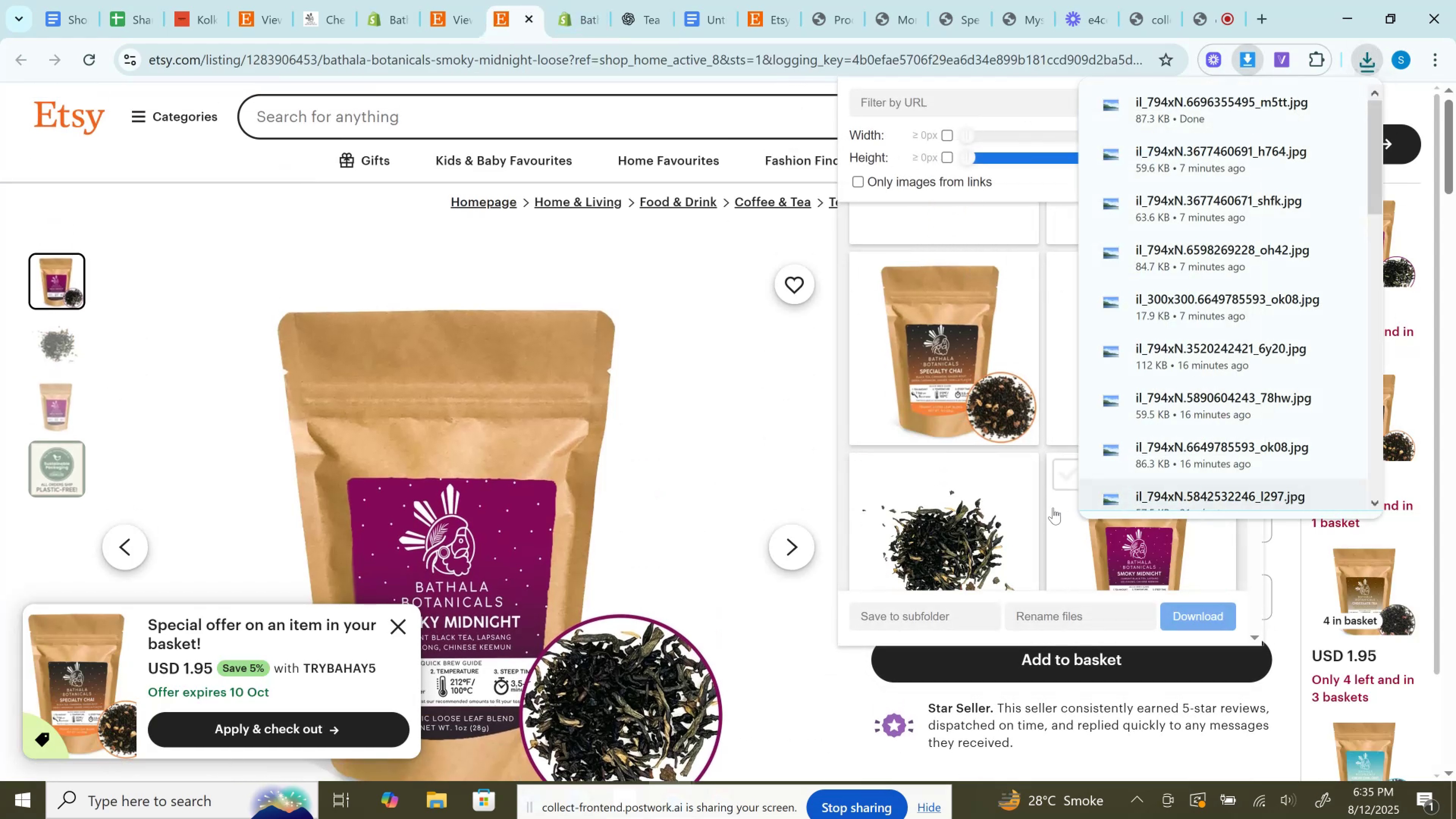 
scroll: coordinate [1051, 508], scroll_direction: up, amount: 2.0
 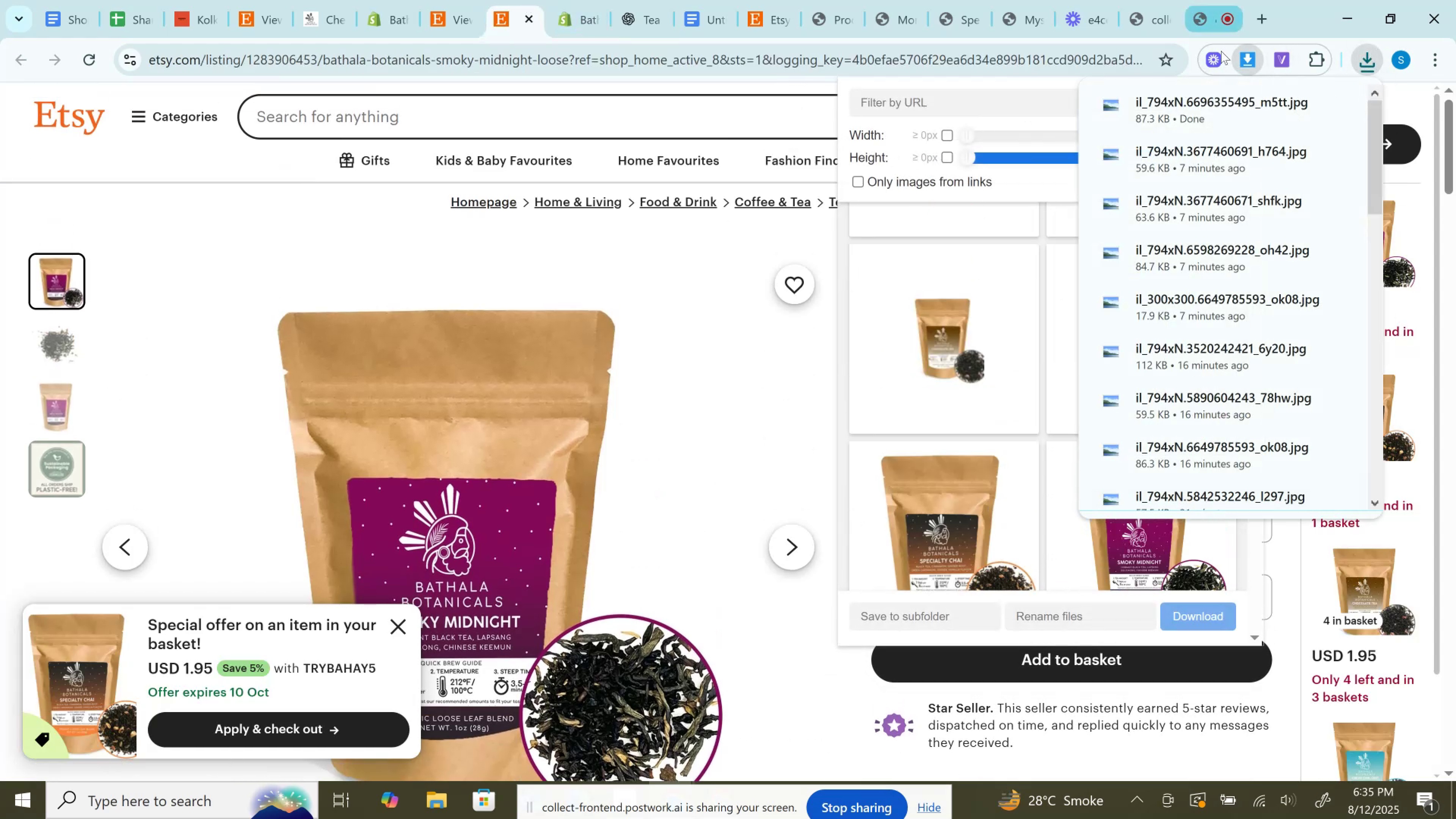 
left_click([1240, 58])
 